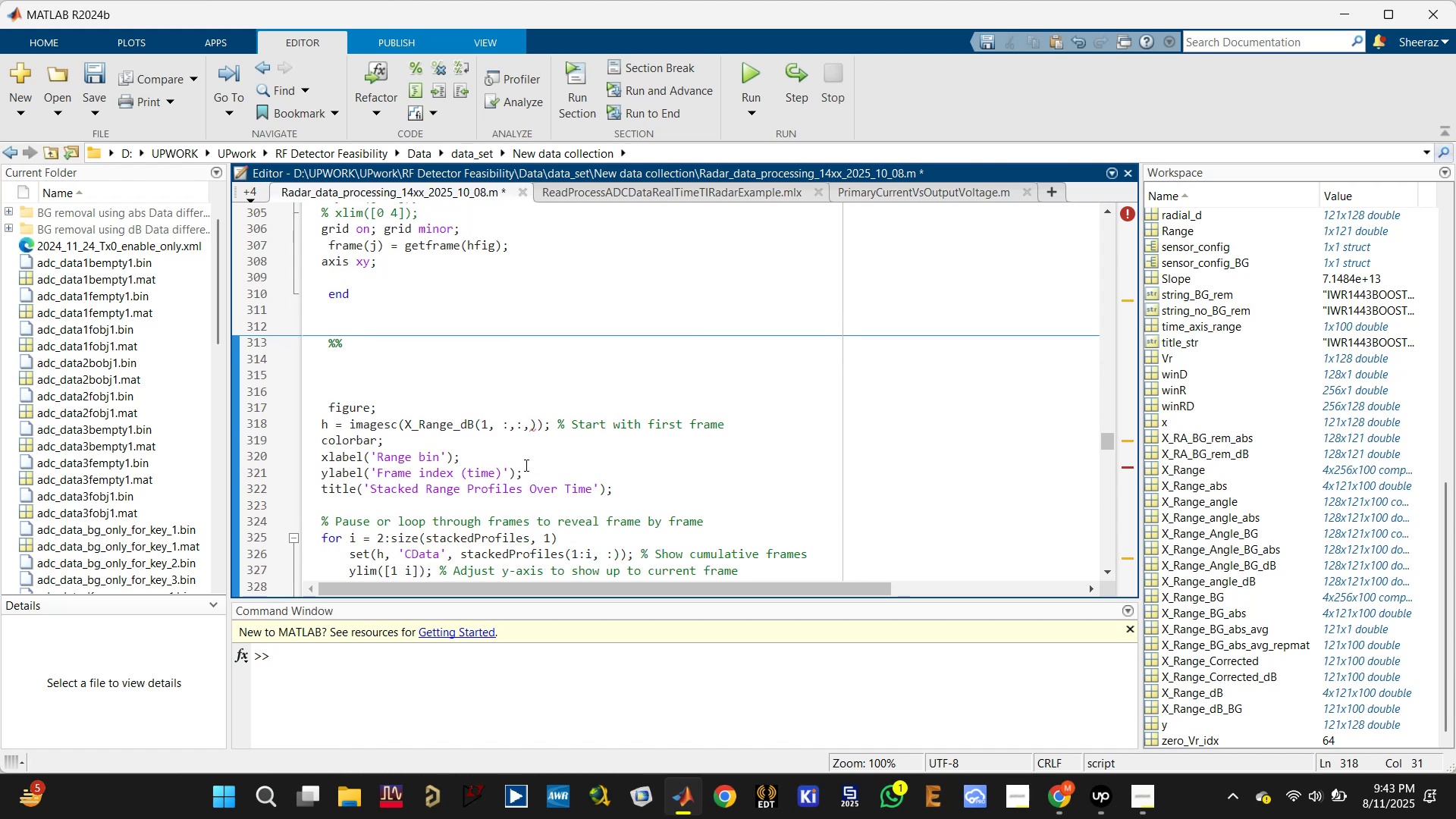 
key(Backspace)
 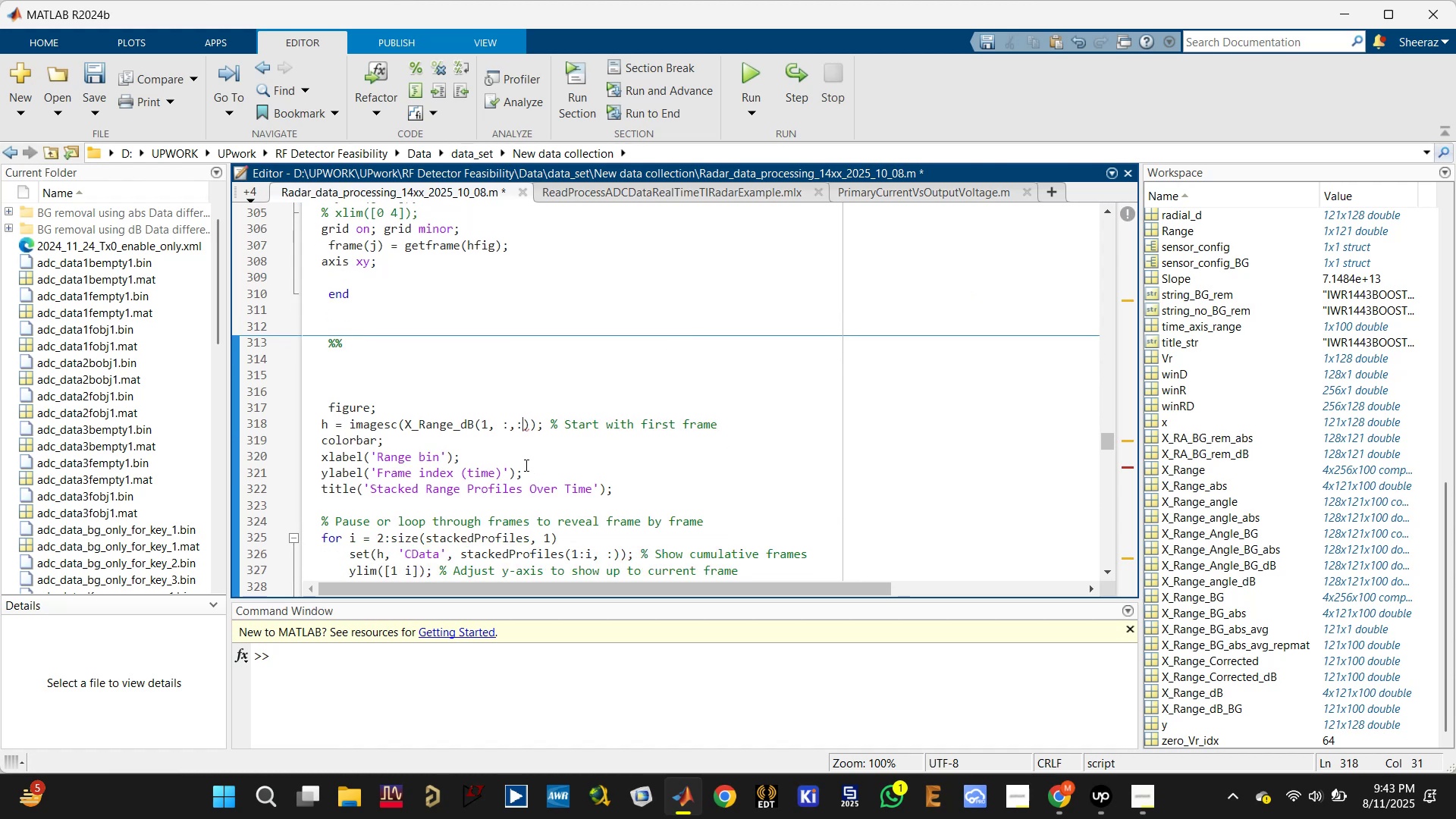 
key(Backspace)
 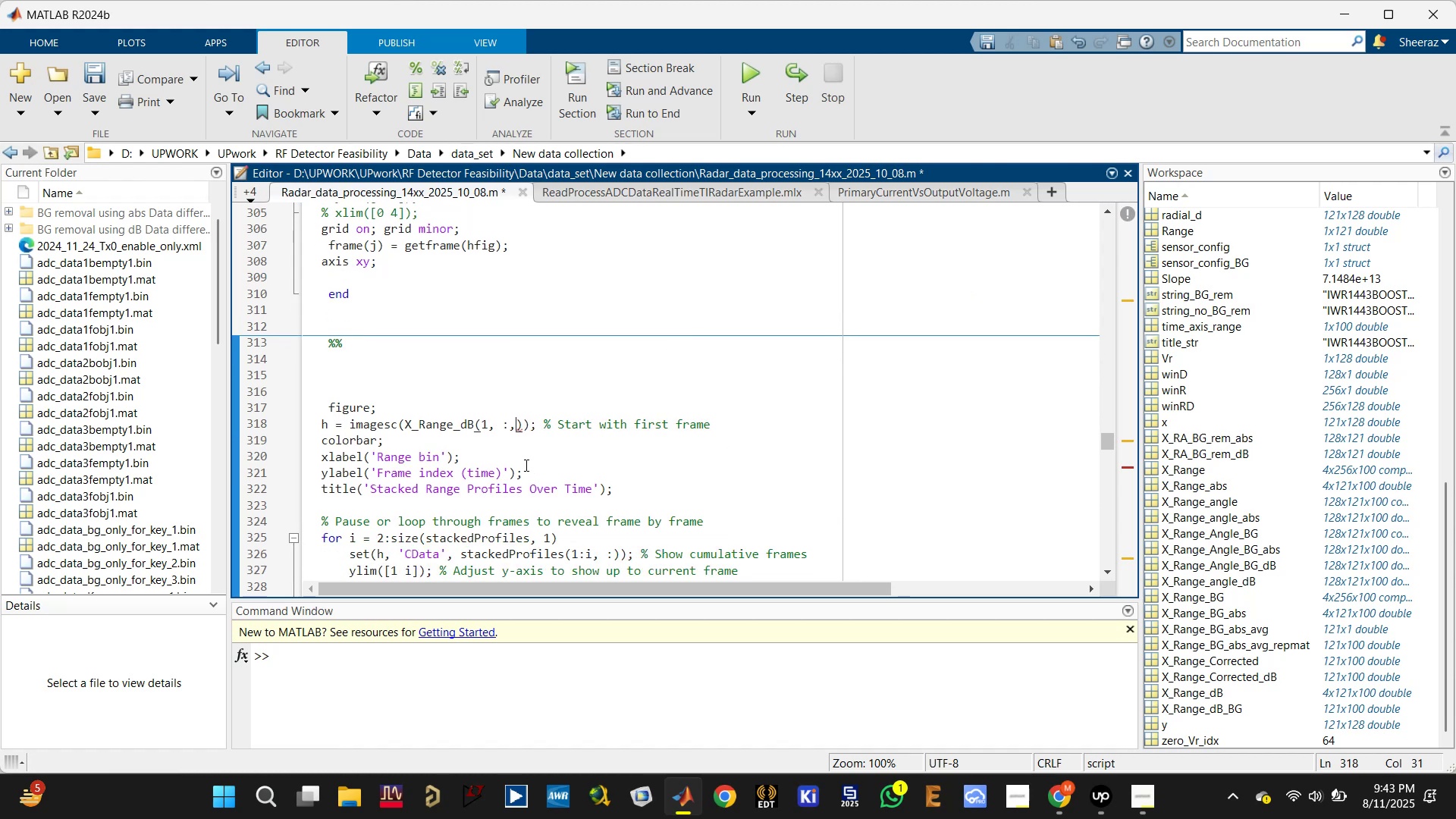 
key(1)
 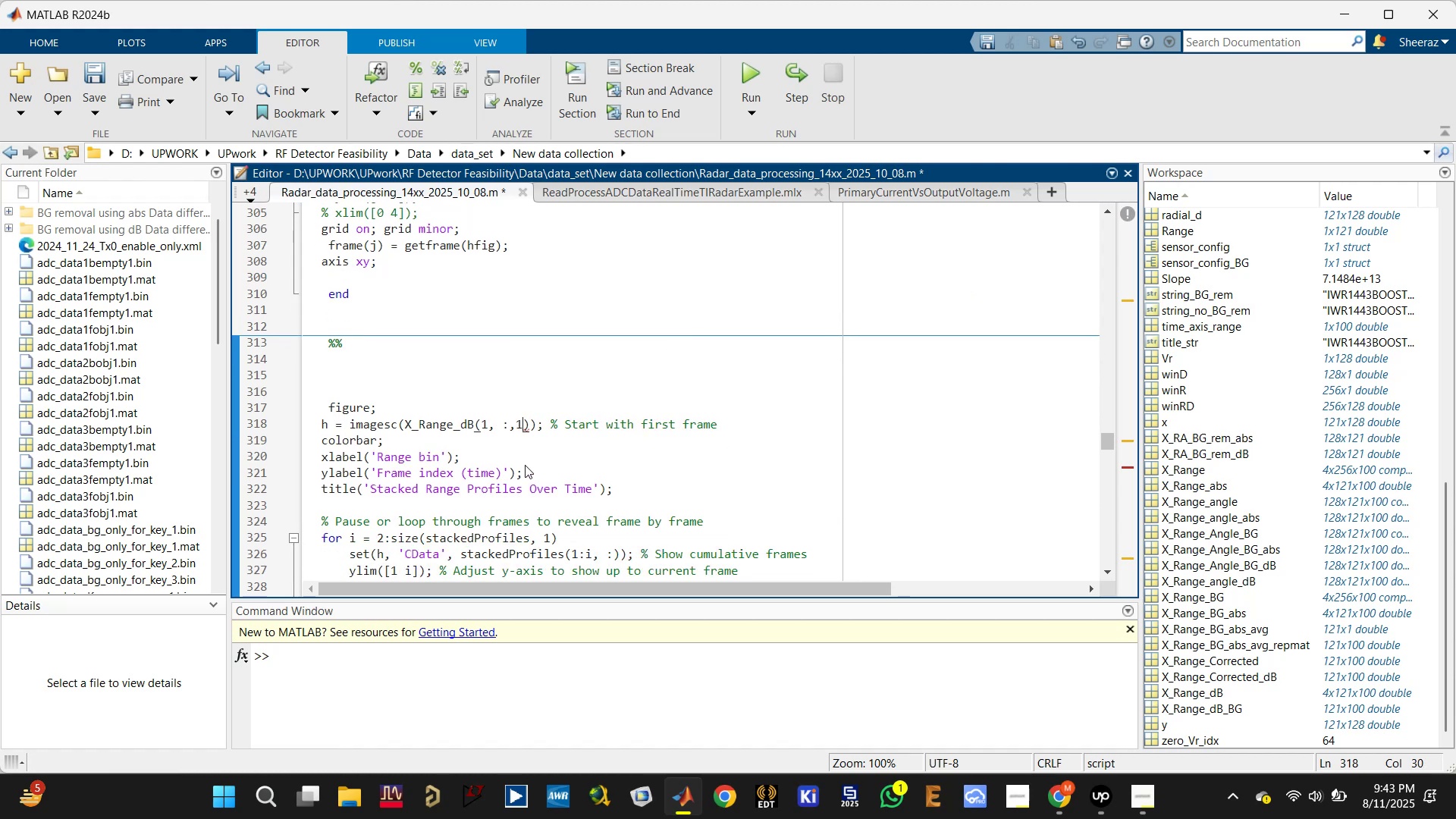 
key(ArrowLeft)
 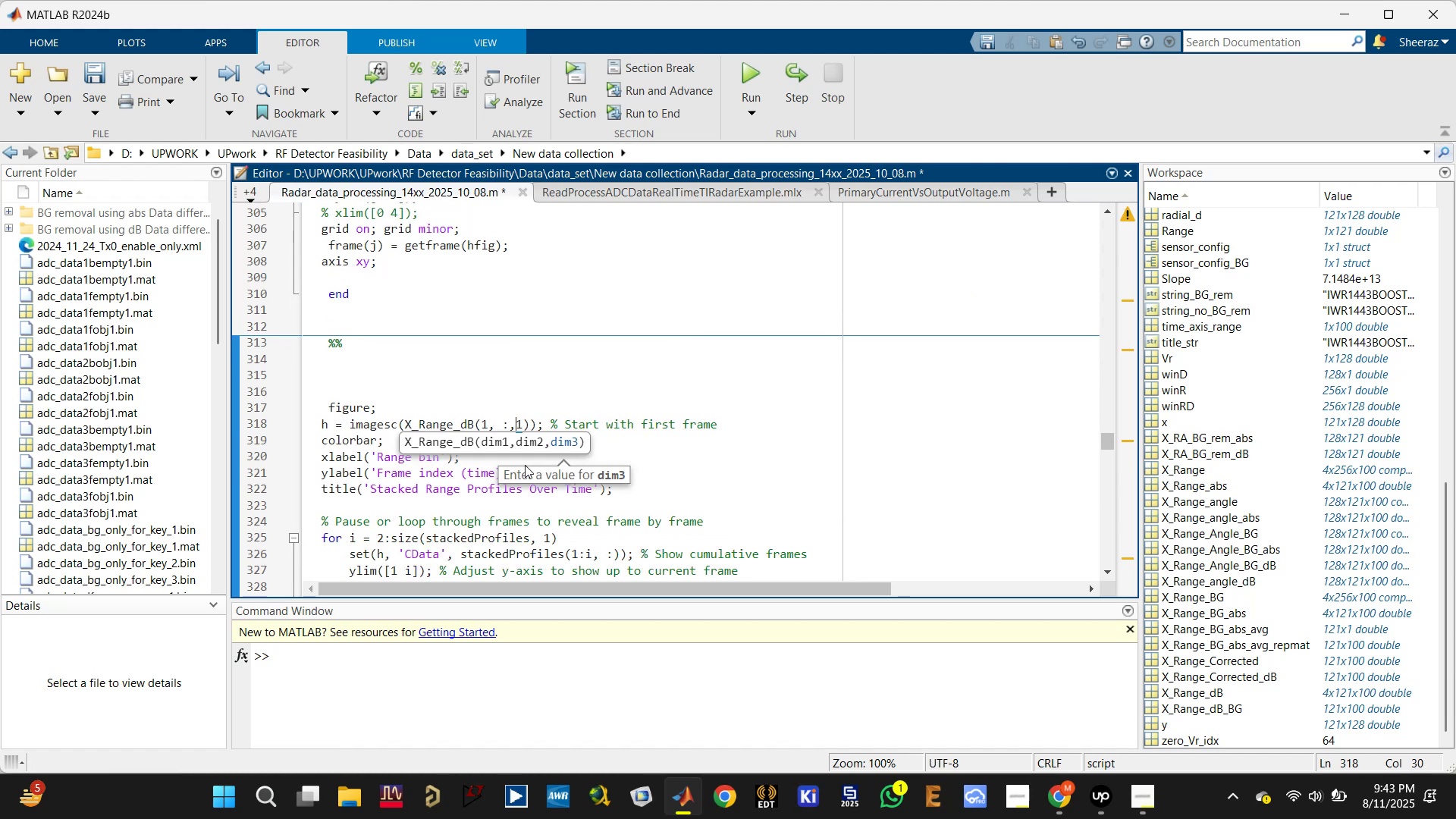 
key(ArrowLeft)
 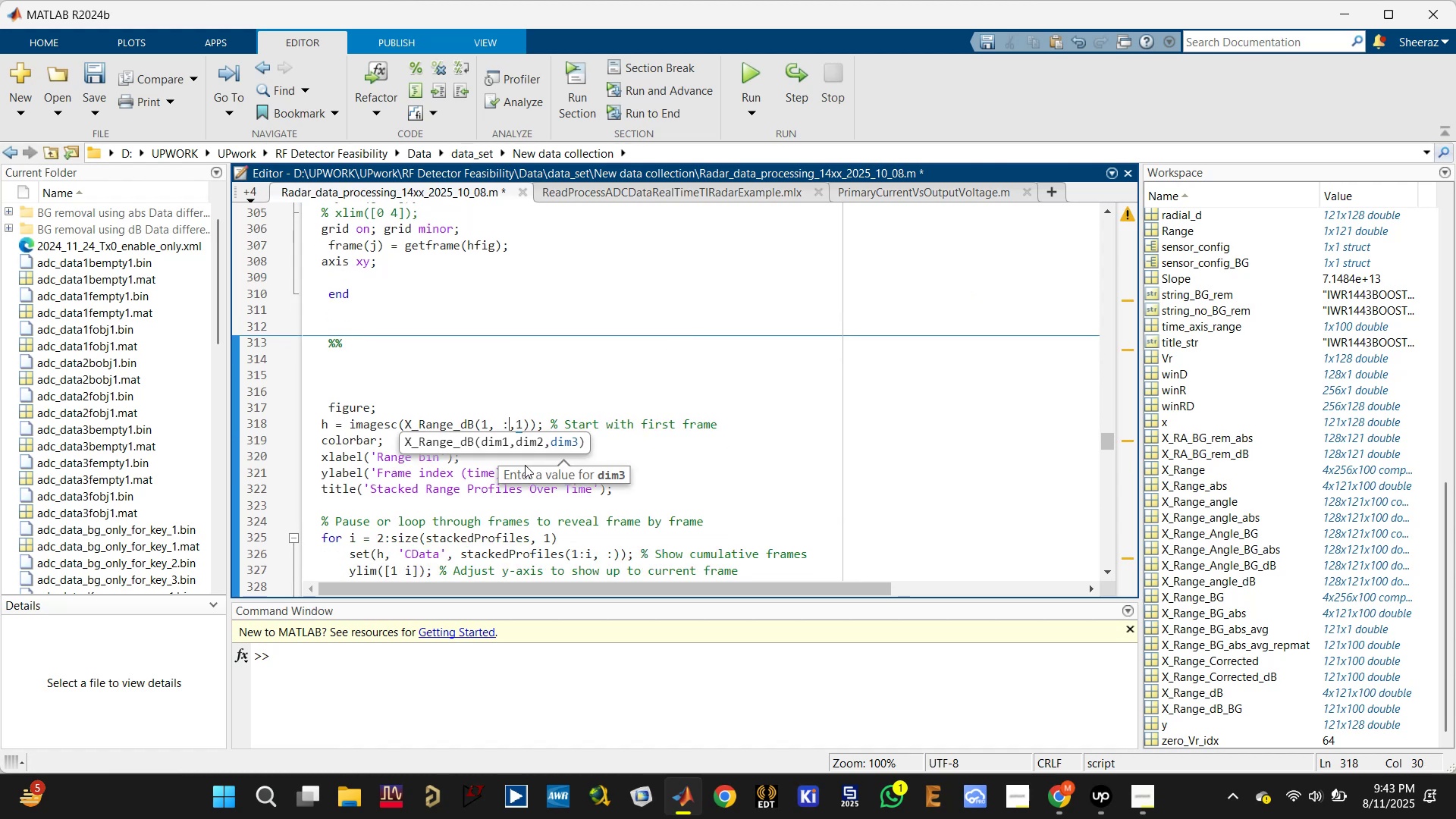 
key(ArrowLeft)
 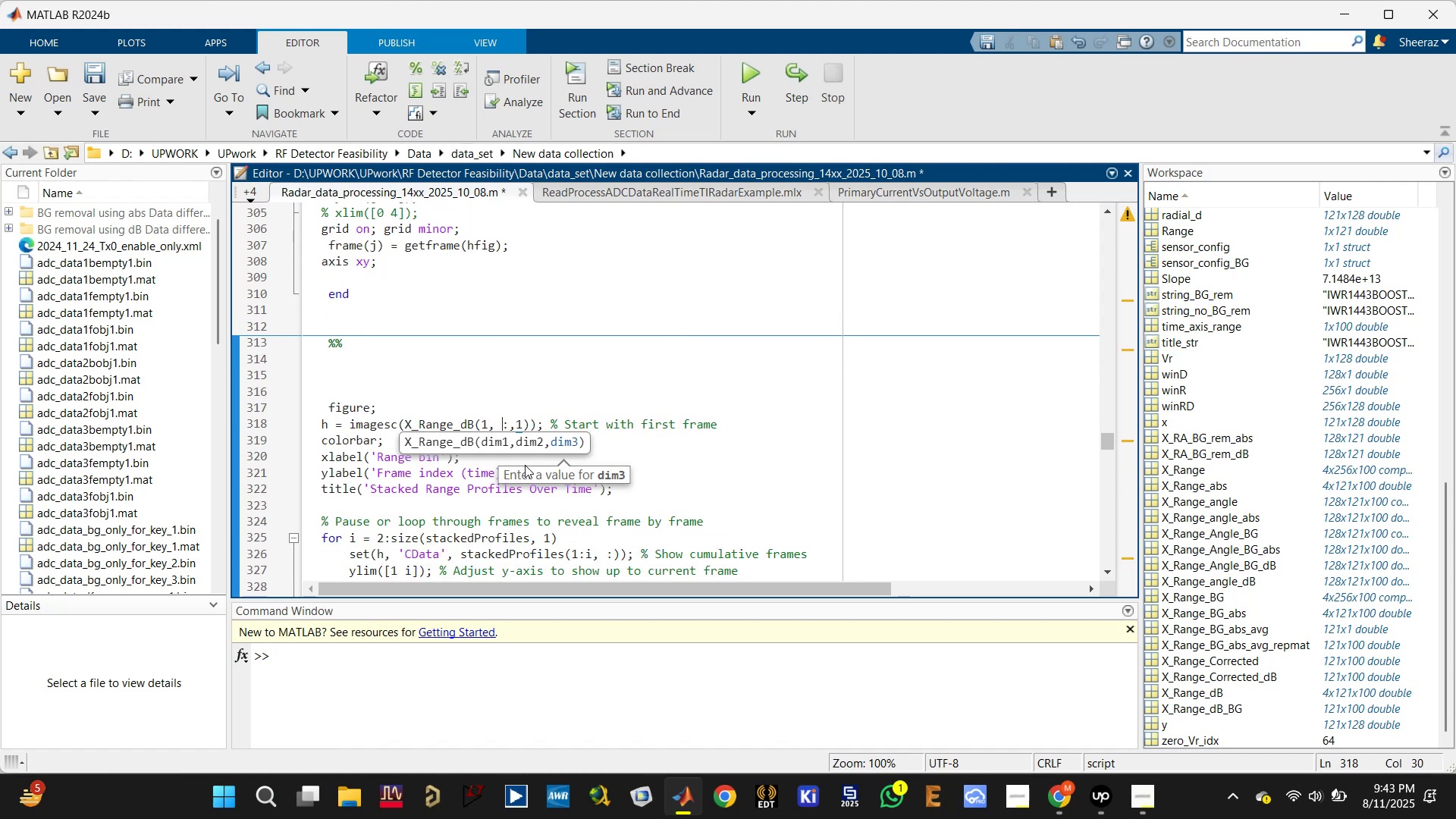 
key(Backspace)
 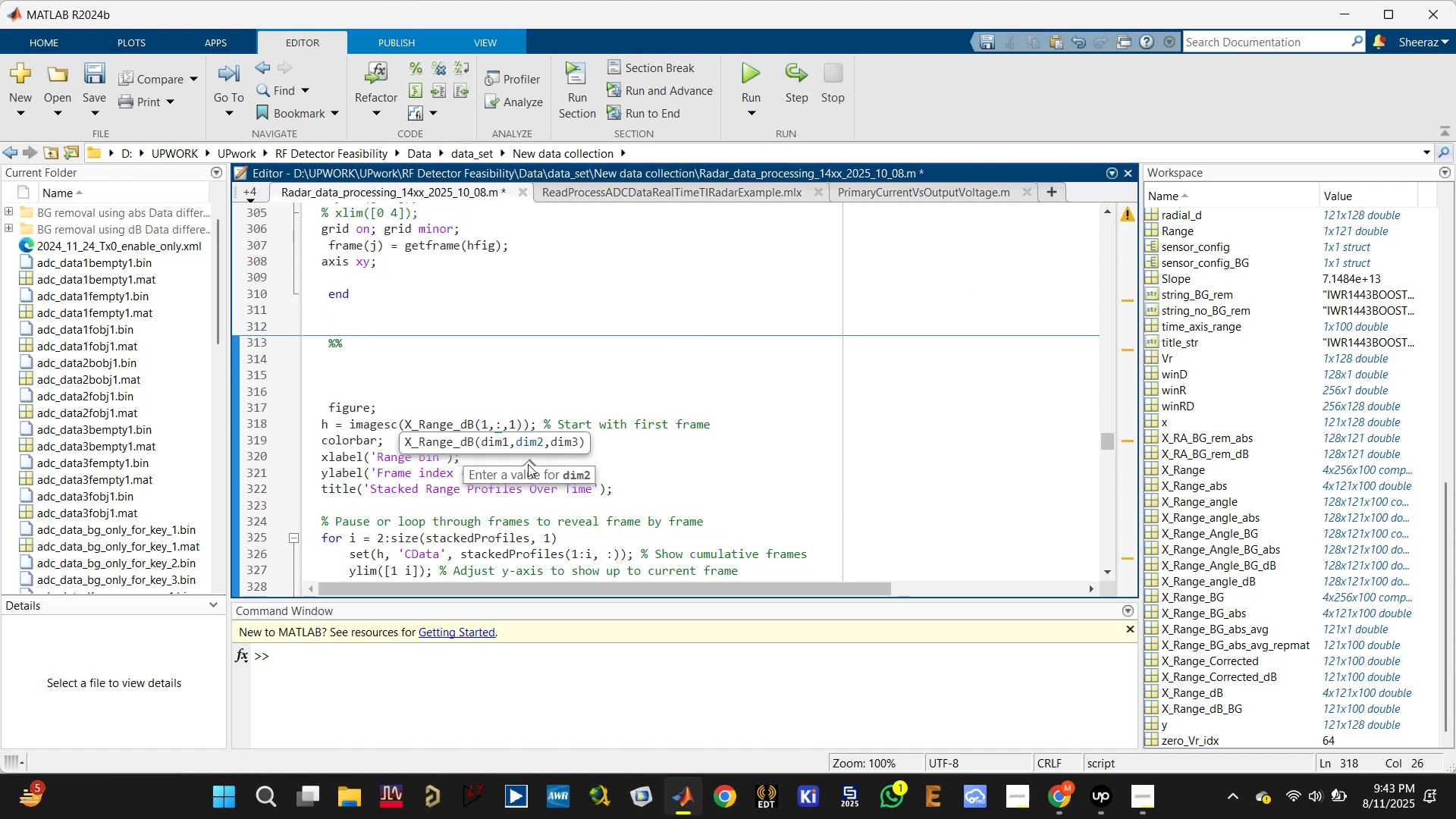 
left_click([557, 401])
 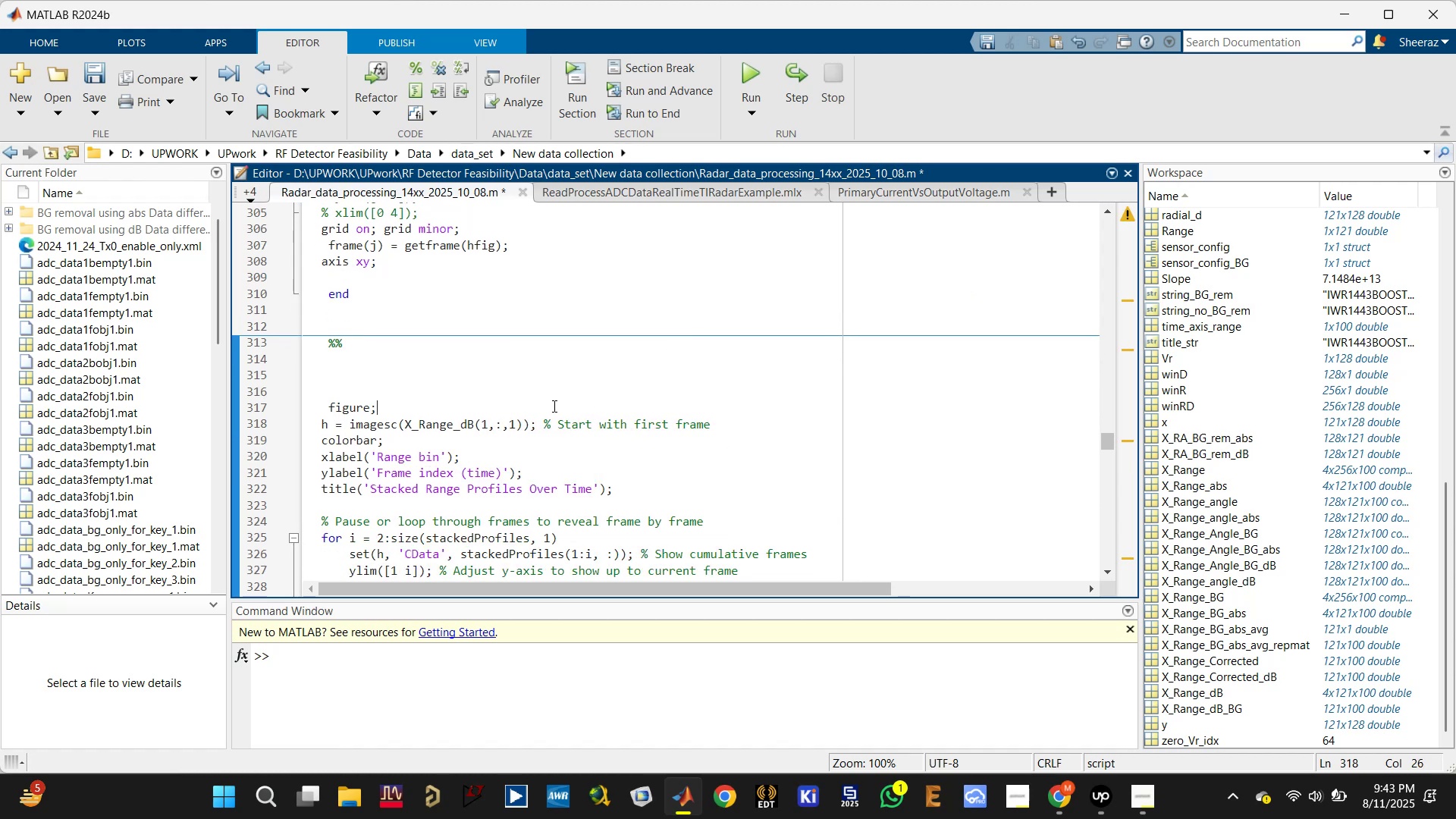 
key(Control+S)
 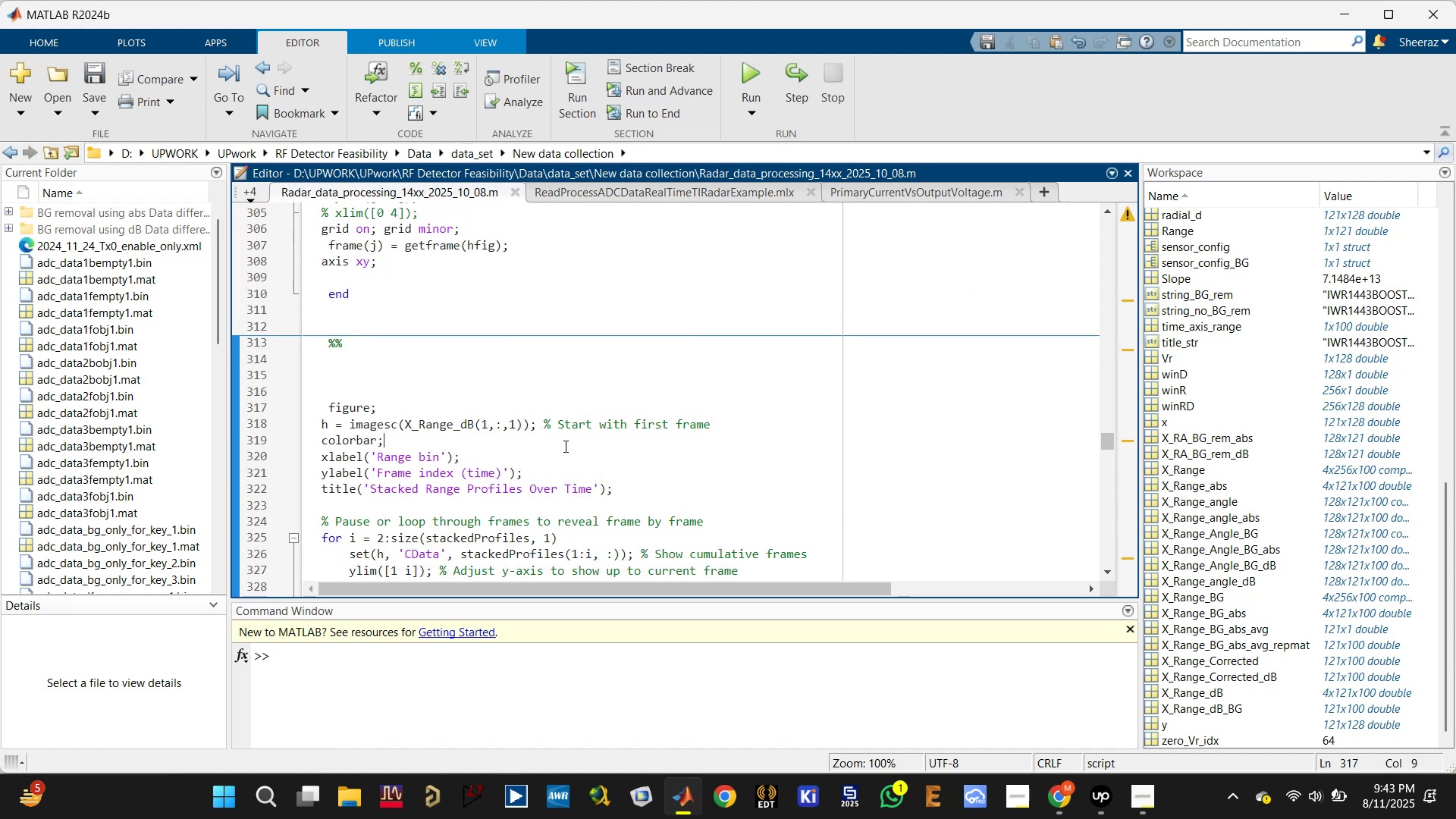 
scroll: coordinate [564, 445], scroll_direction: down, amount: 2.0
 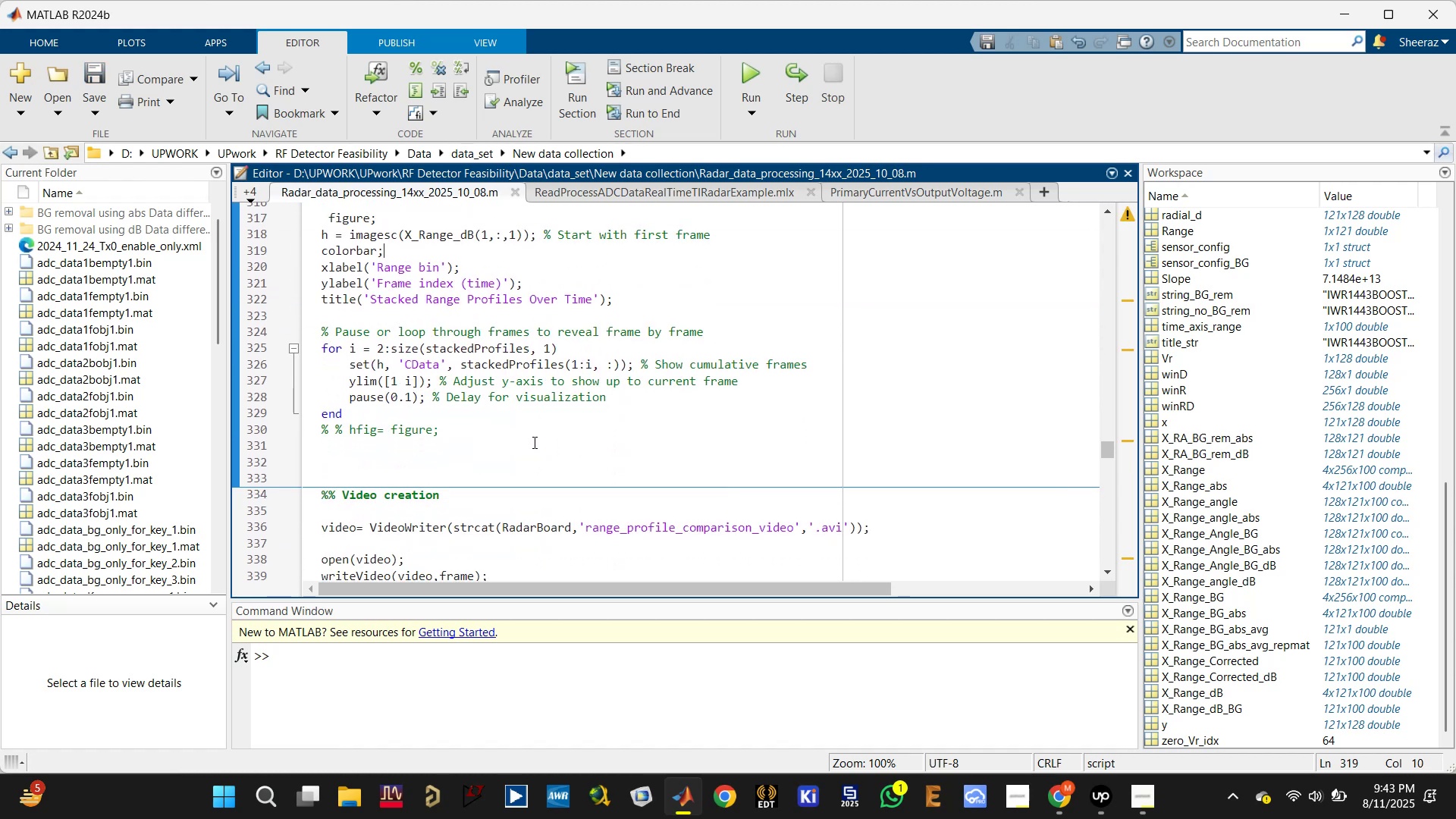 
scroll: coordinate [463, 367], scroll_direction: up, amount: 1.0
 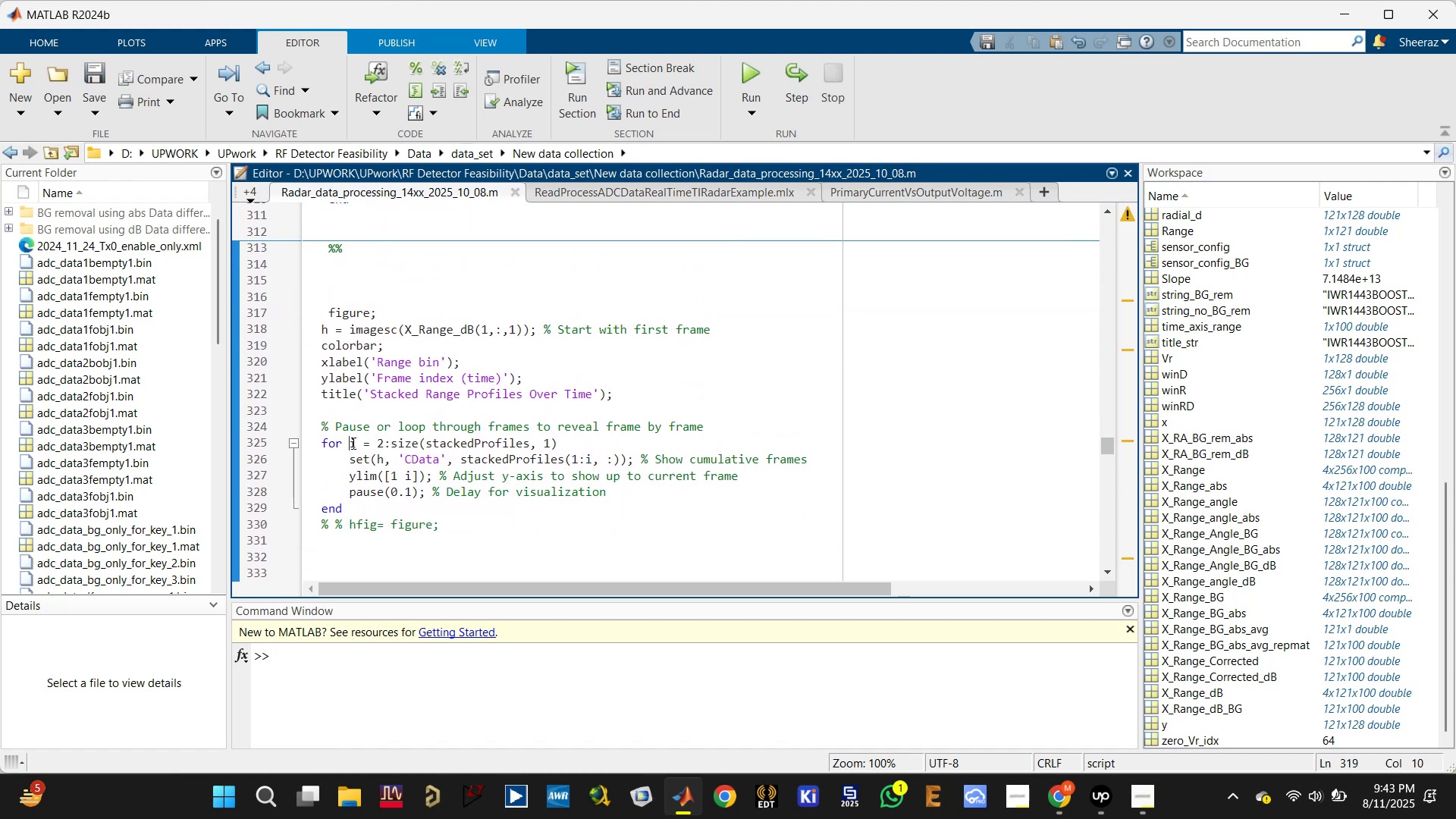 
double_click([468, 442])
 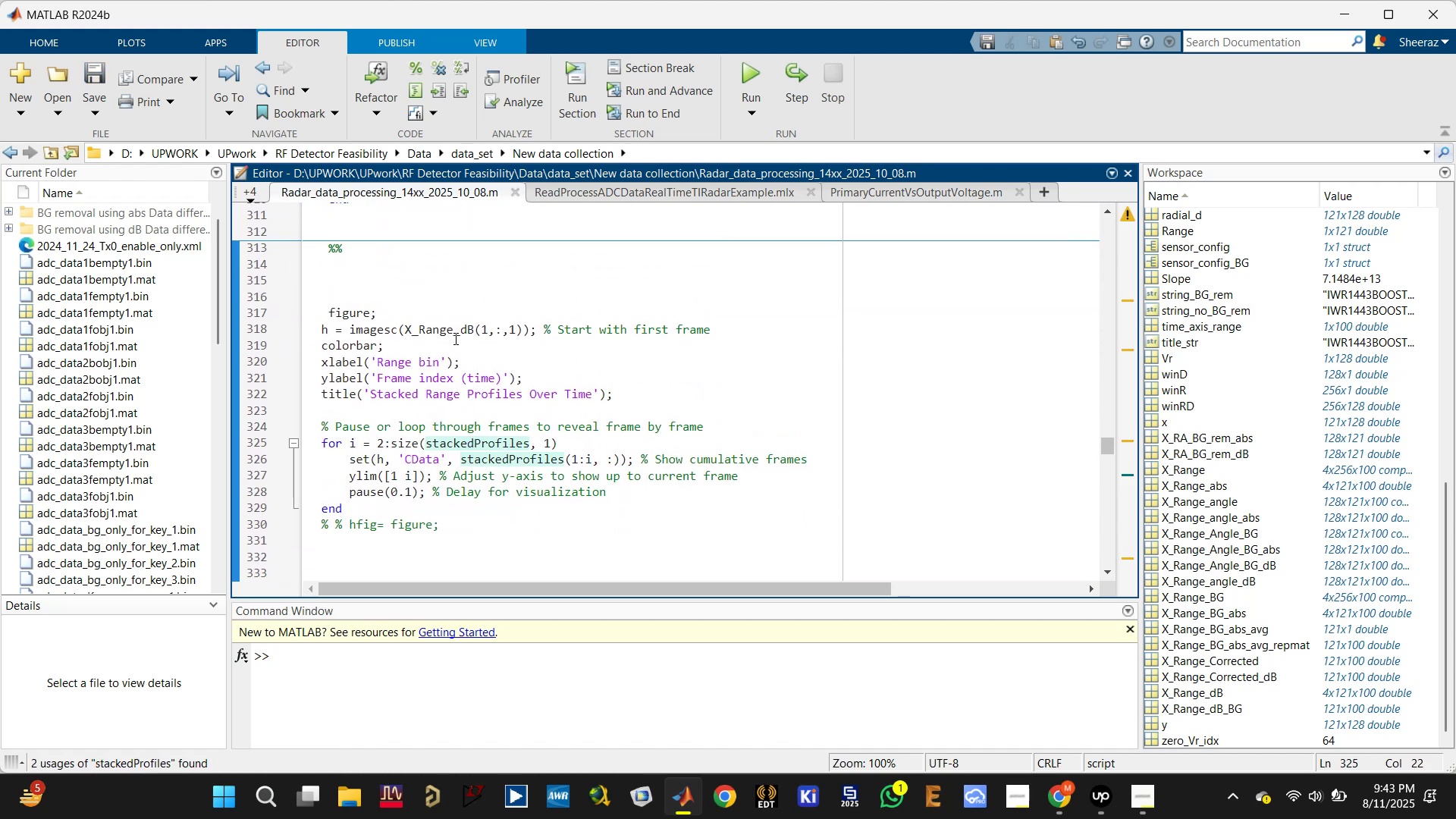 
double_click([454, 333])
 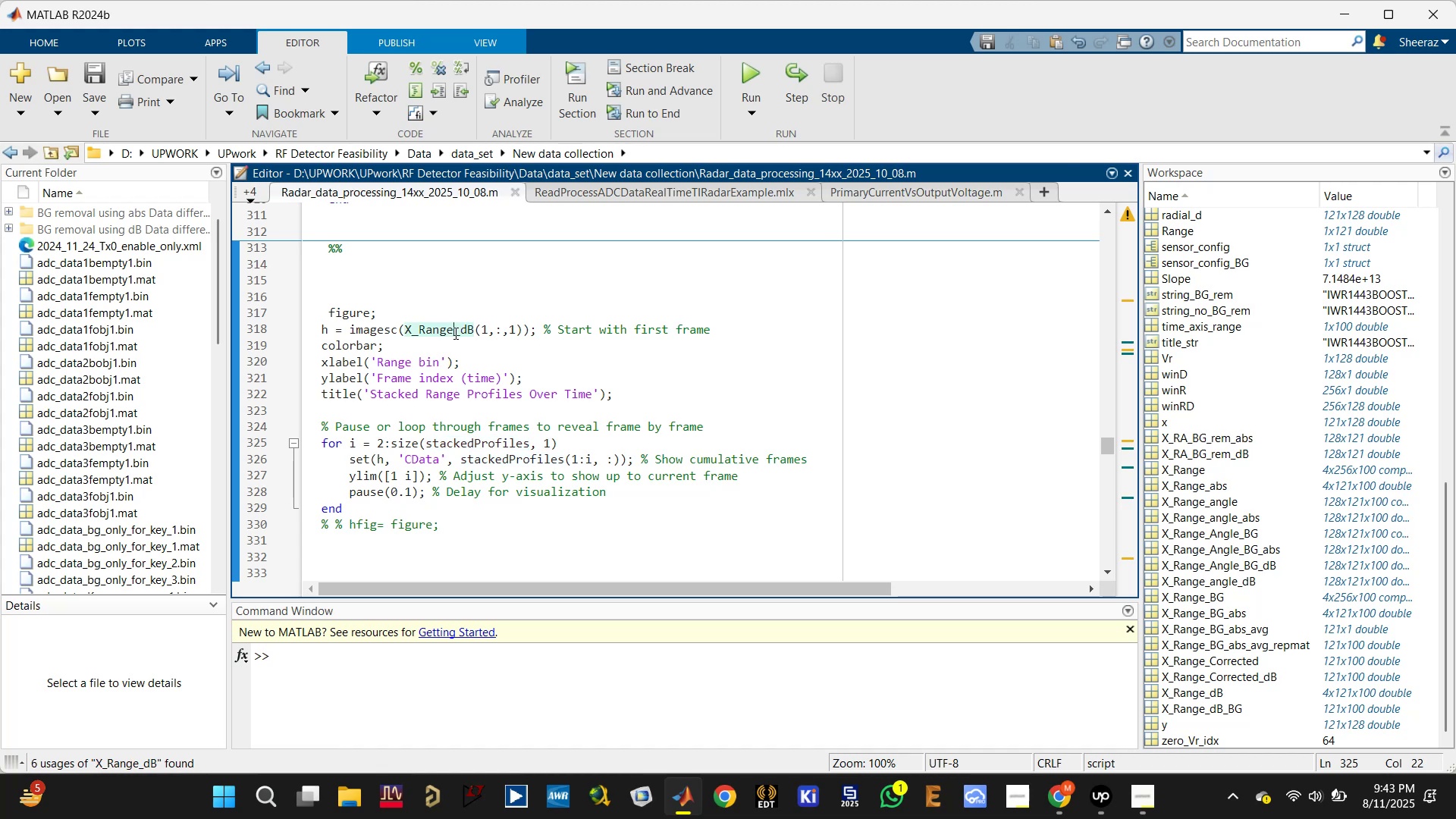 
key(Control+C)
 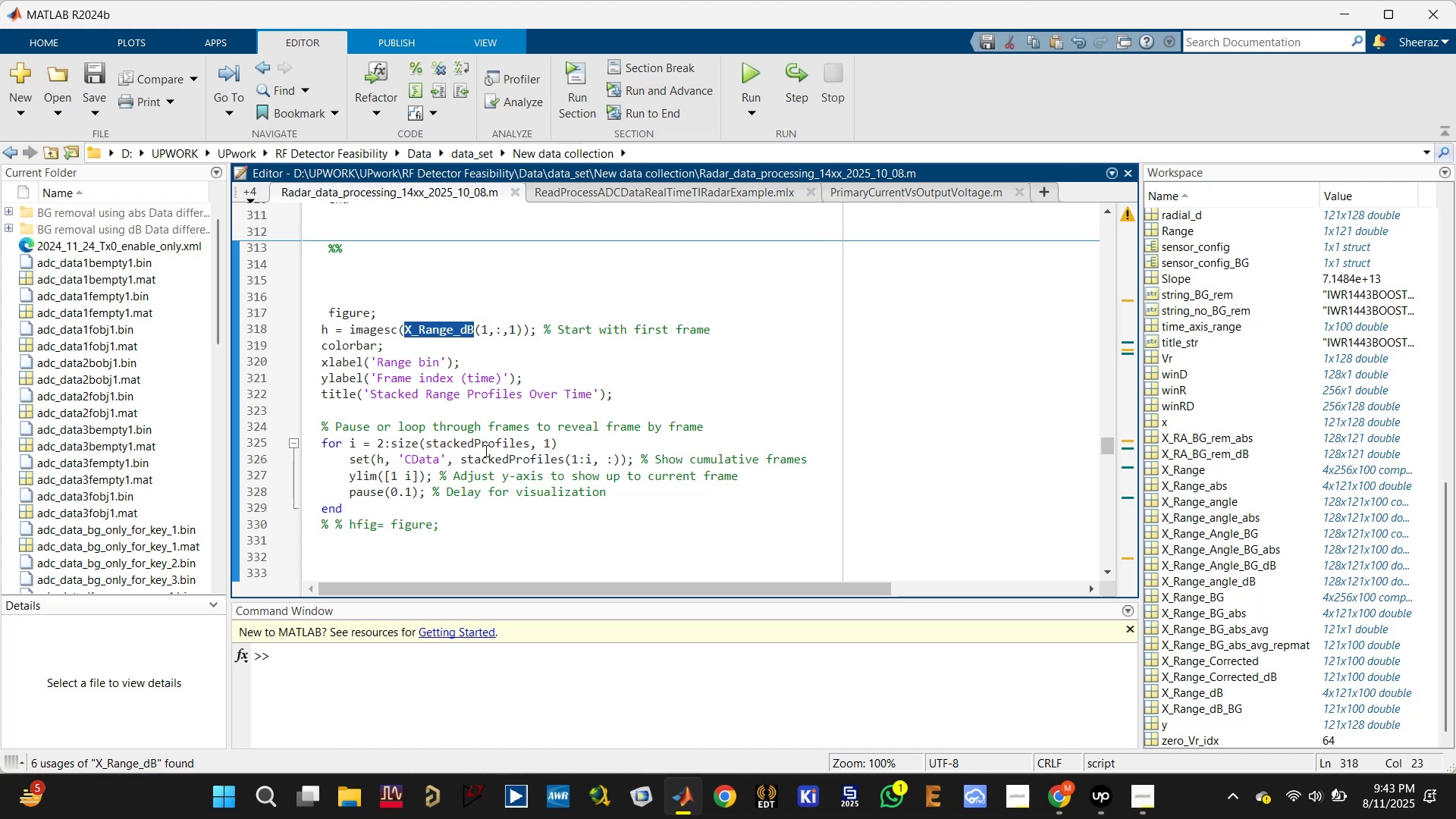 
left_click([485, 445])
 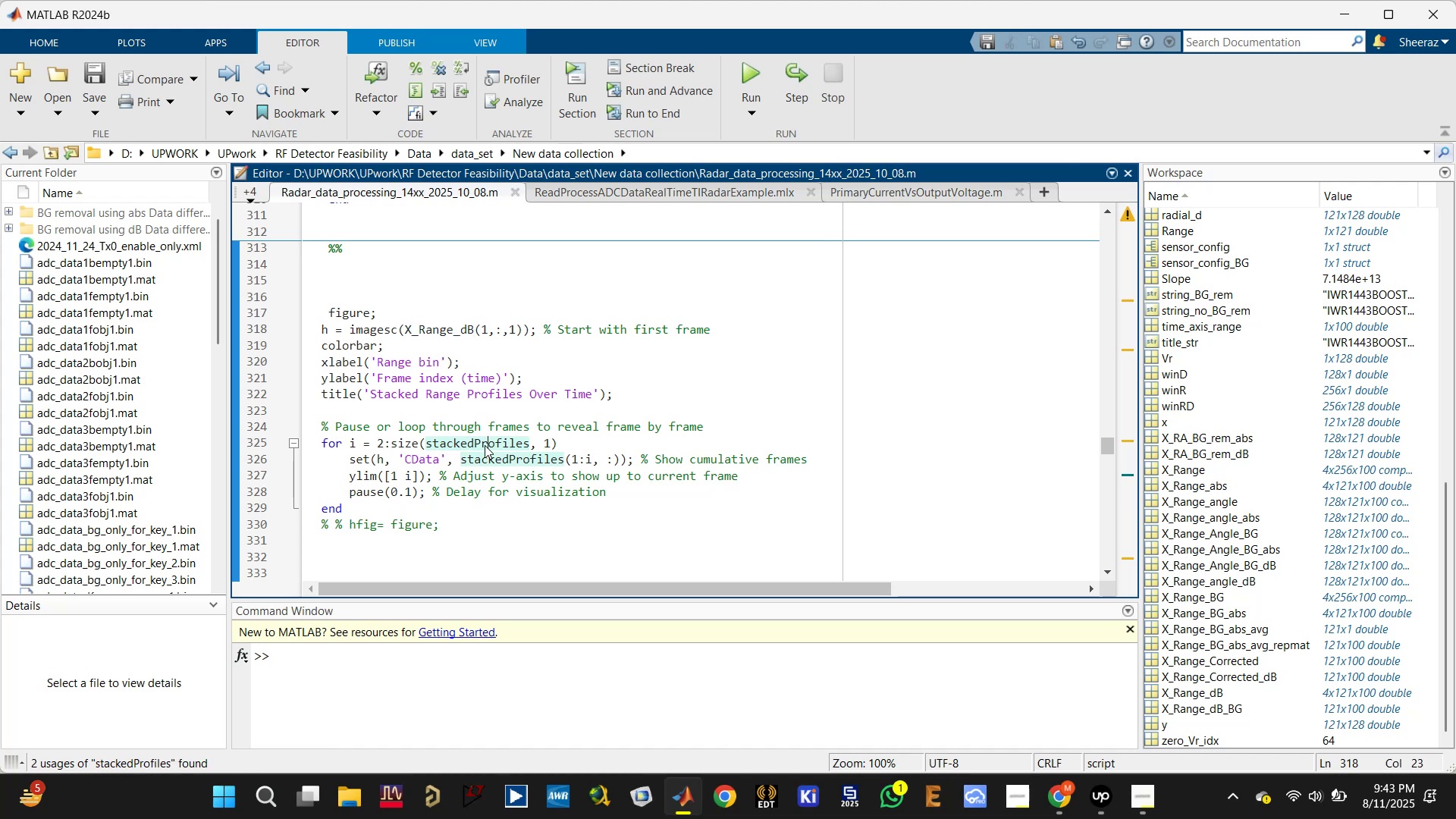 
double_click([485, 445])
 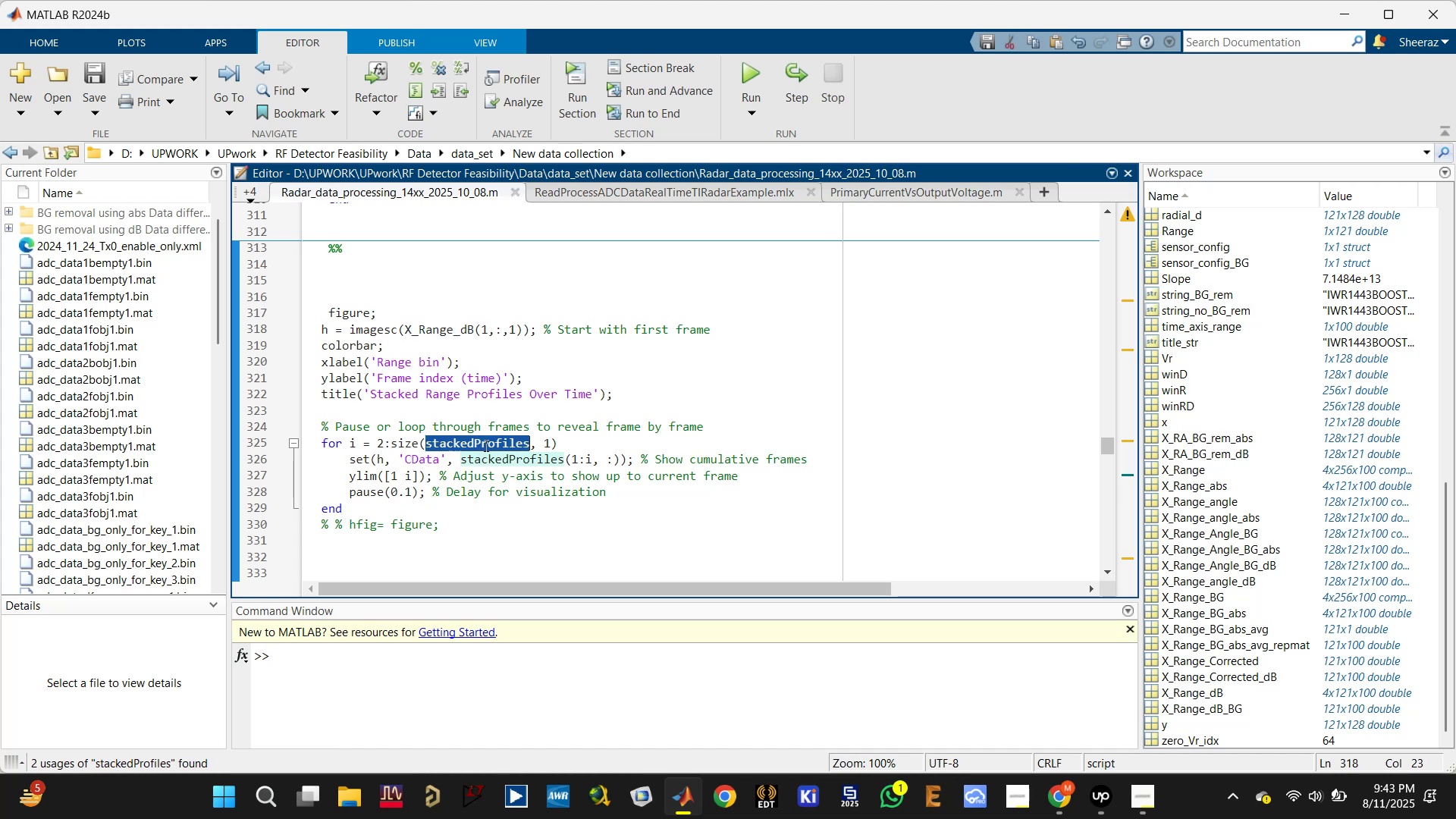 
key(Control+V)
 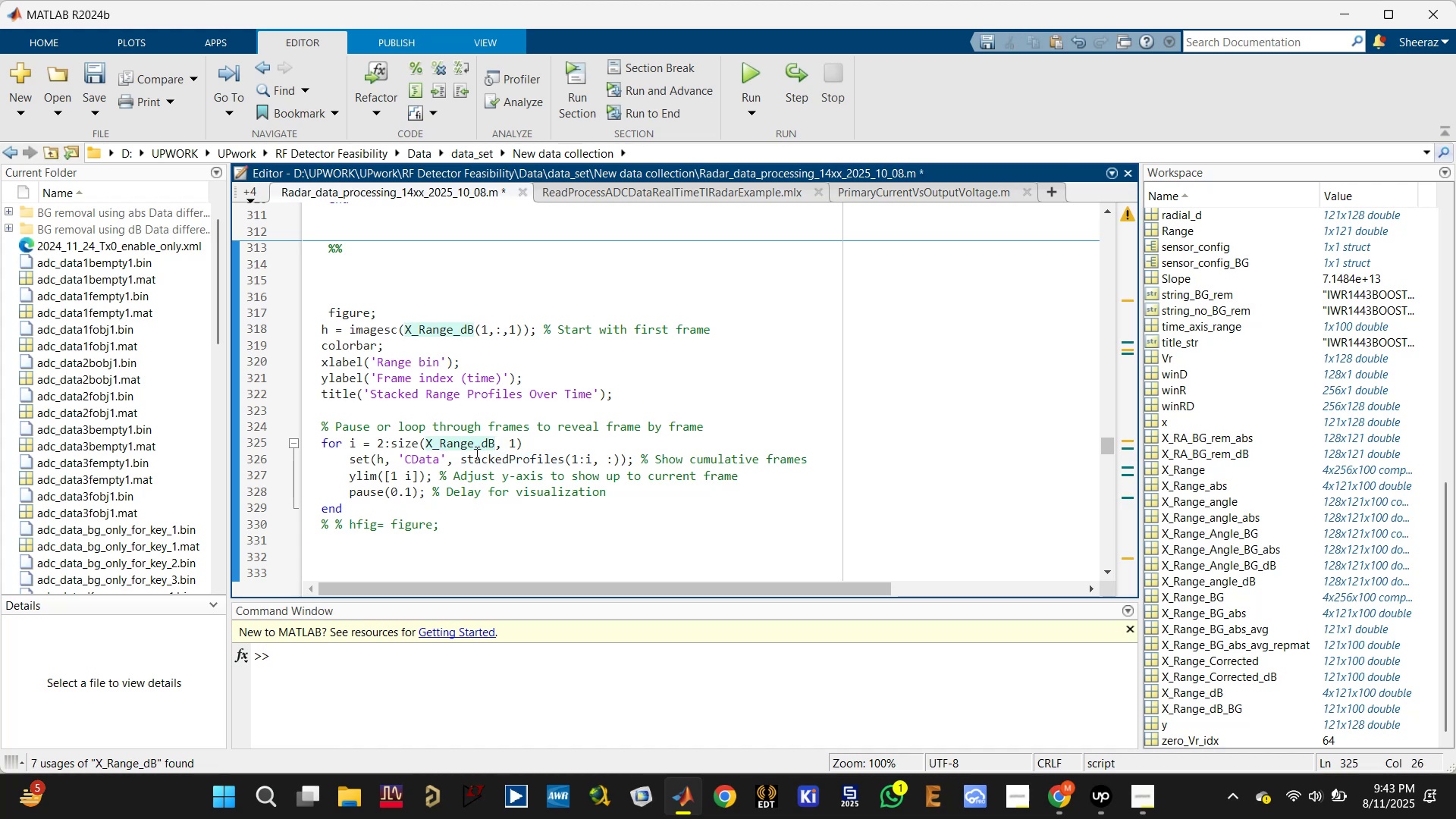 
key(Control+S)
 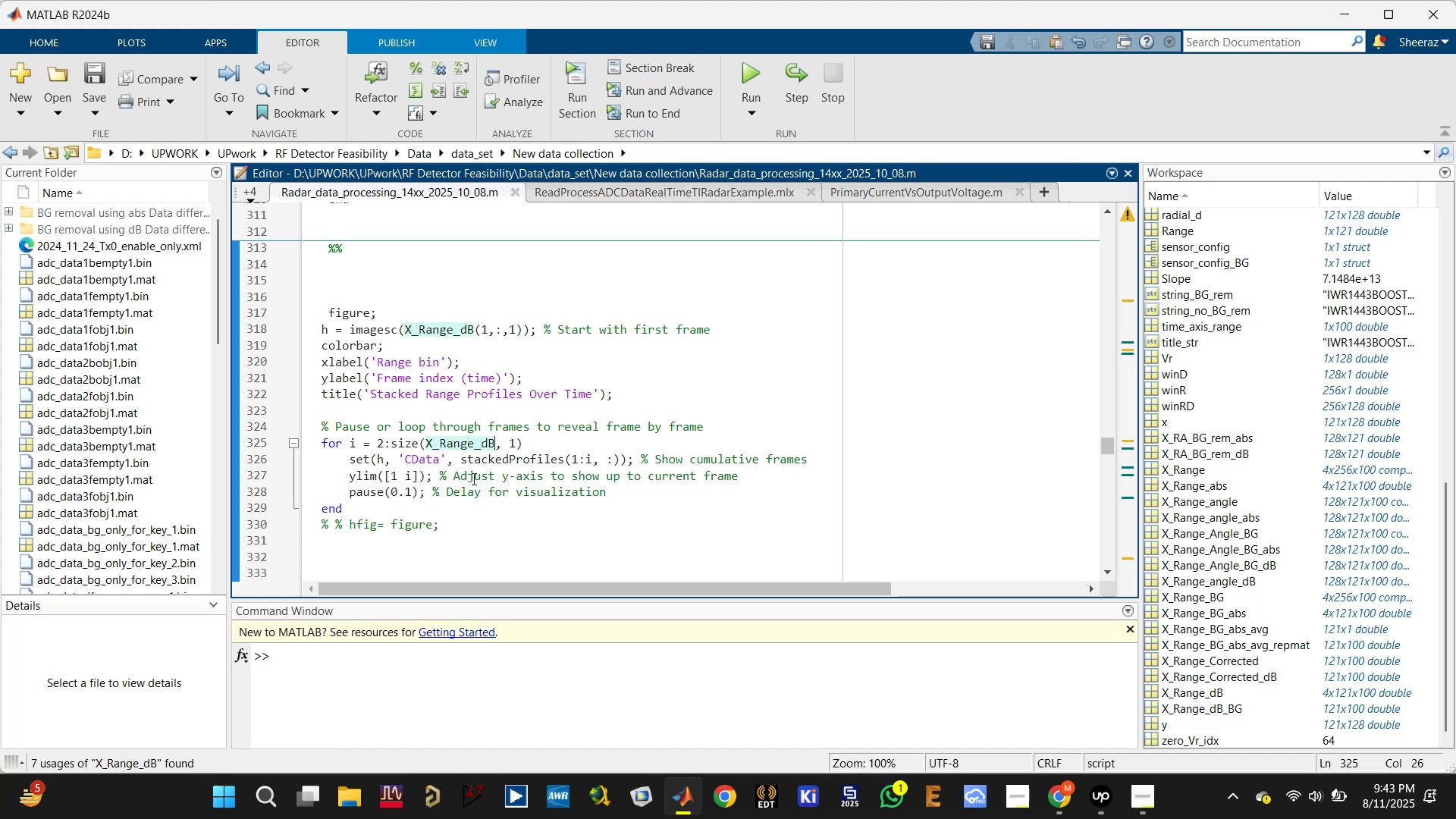 
left_click([532, 463])
 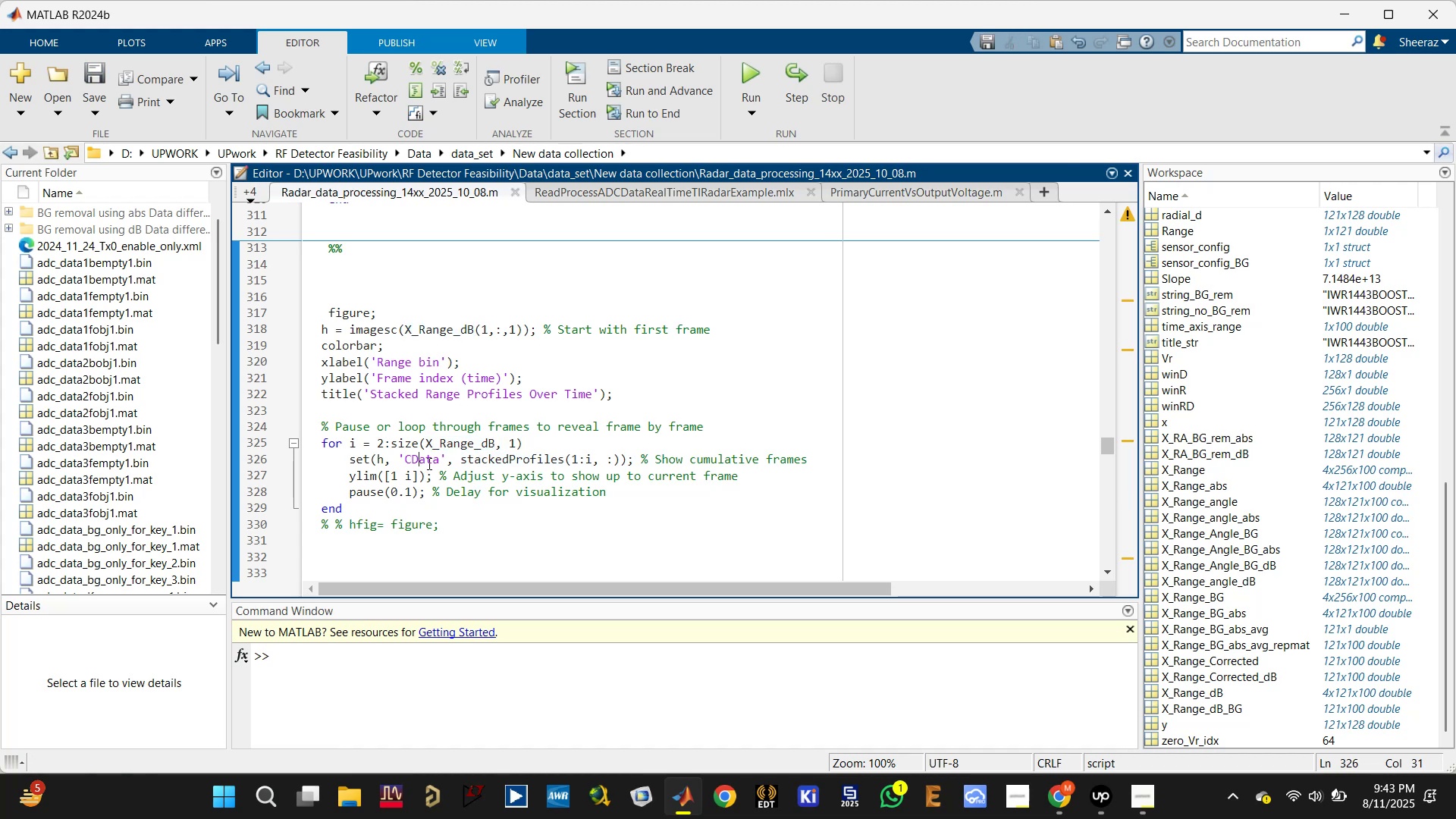 
double_click([526, 465])
 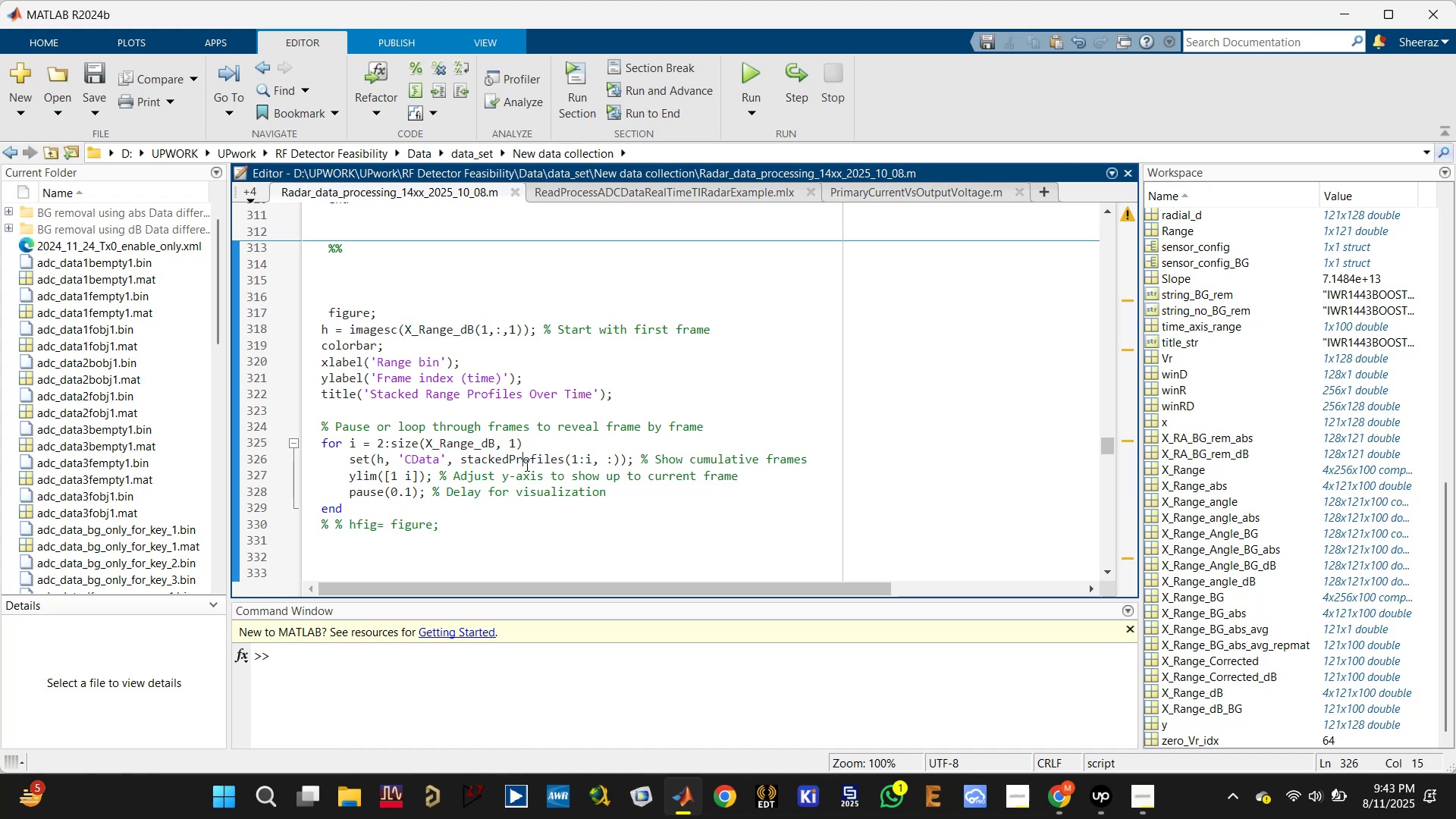 
triple_click([526, 465])
 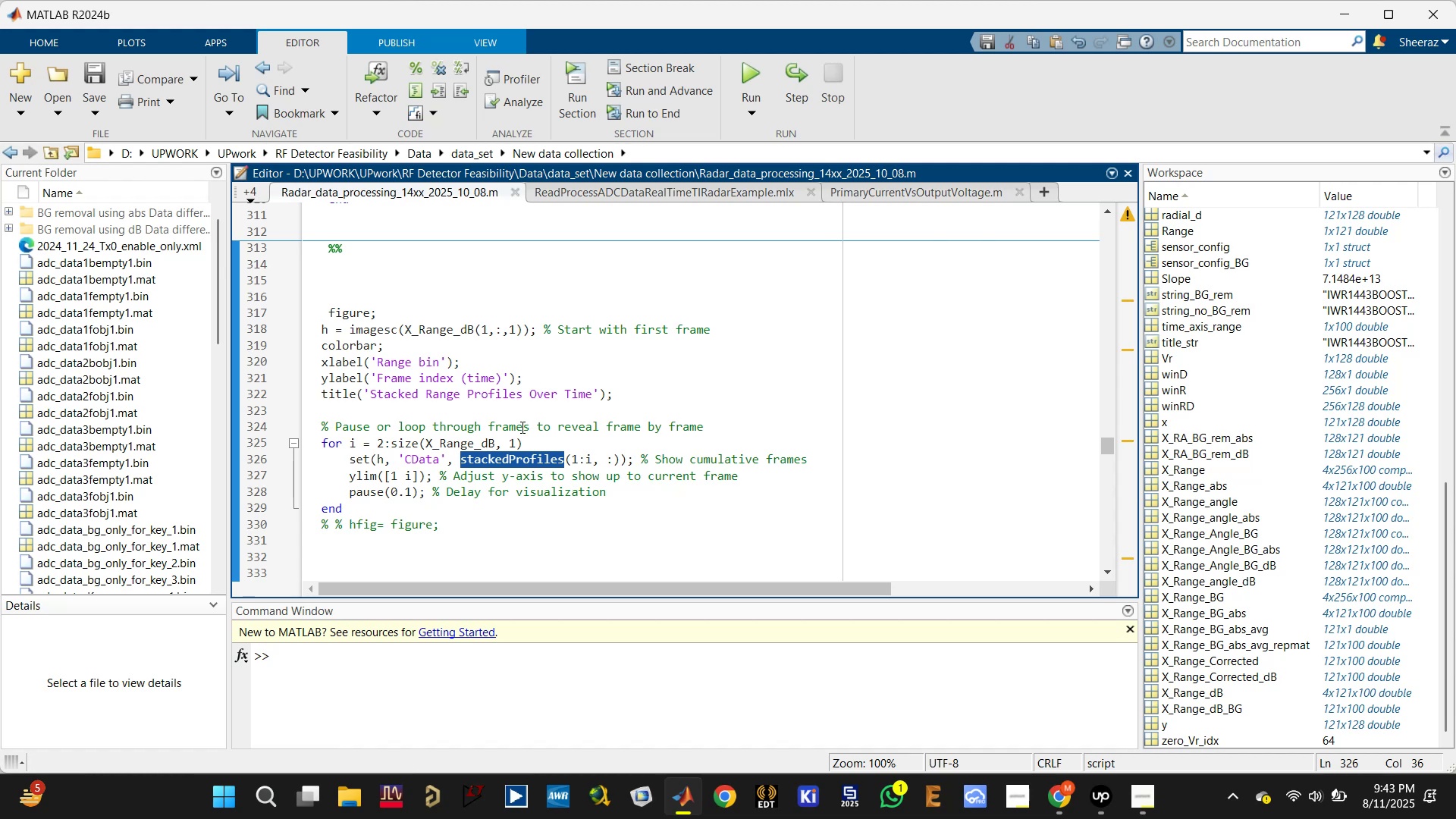 
double_click([453, 444])
 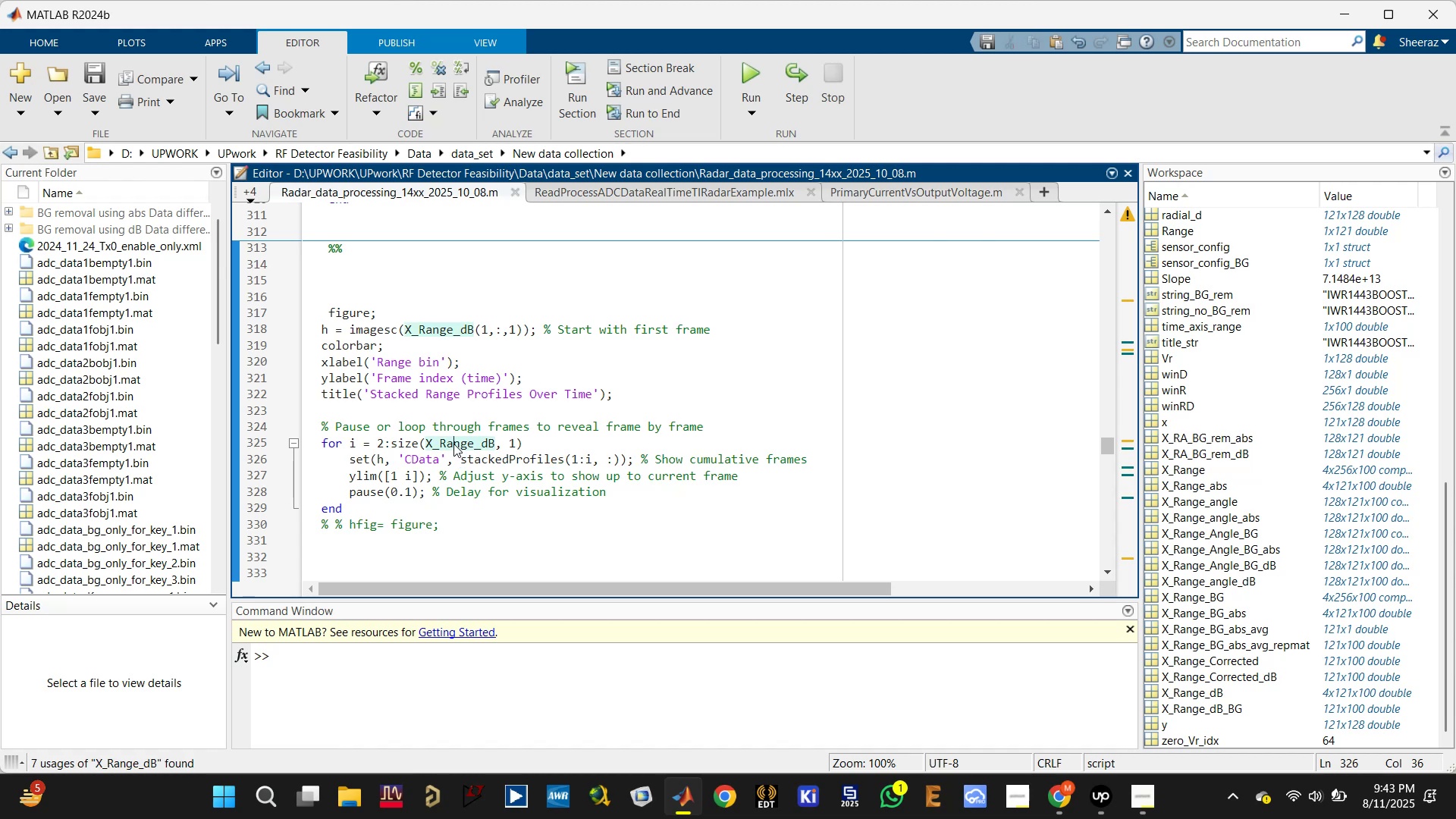 
key(Control+C)
 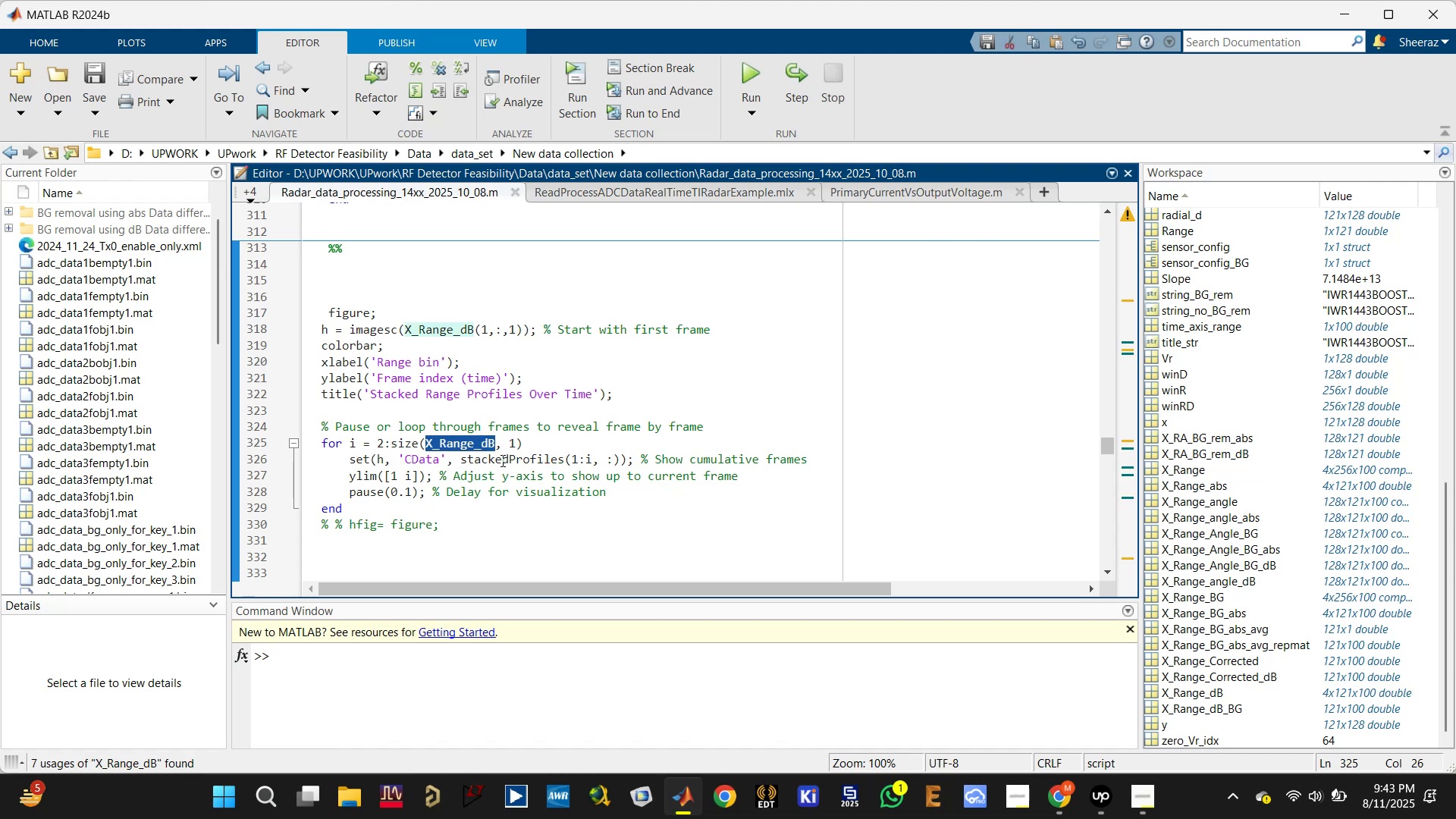 
double_click([501, 461])
 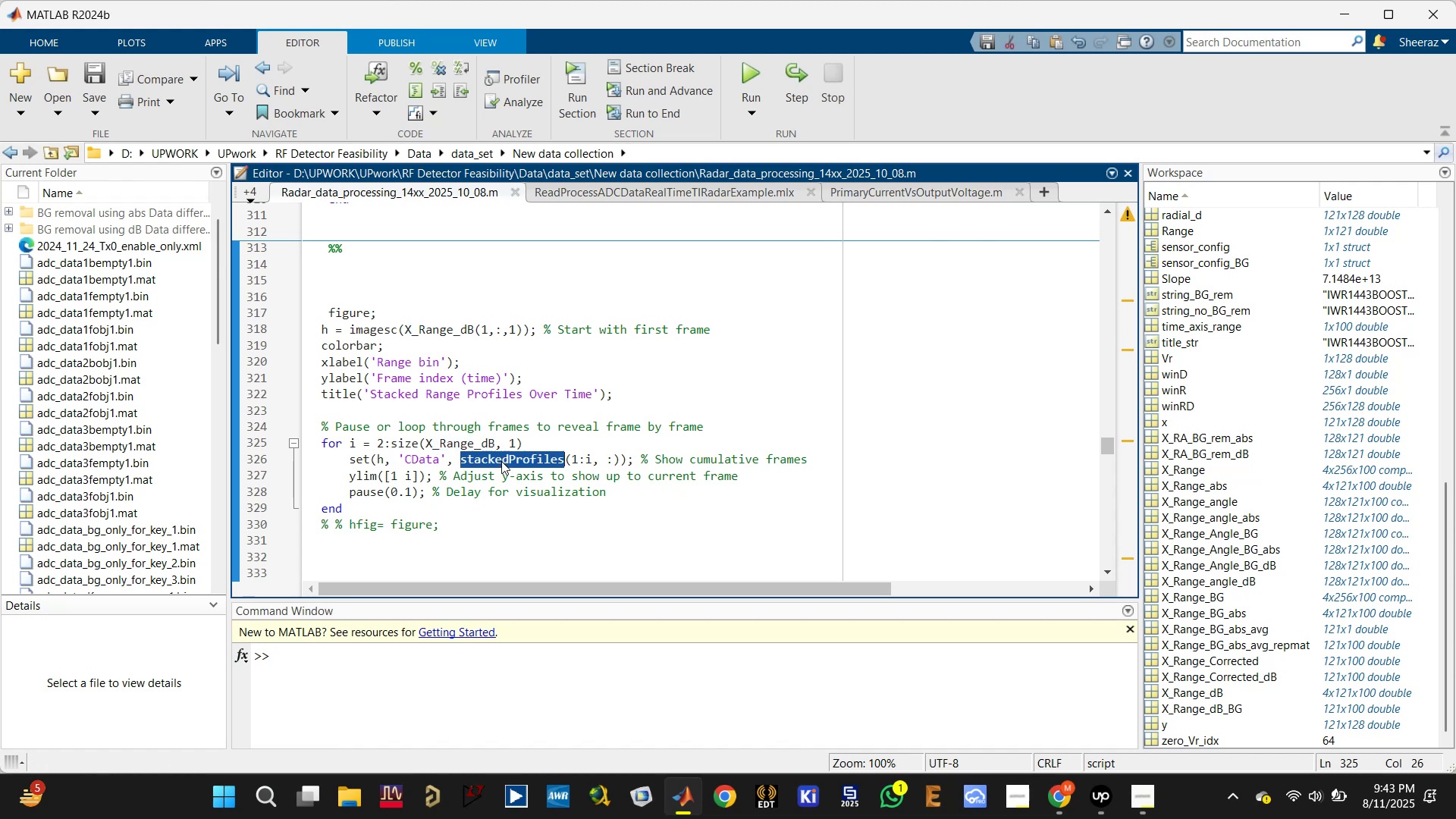 
key(Control+V)
 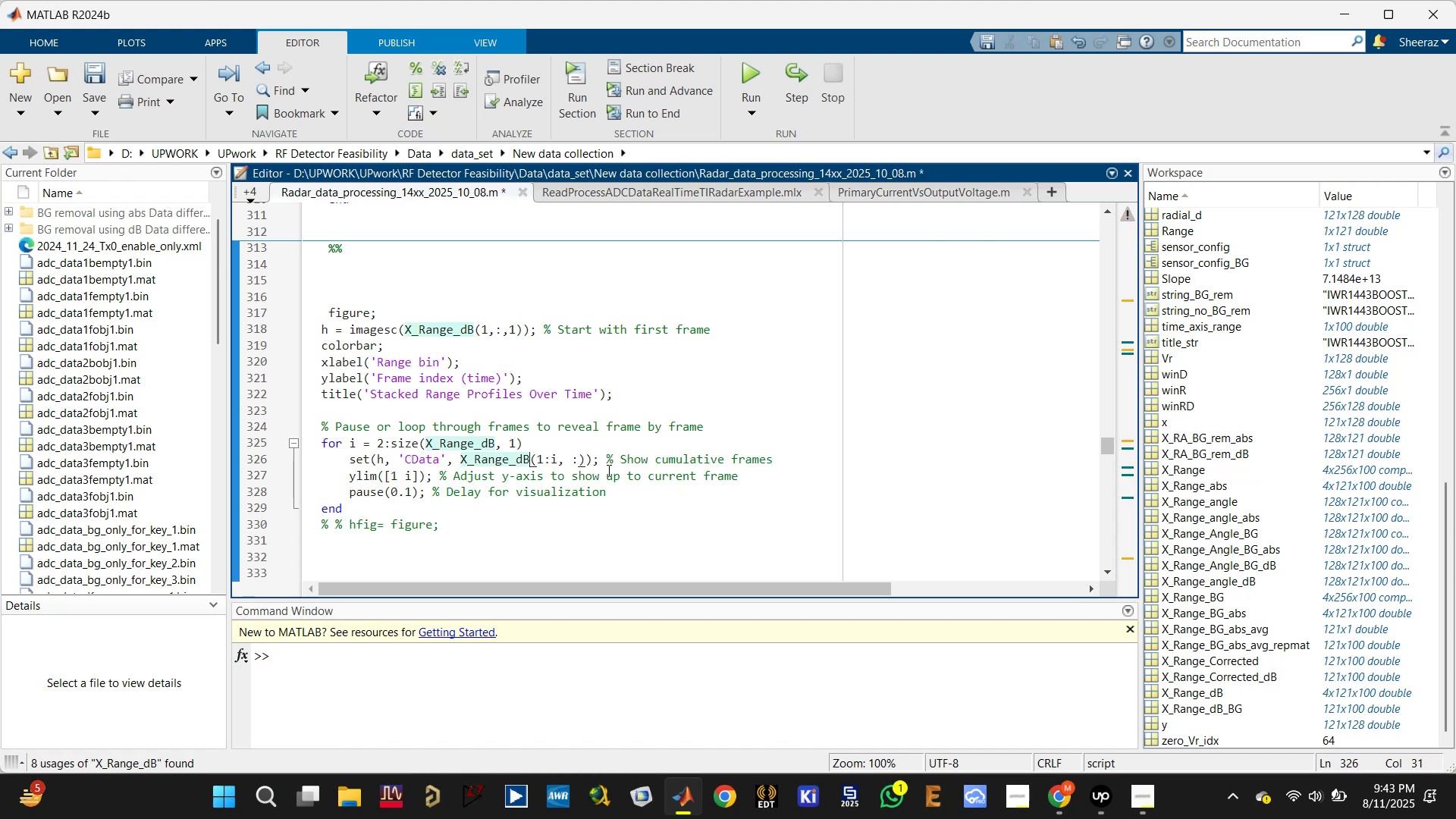 
key(Control+S)
 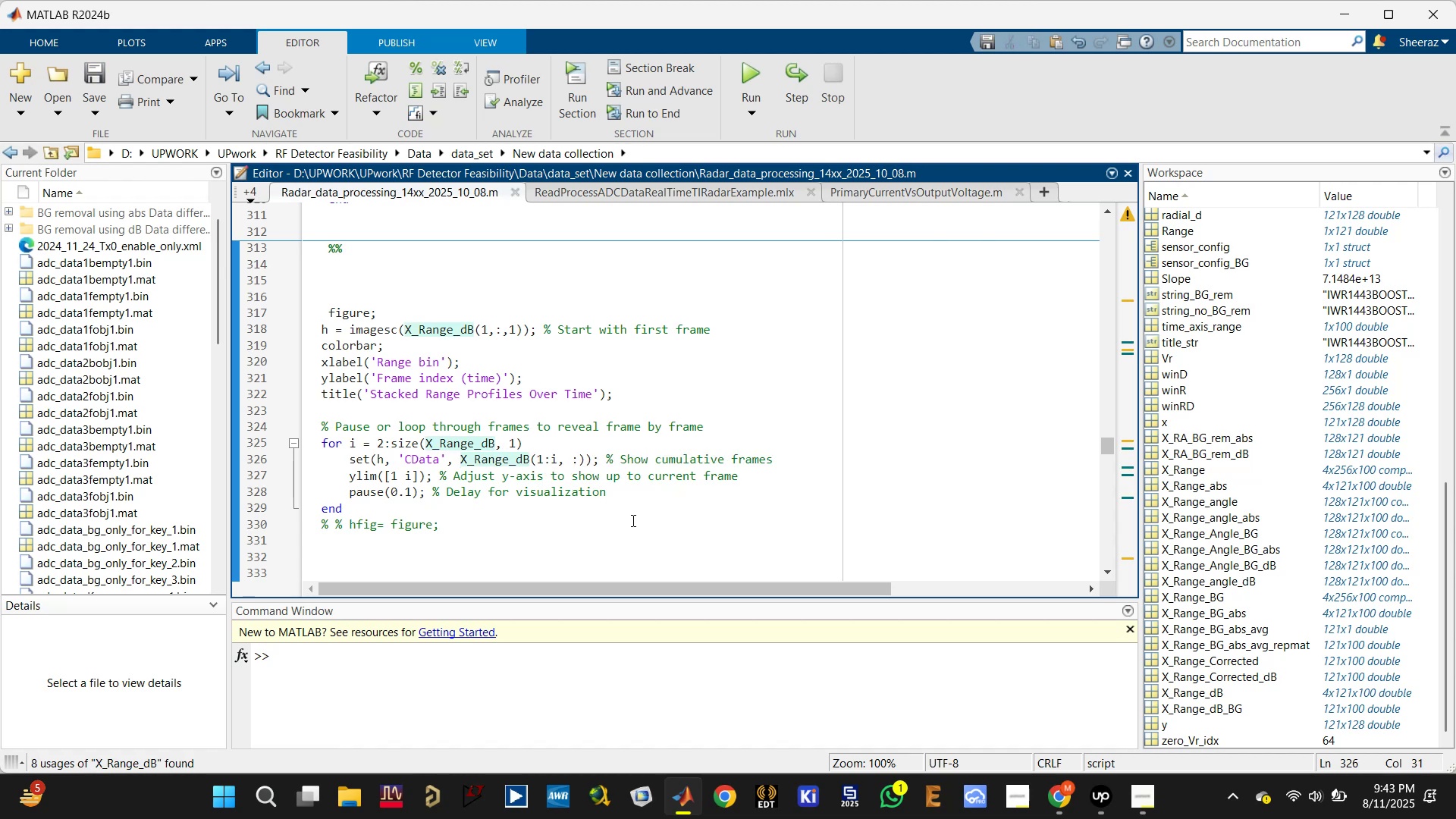 
wait(5.37)
 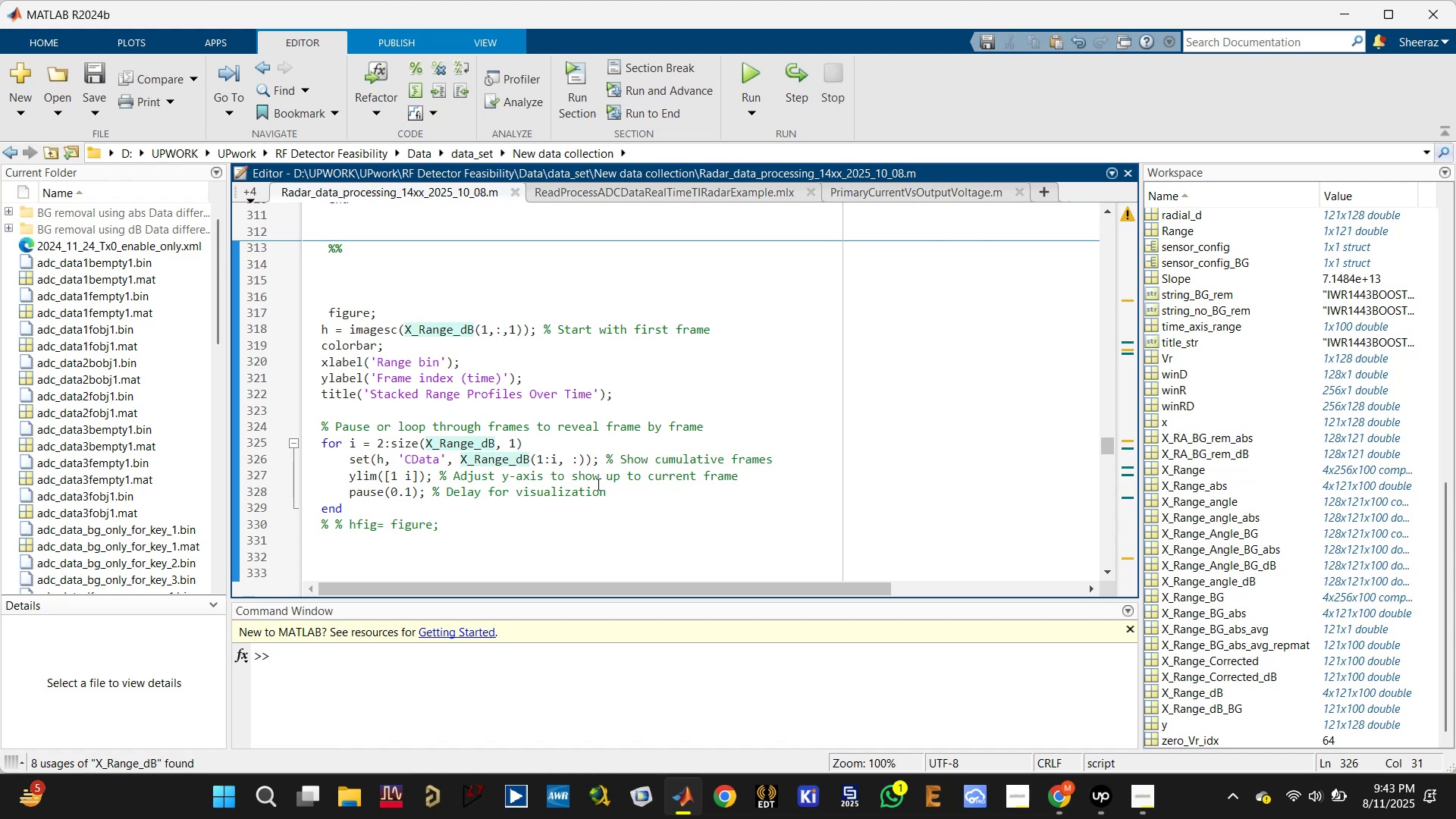 
left_click([573, 463])
 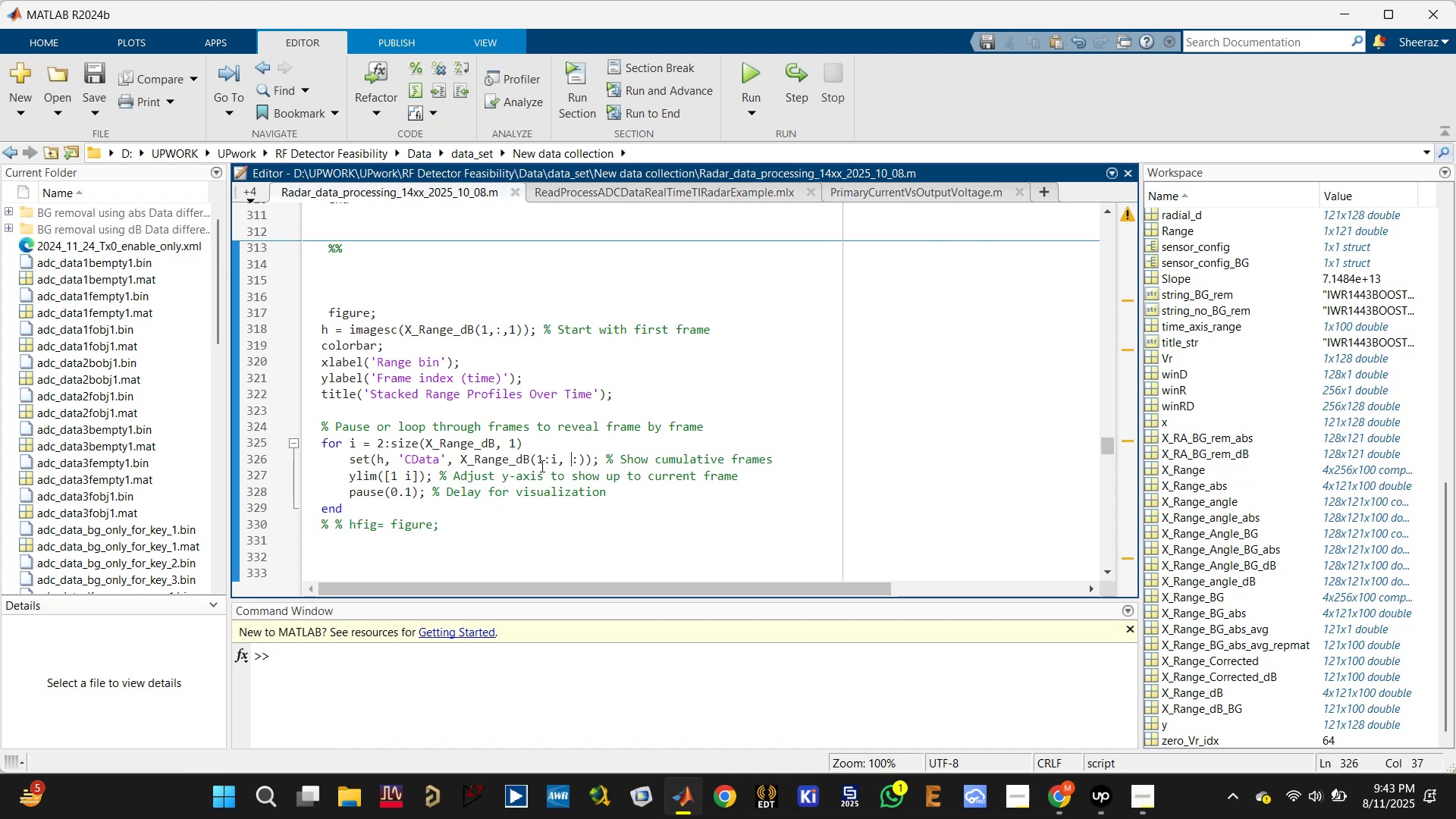 
left_click([540, 465])
 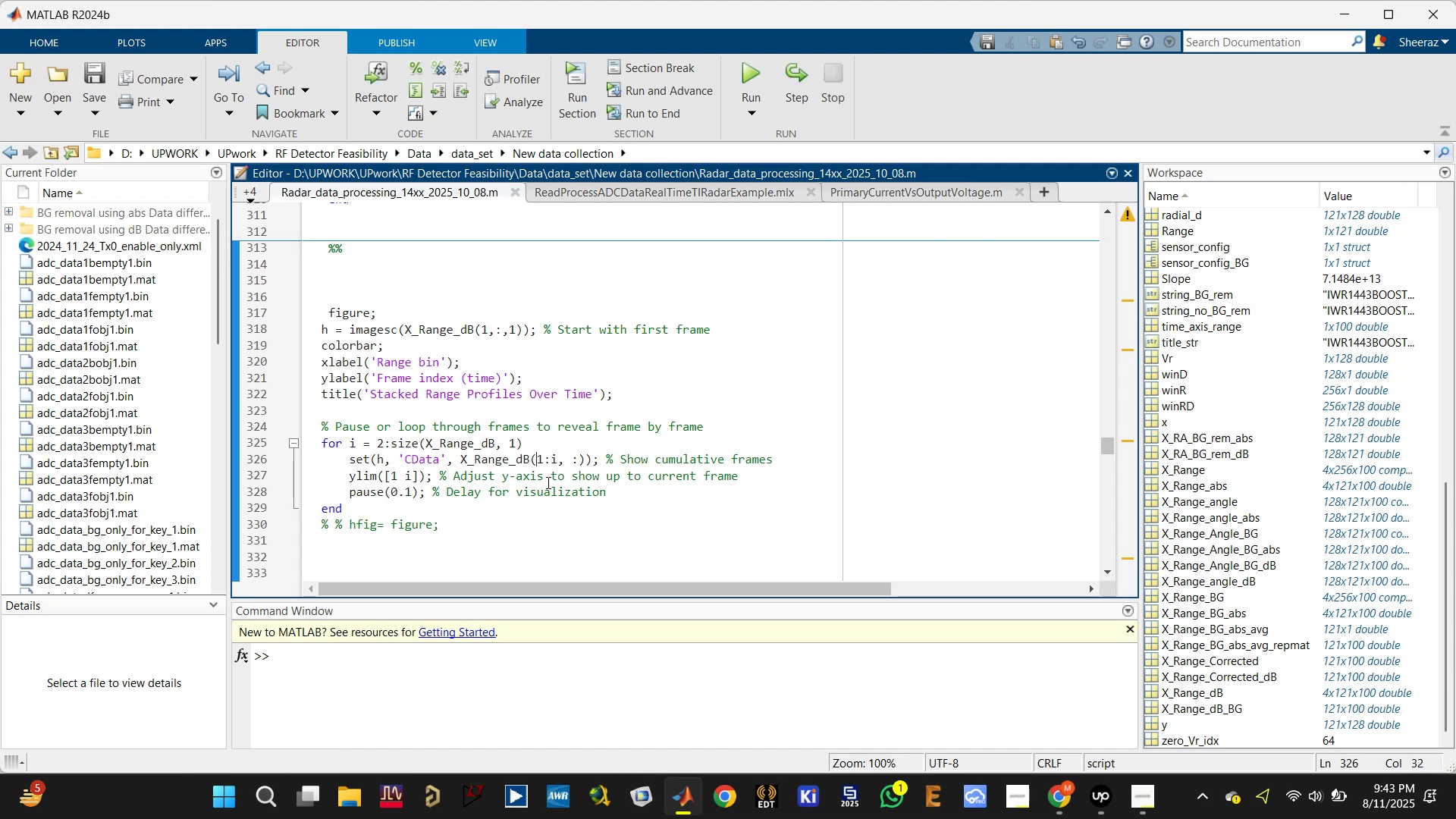 
key(1)
 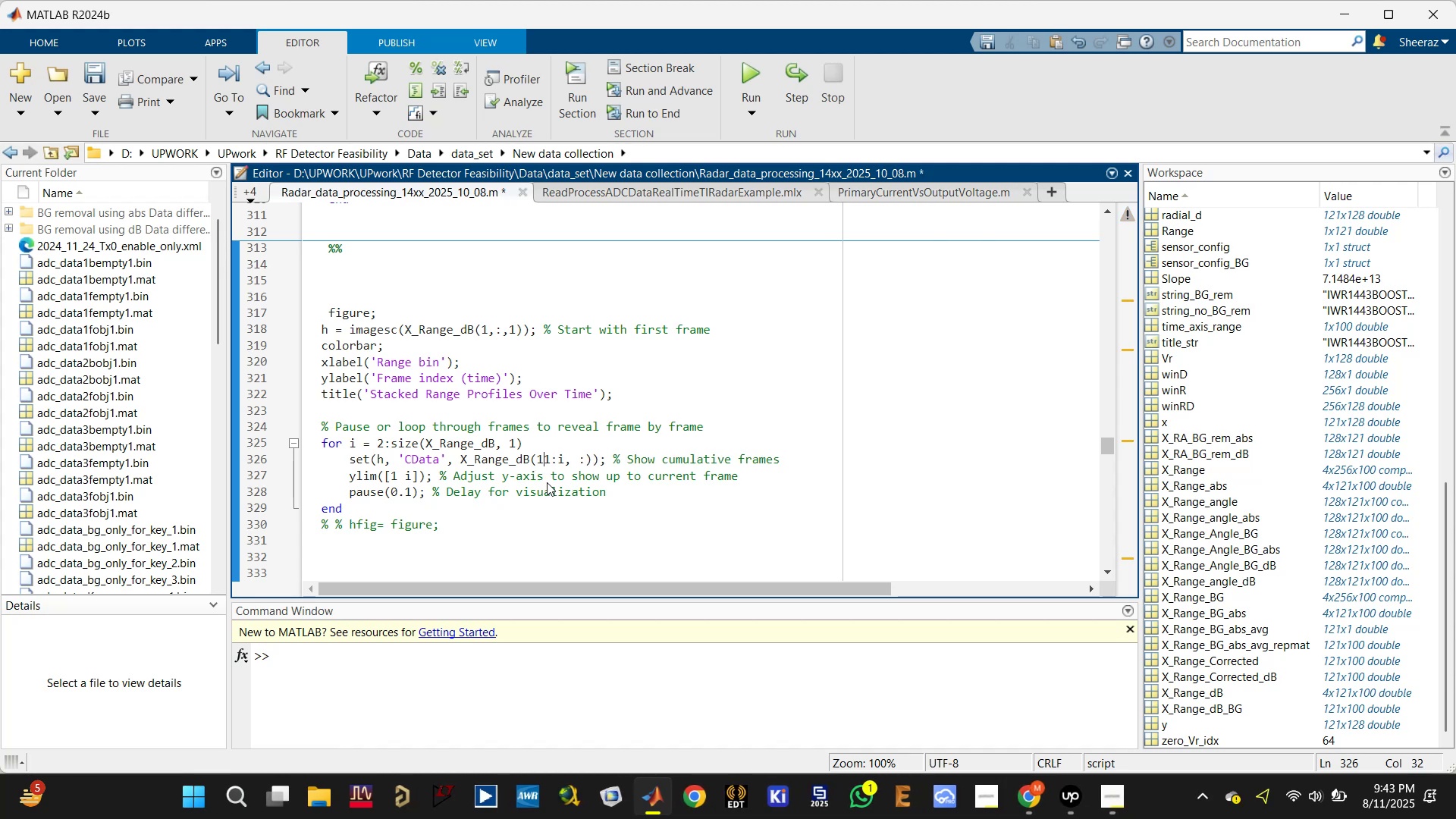 
key(Comma)
 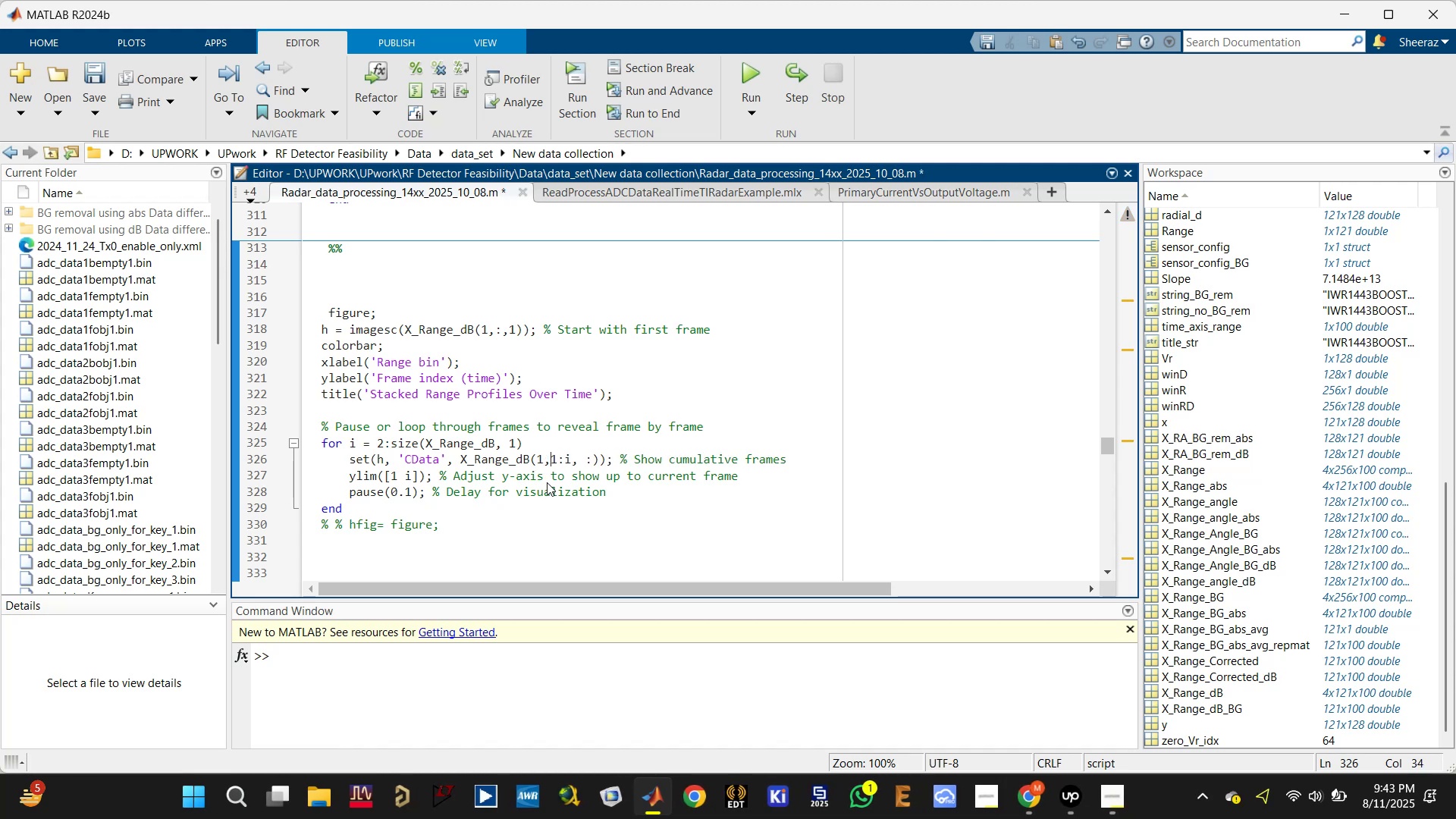 
key(Shift+Semicolon)
 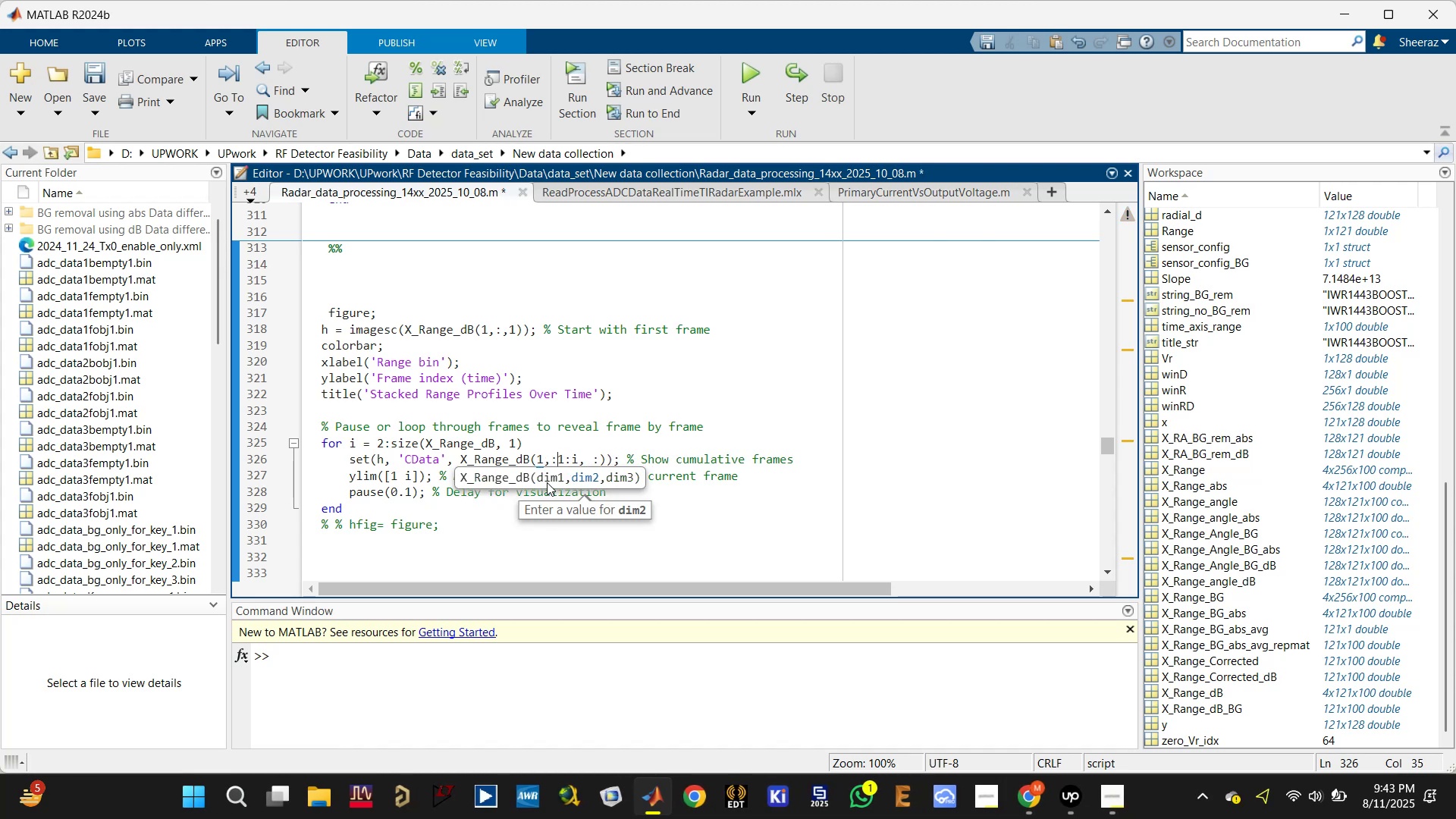 
key(Comma)
 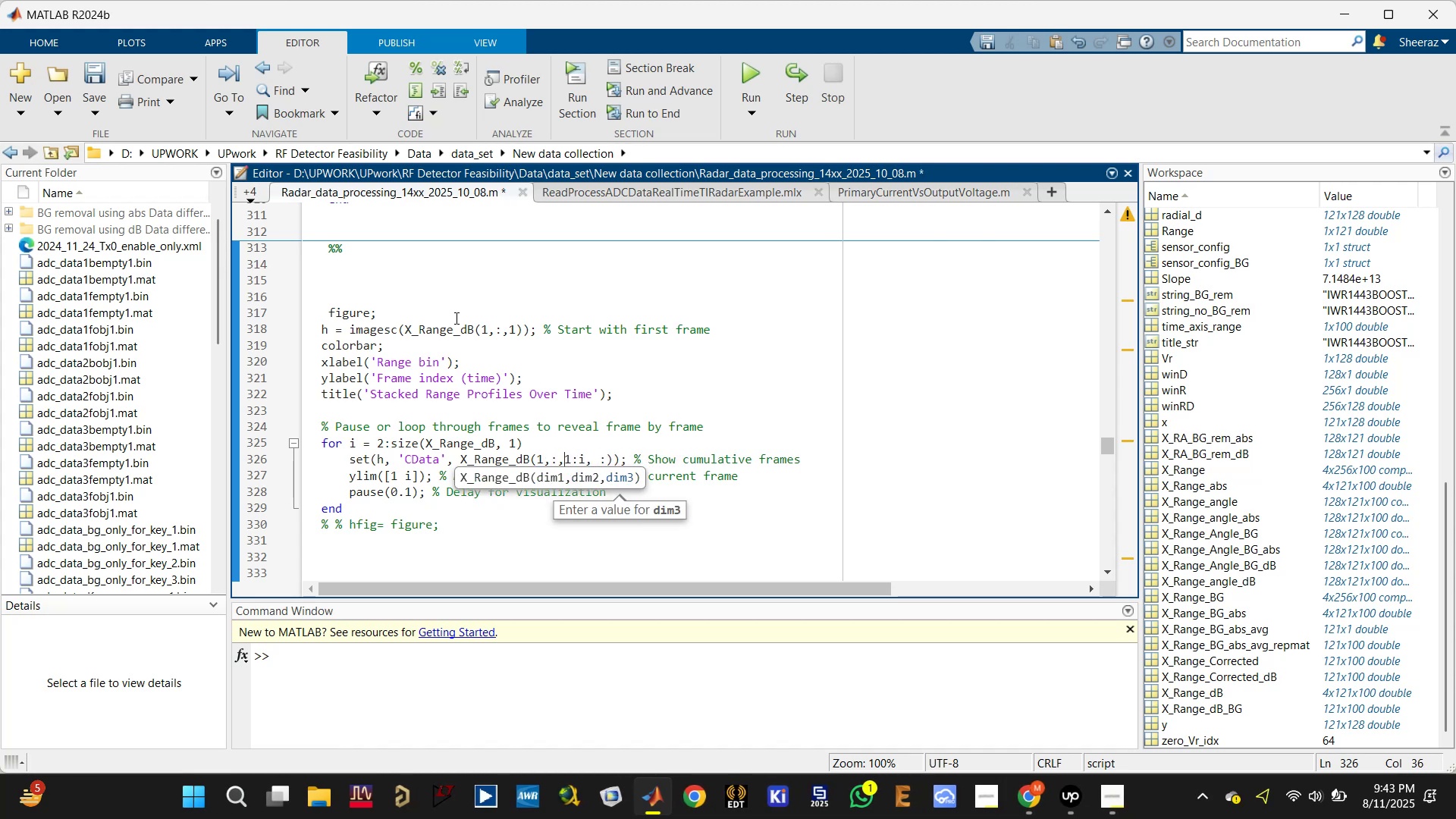 
left_click([450, 306])
 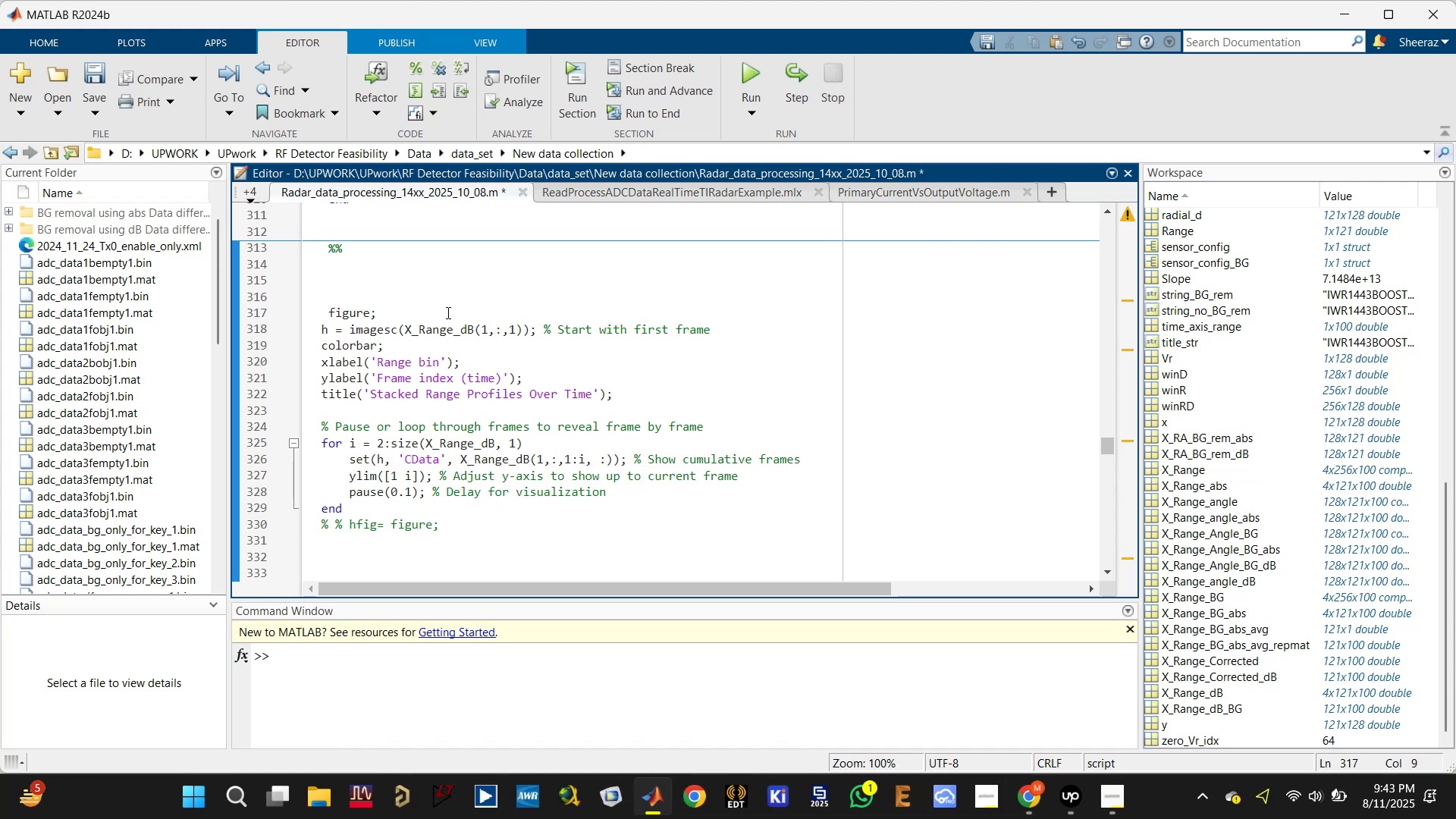 
left_click([434, 301])
 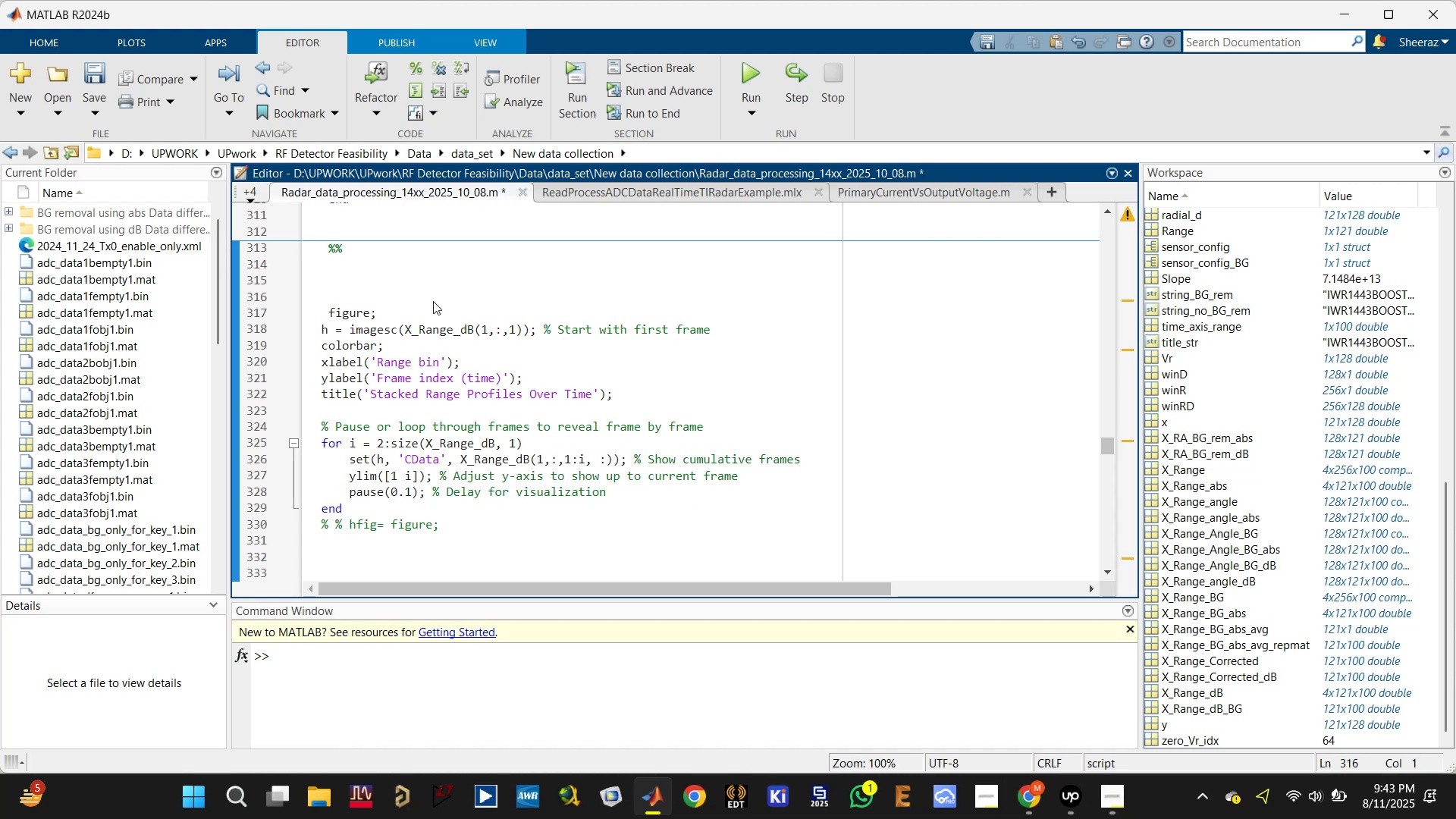 
type(X_range)
key(Backspace)
key(Backspace)
key(Backspace)
key(Backspace)
key(Backspace)
type(Range_dB_stacked=squeeze())
 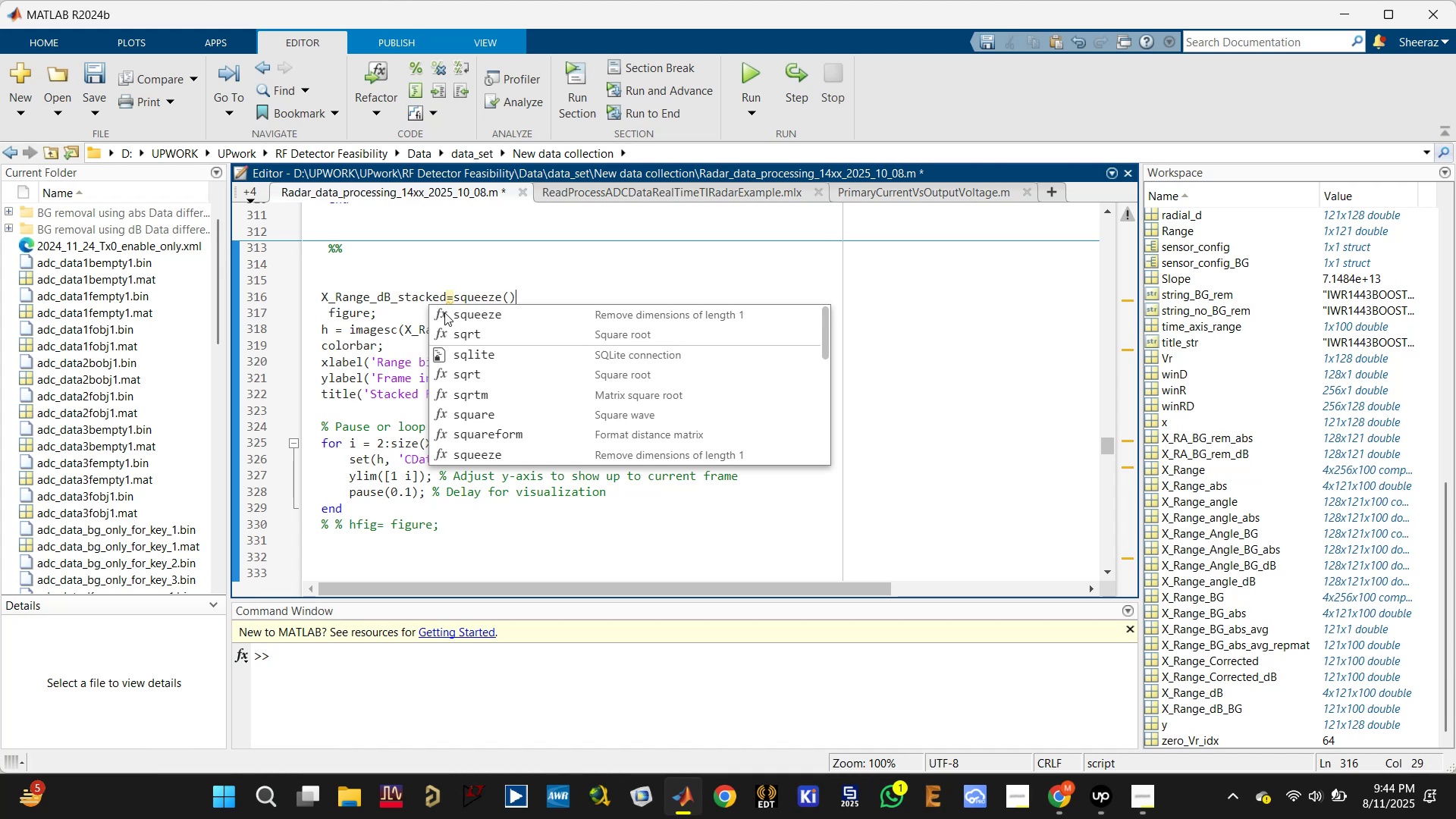 
left_click_drag(start_coordinate=[400, 330], to_coordinate=[523, 330])
 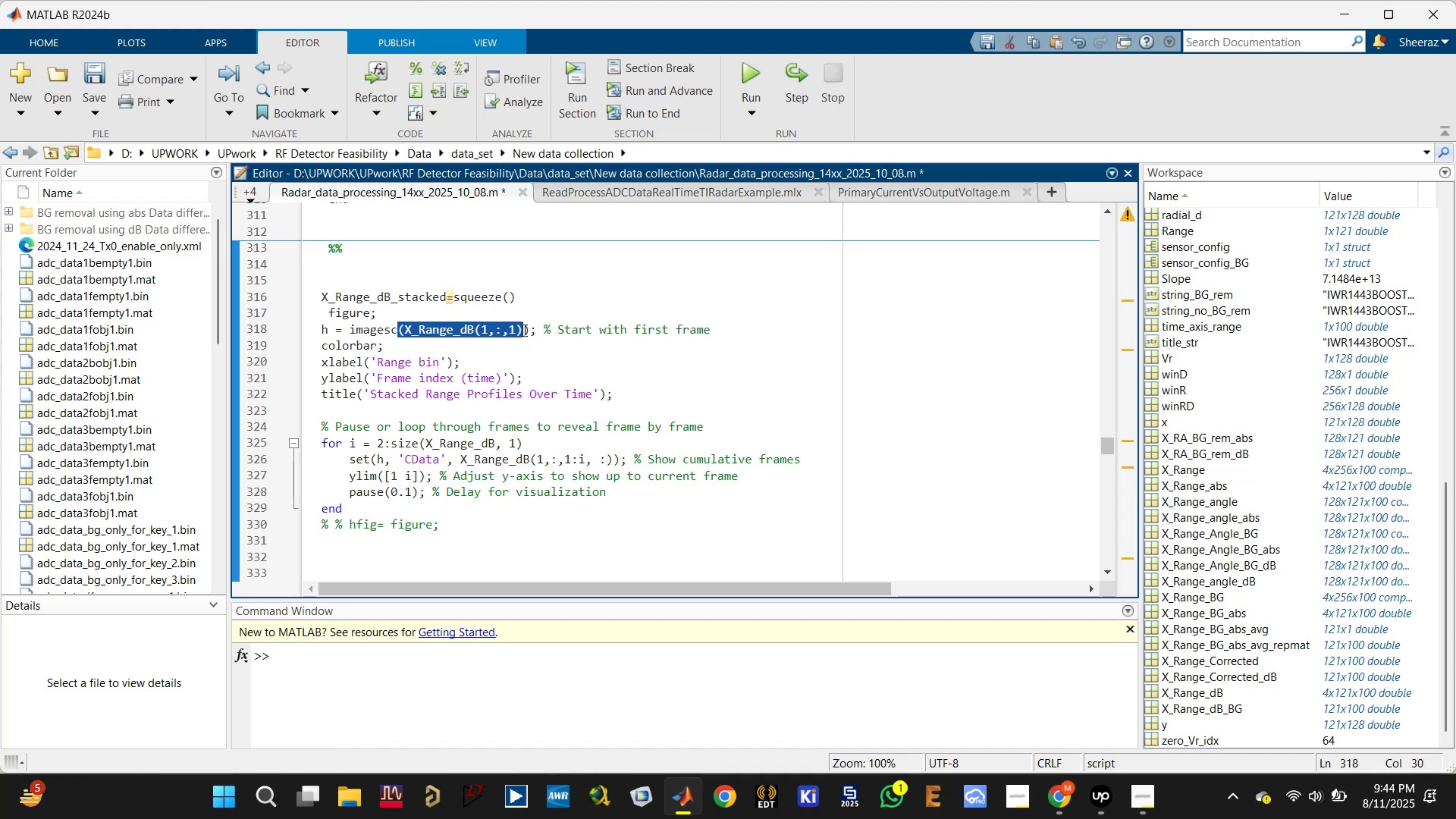 
key(C)
 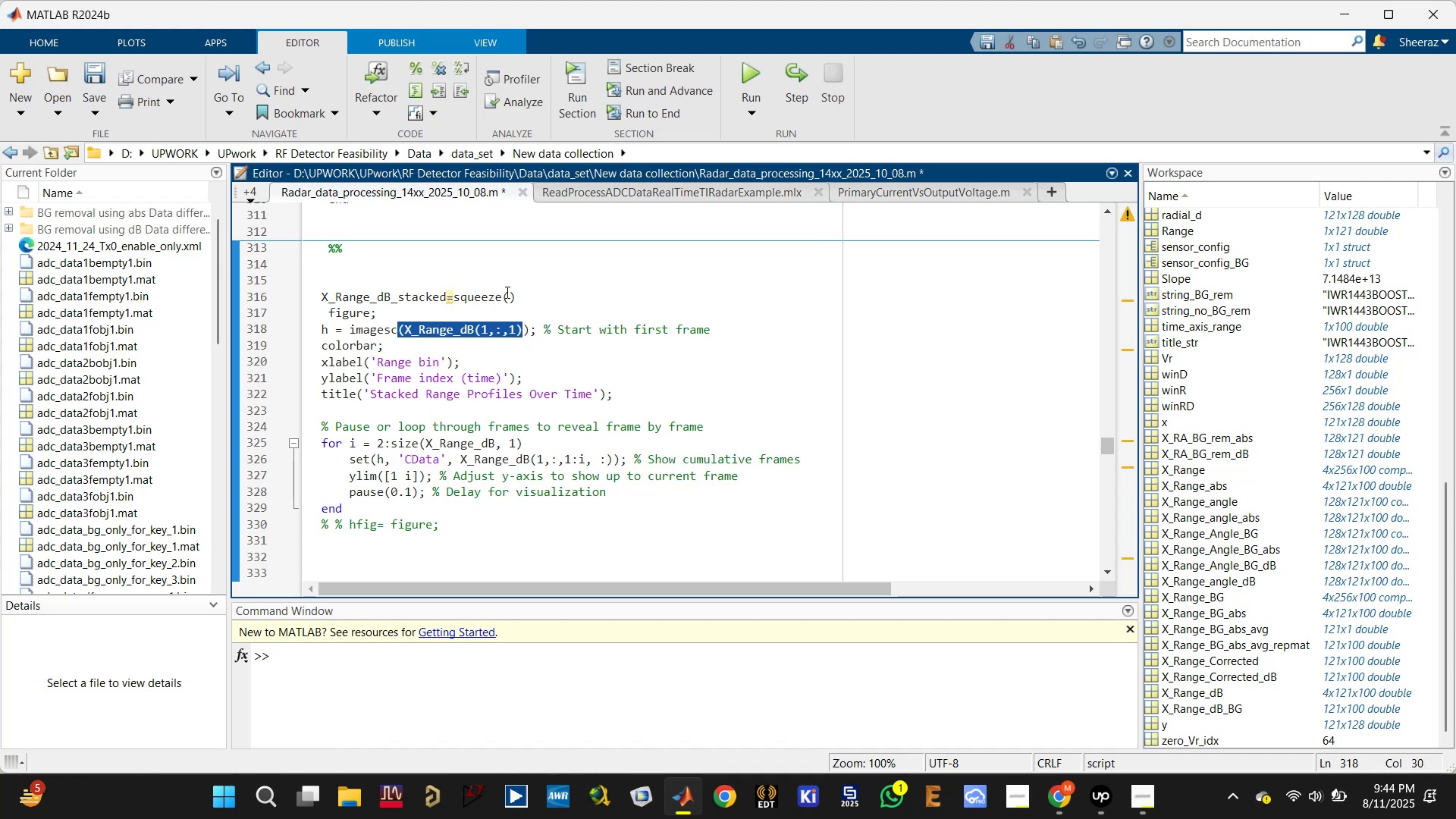 
left_click([508, 295])
 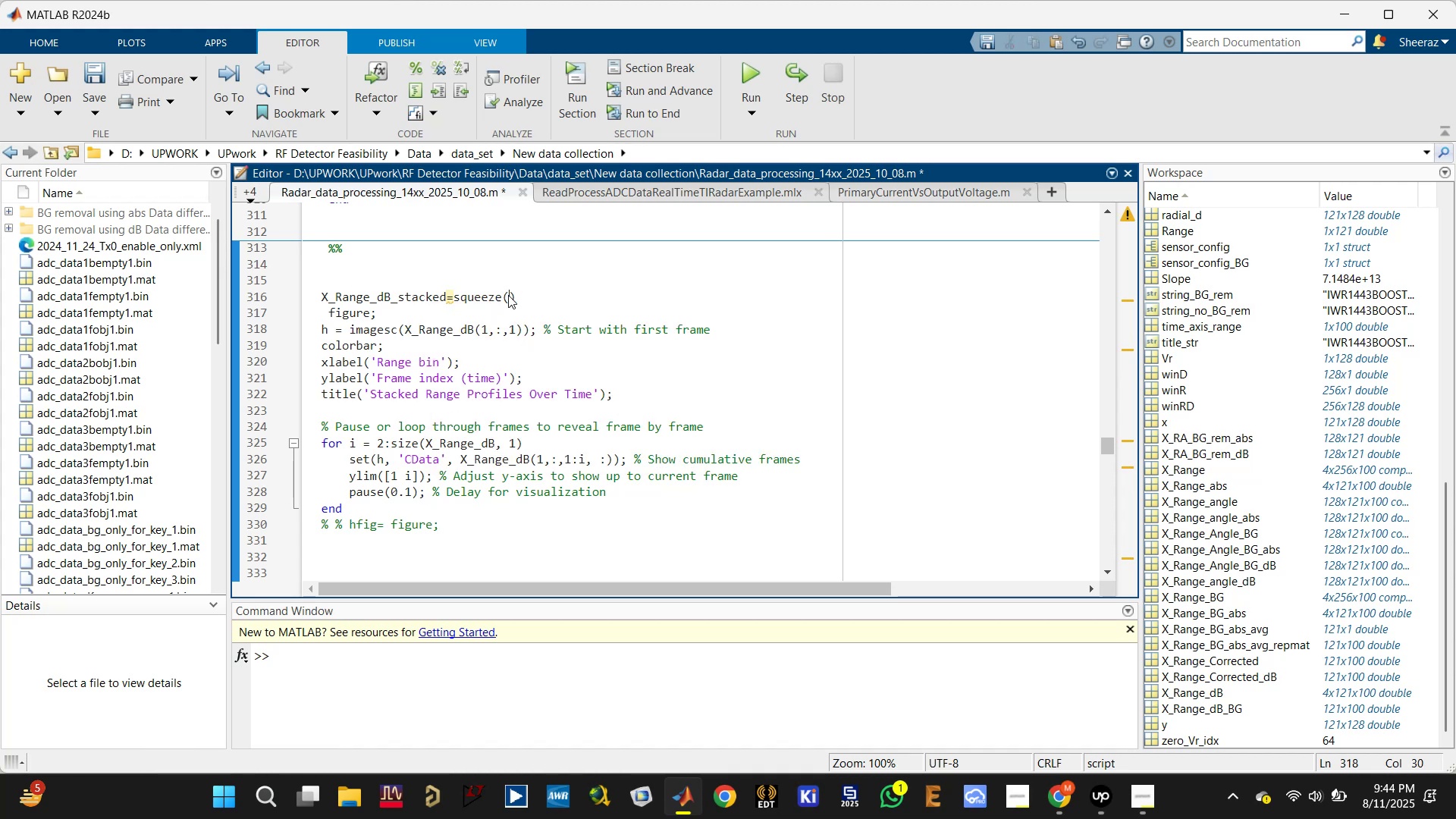 
key(Control+V)
 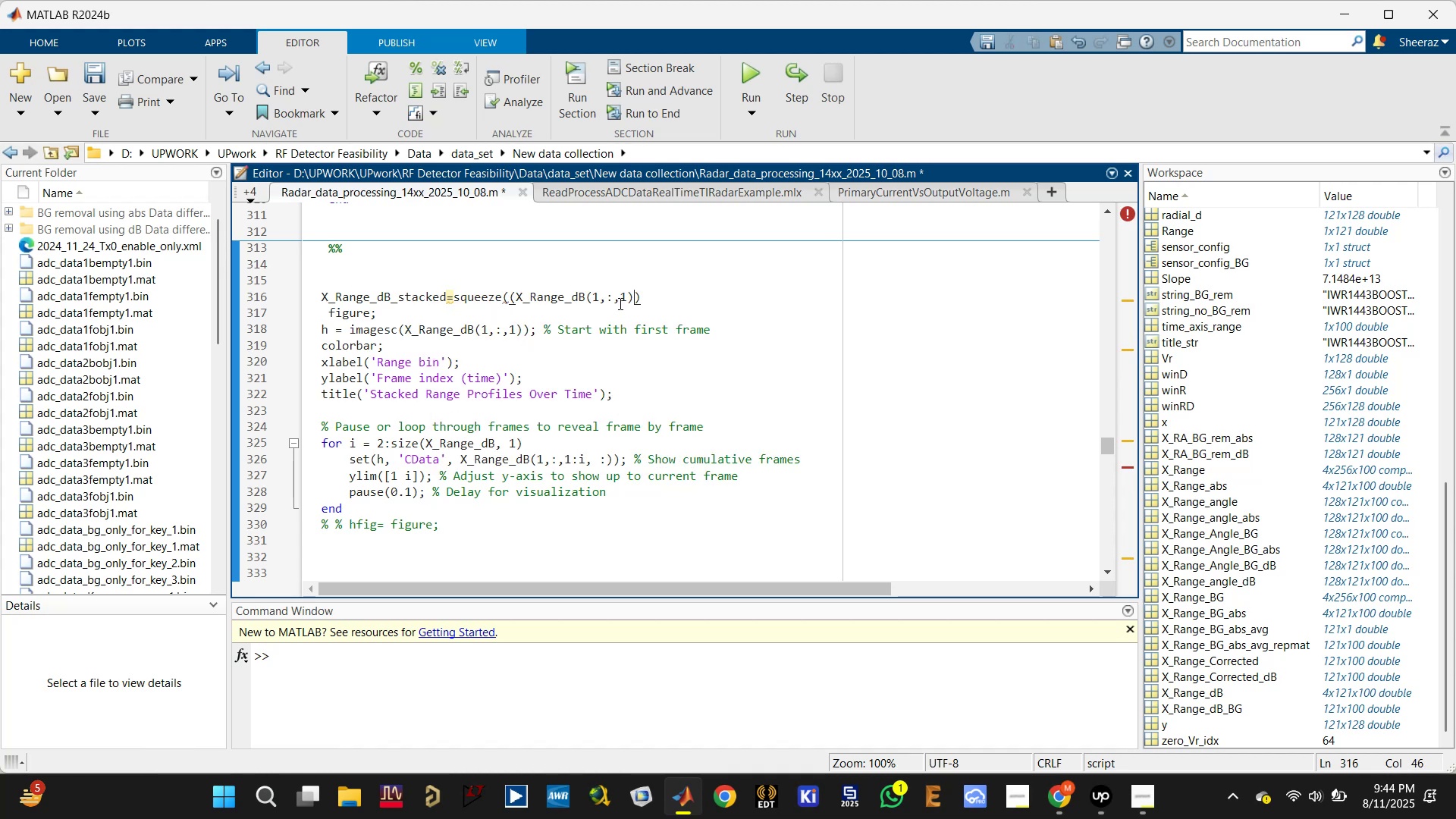 
left_click([623, 294])
 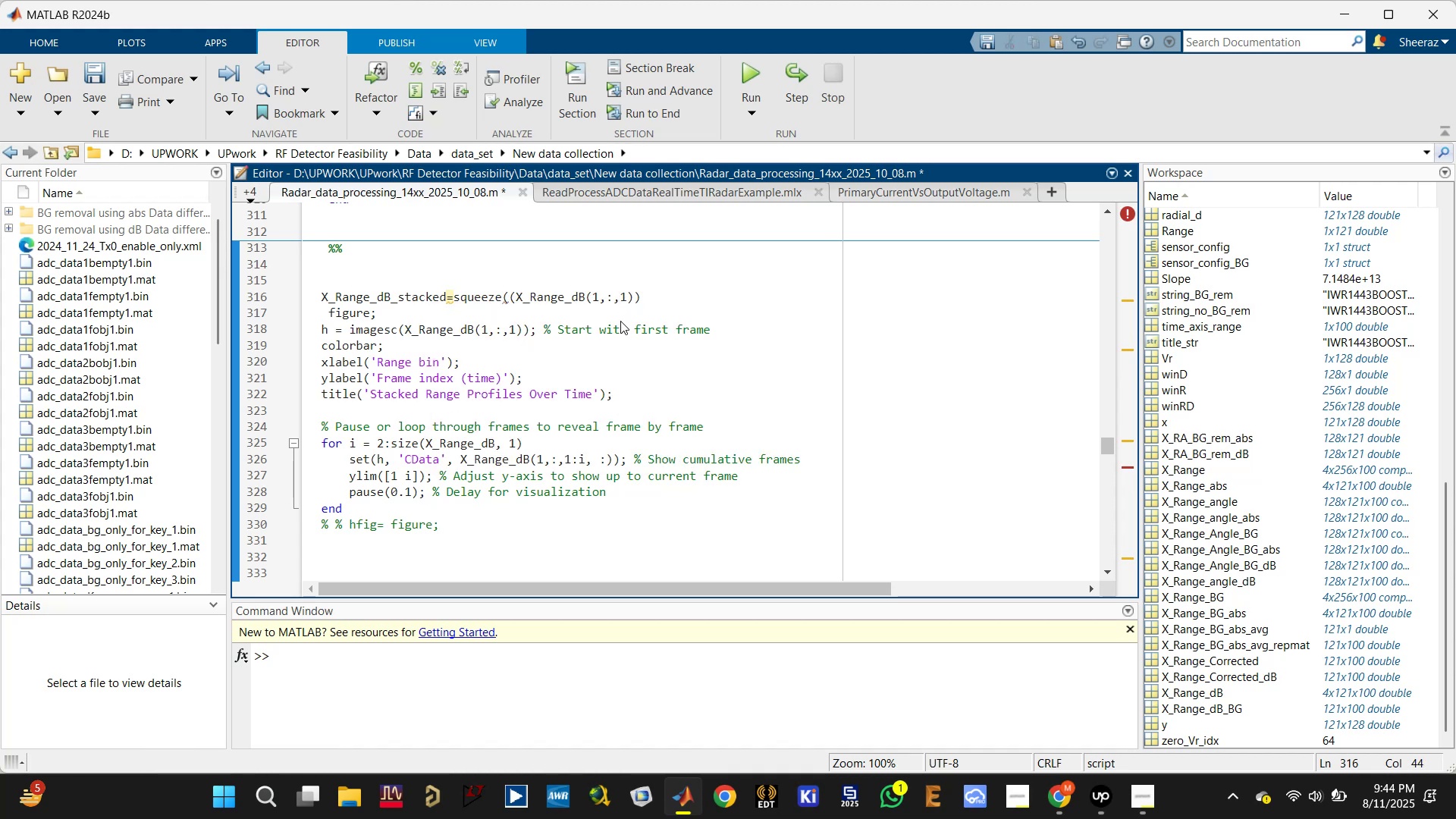 
key(Delete)
 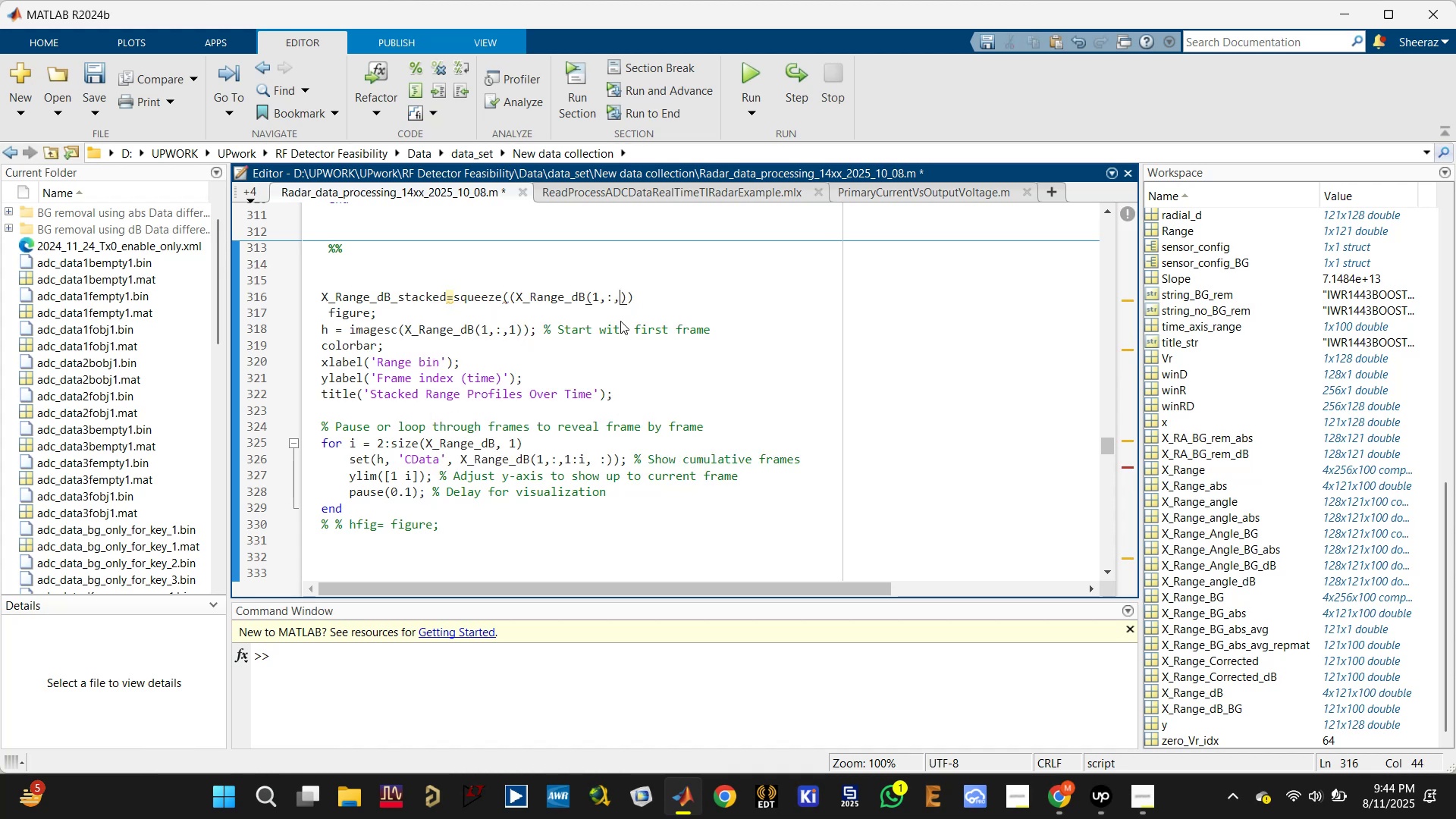 
key(Shift+Semicolon)
 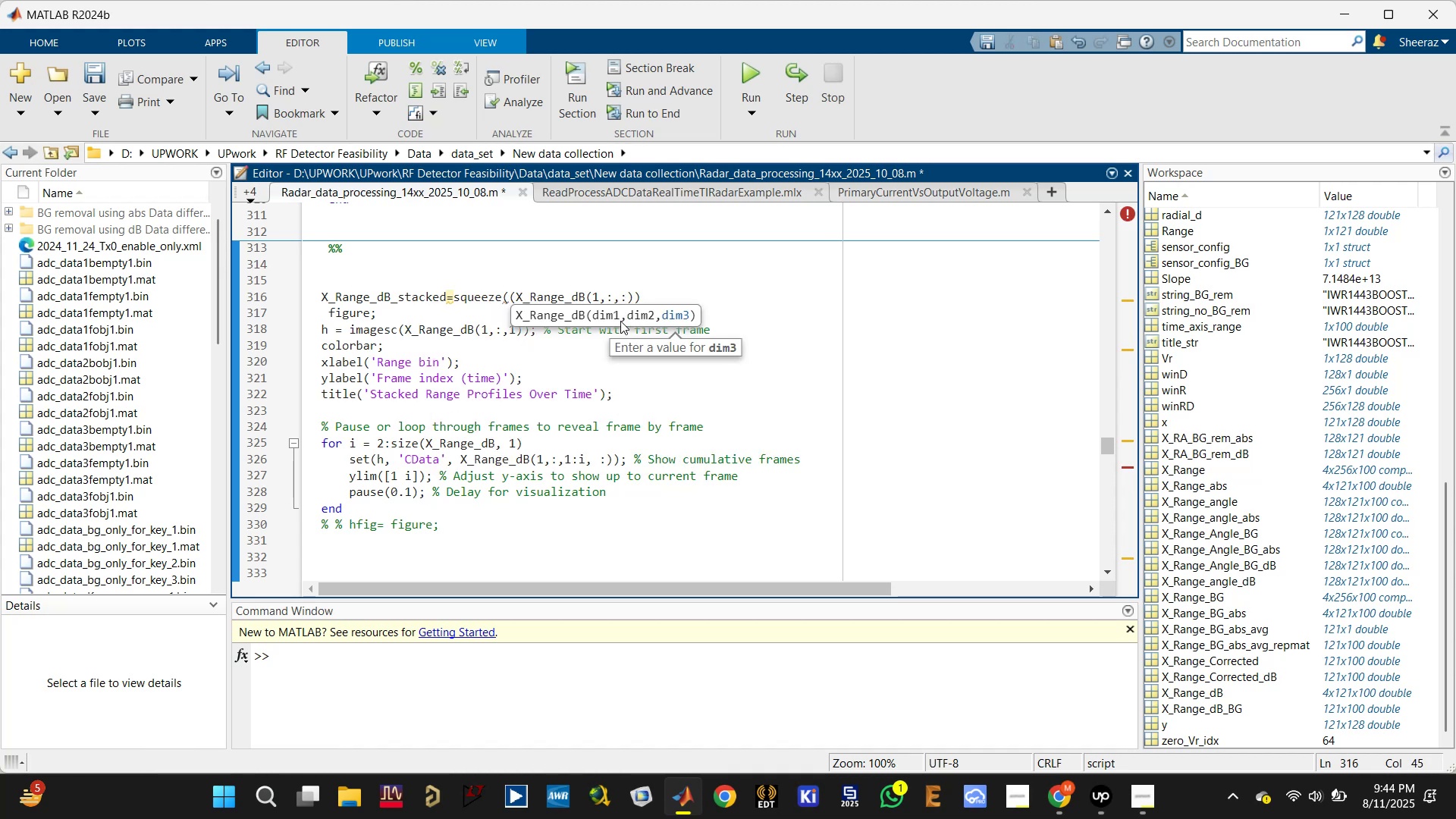 
key(ArrowRight)
 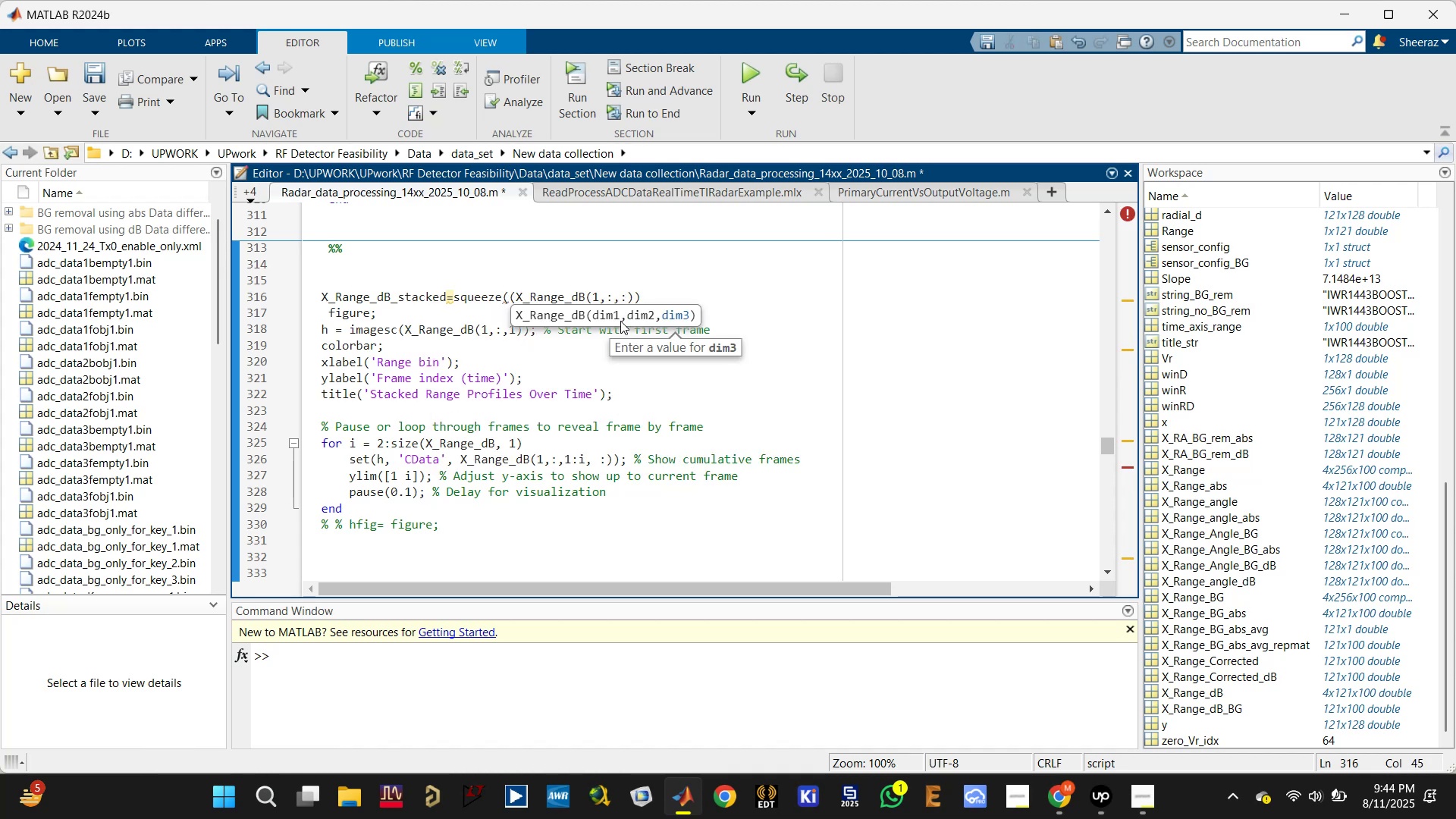 
key(ArrowRight)
 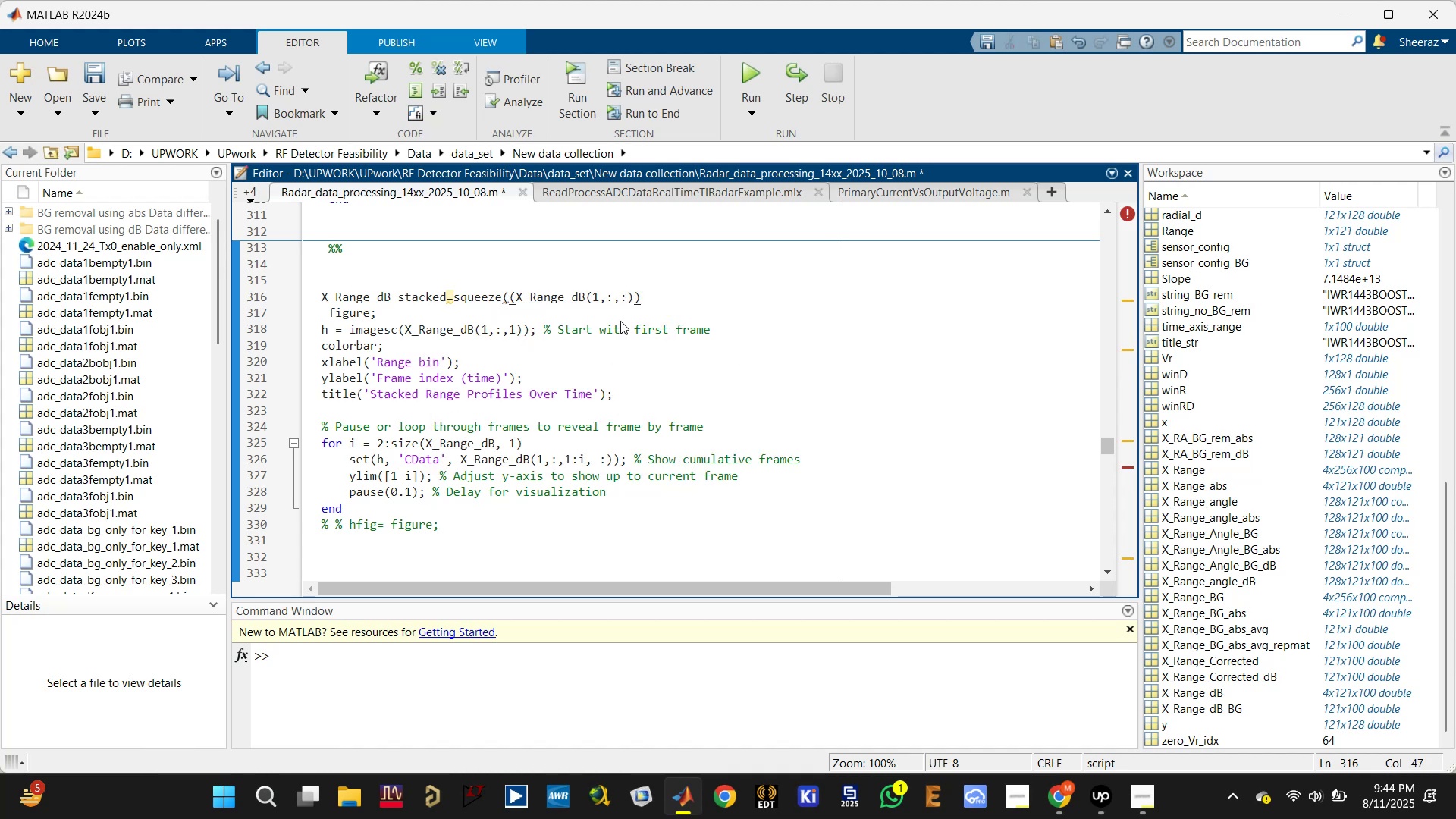 
key(Semicolon)
 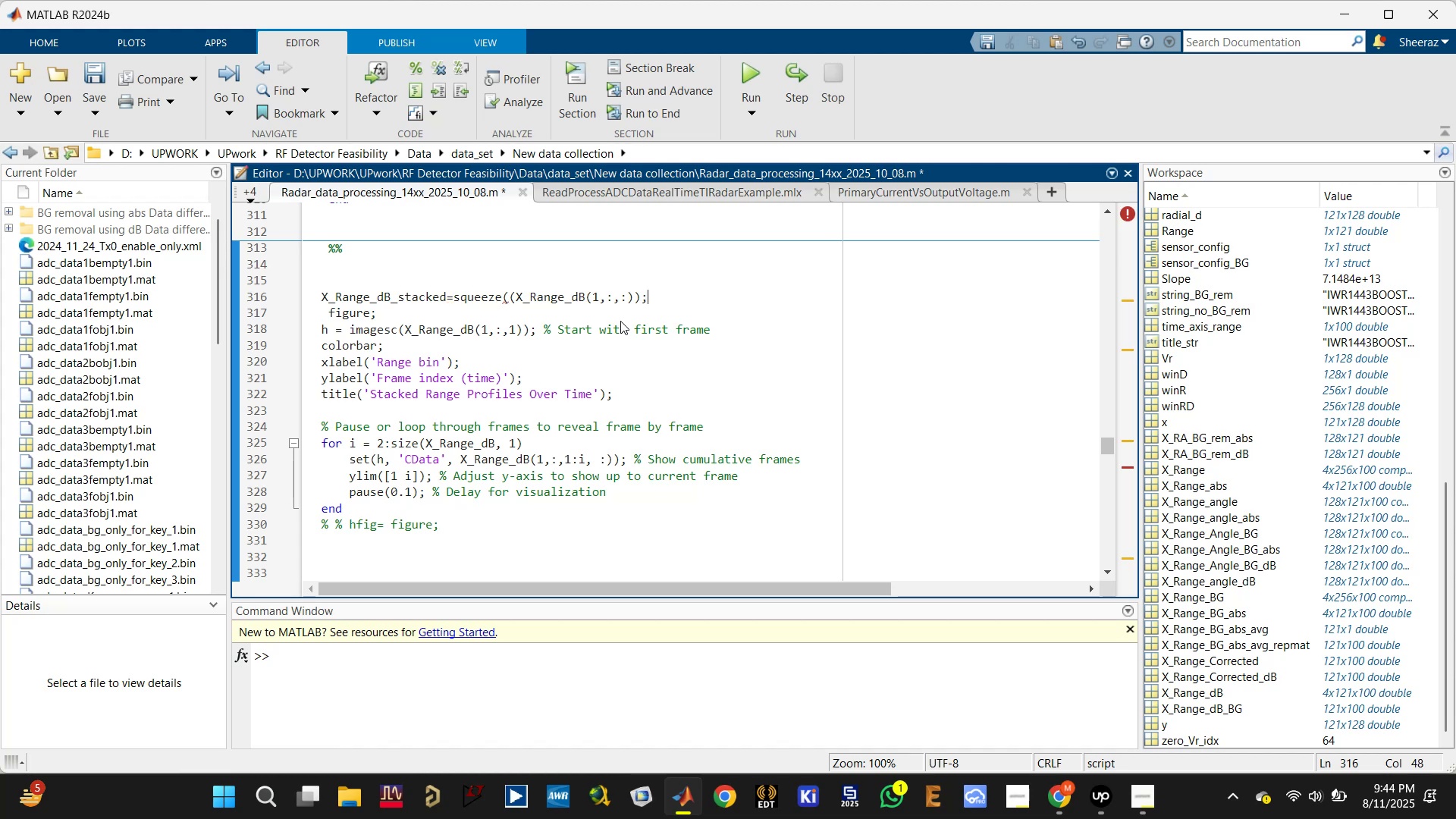 
key(Control+S)
 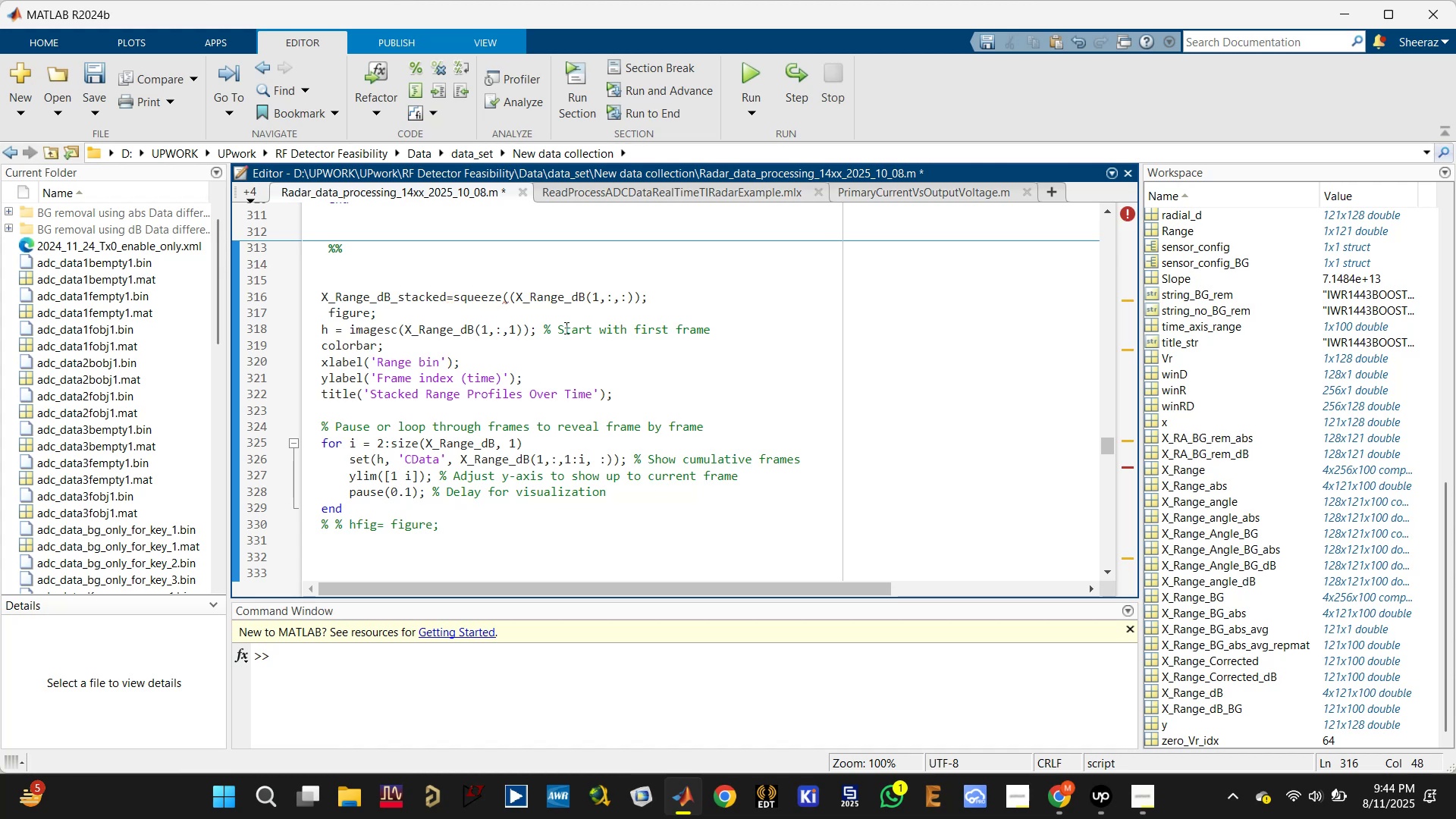 
key(Control+S)
 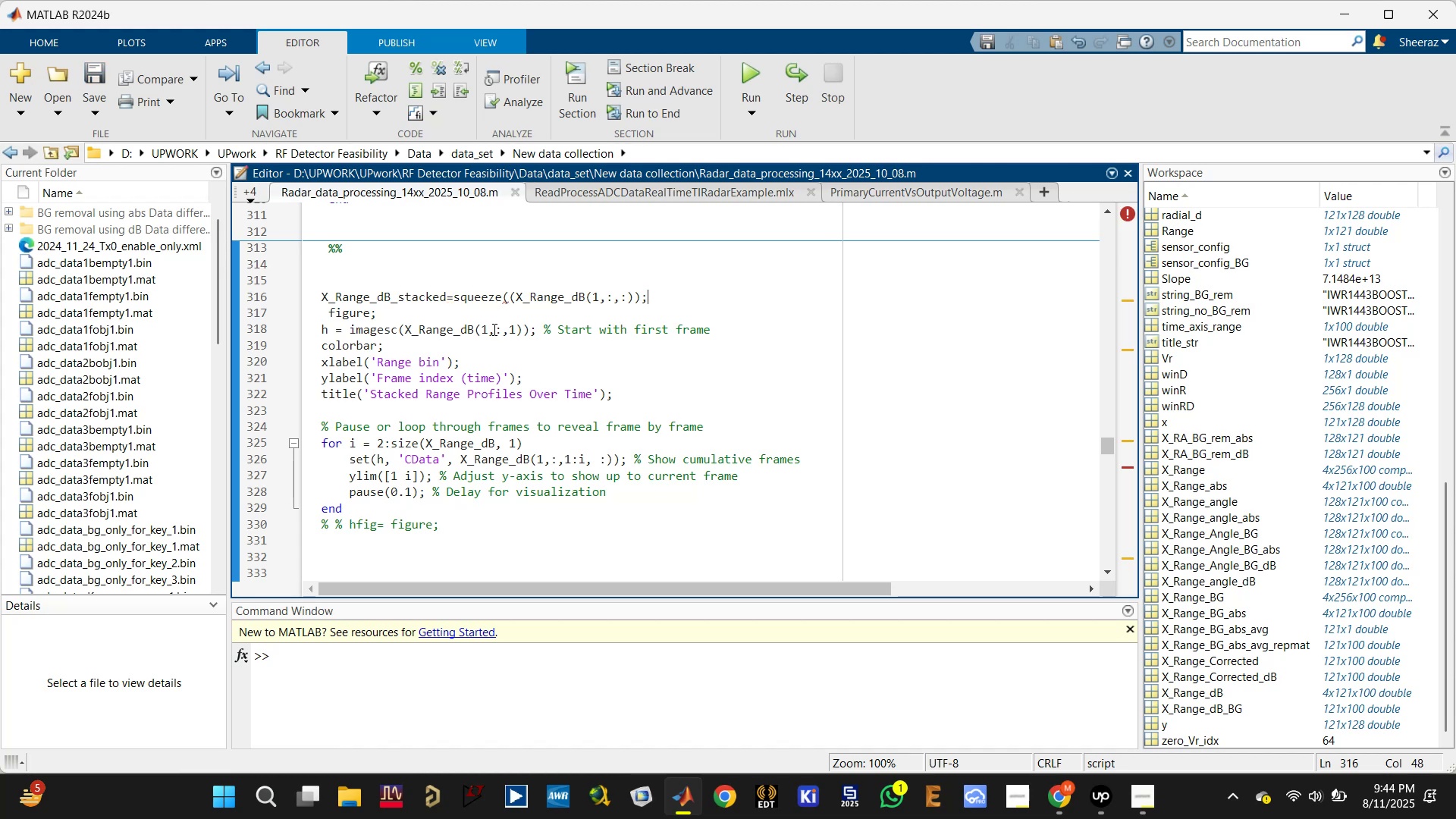 
key(Control+S)
 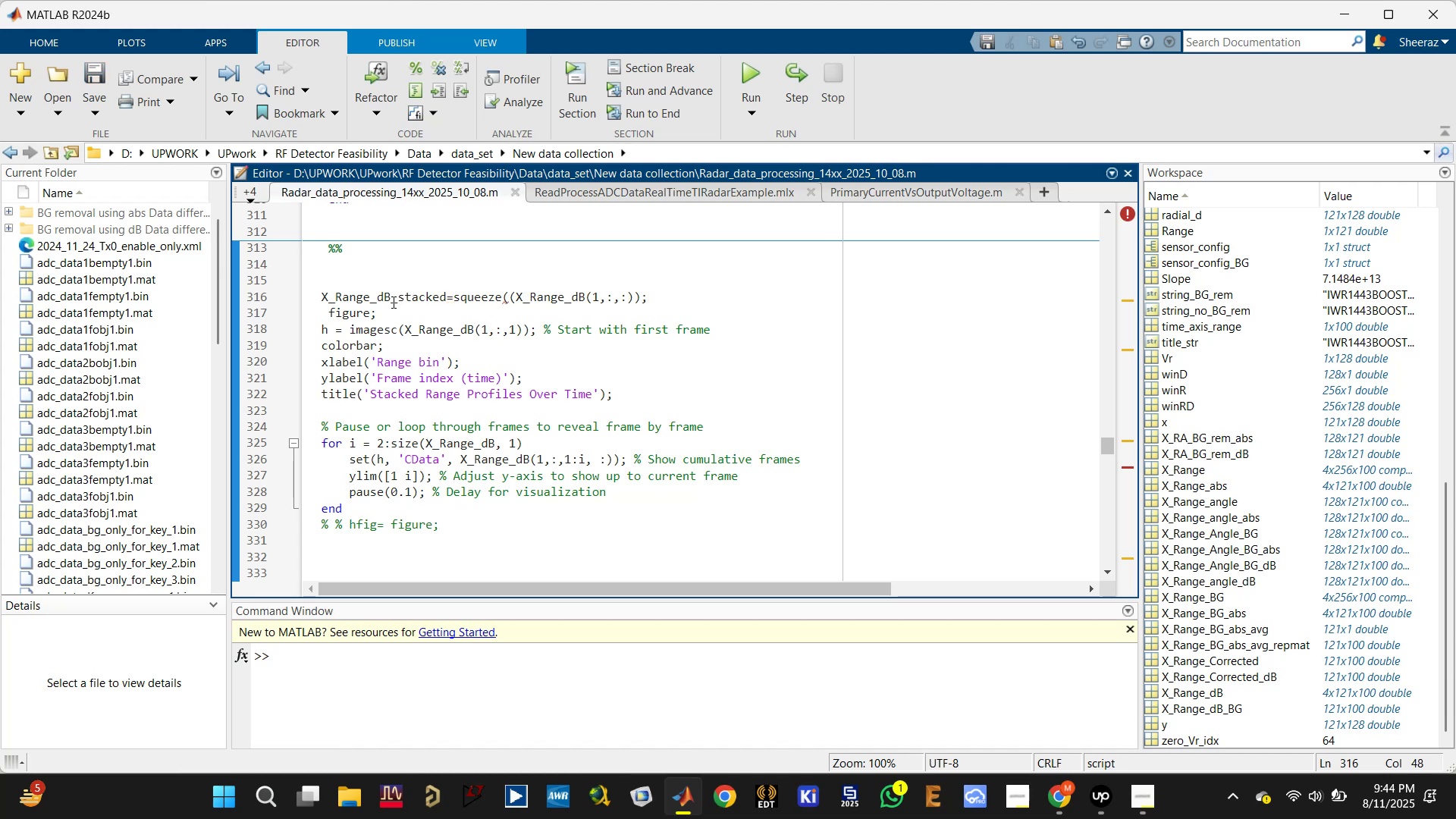 
double_click([387, 298])
 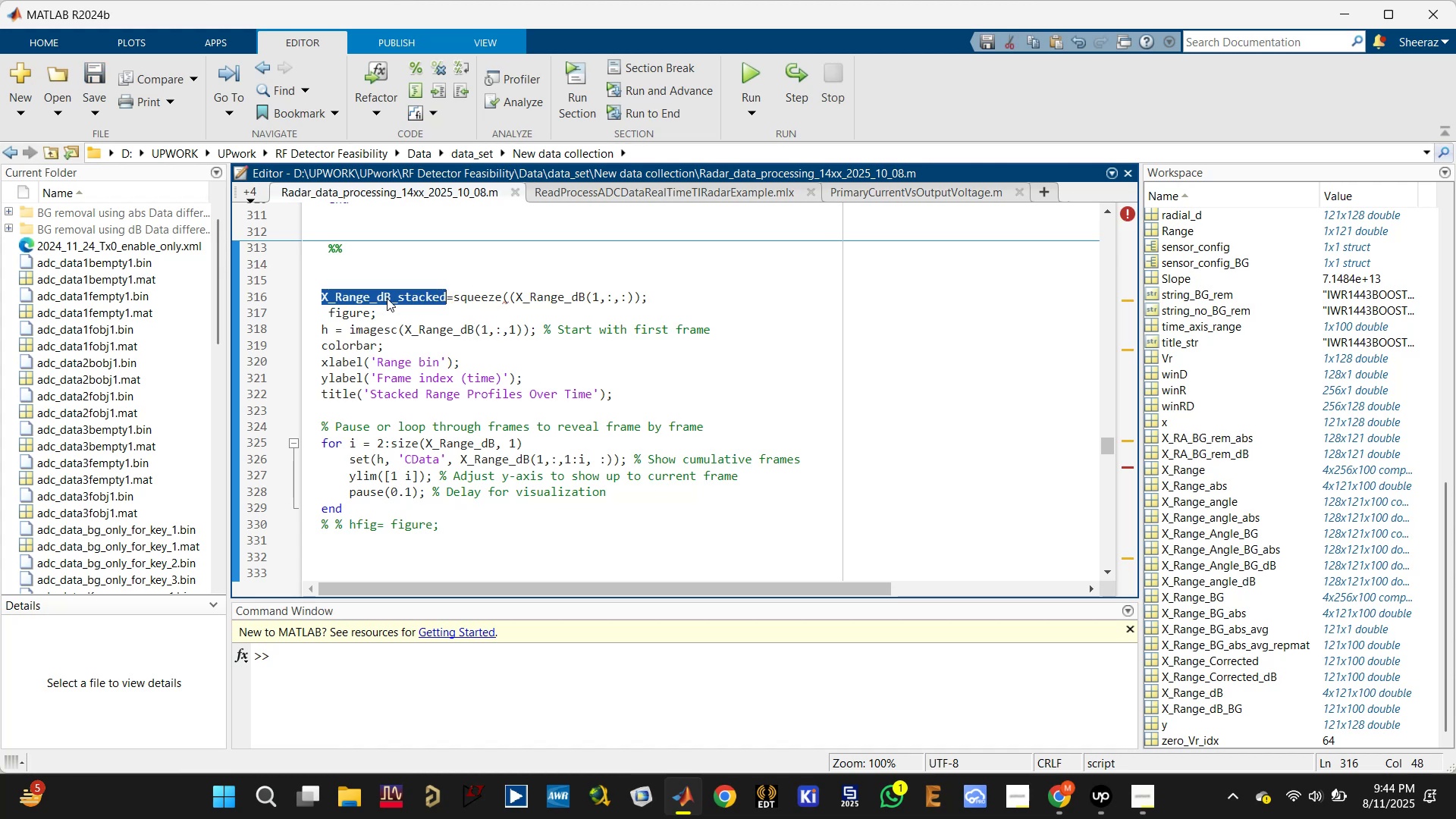 
key(Control+C)
 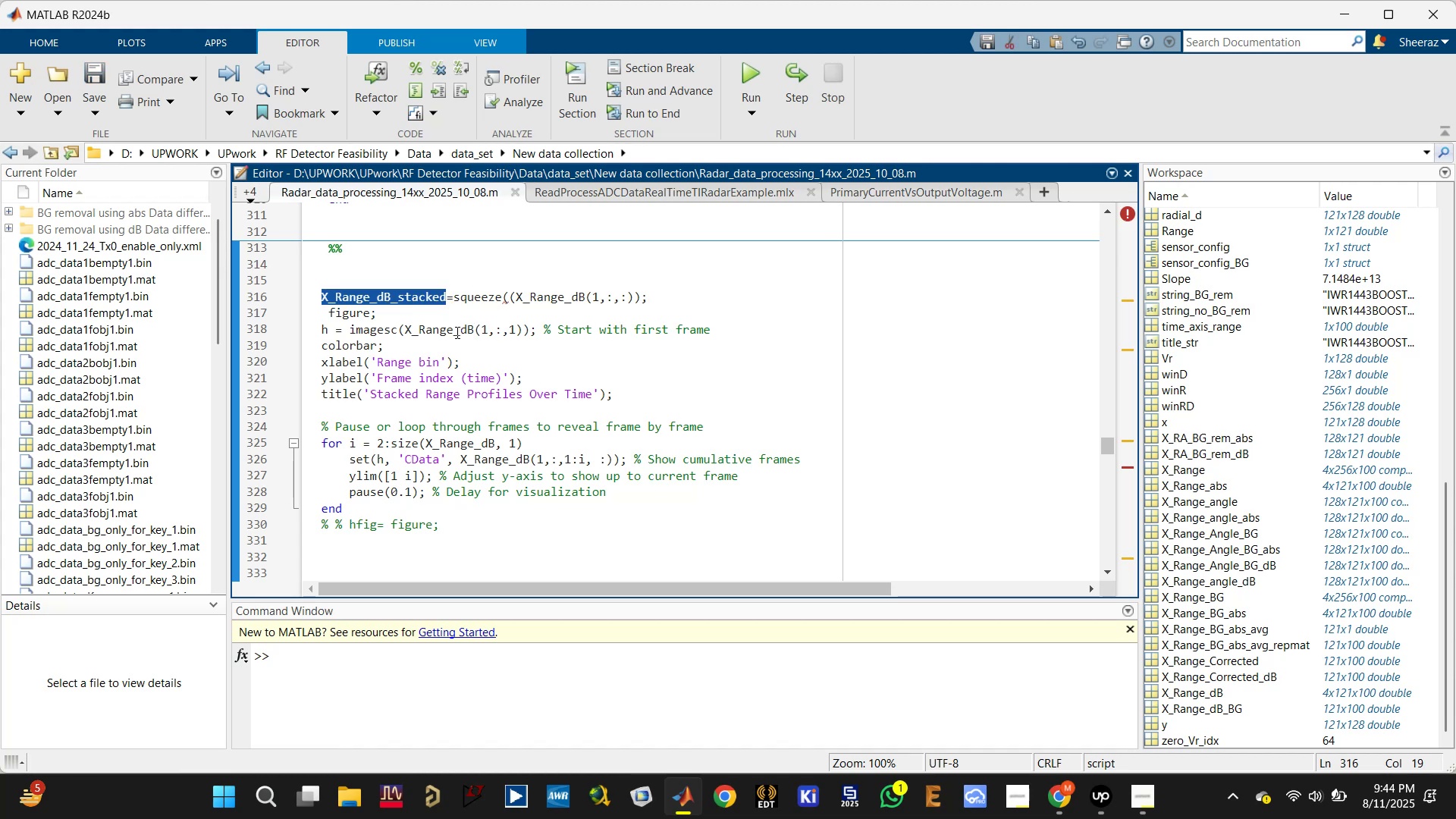 
double_click([456, 331])
 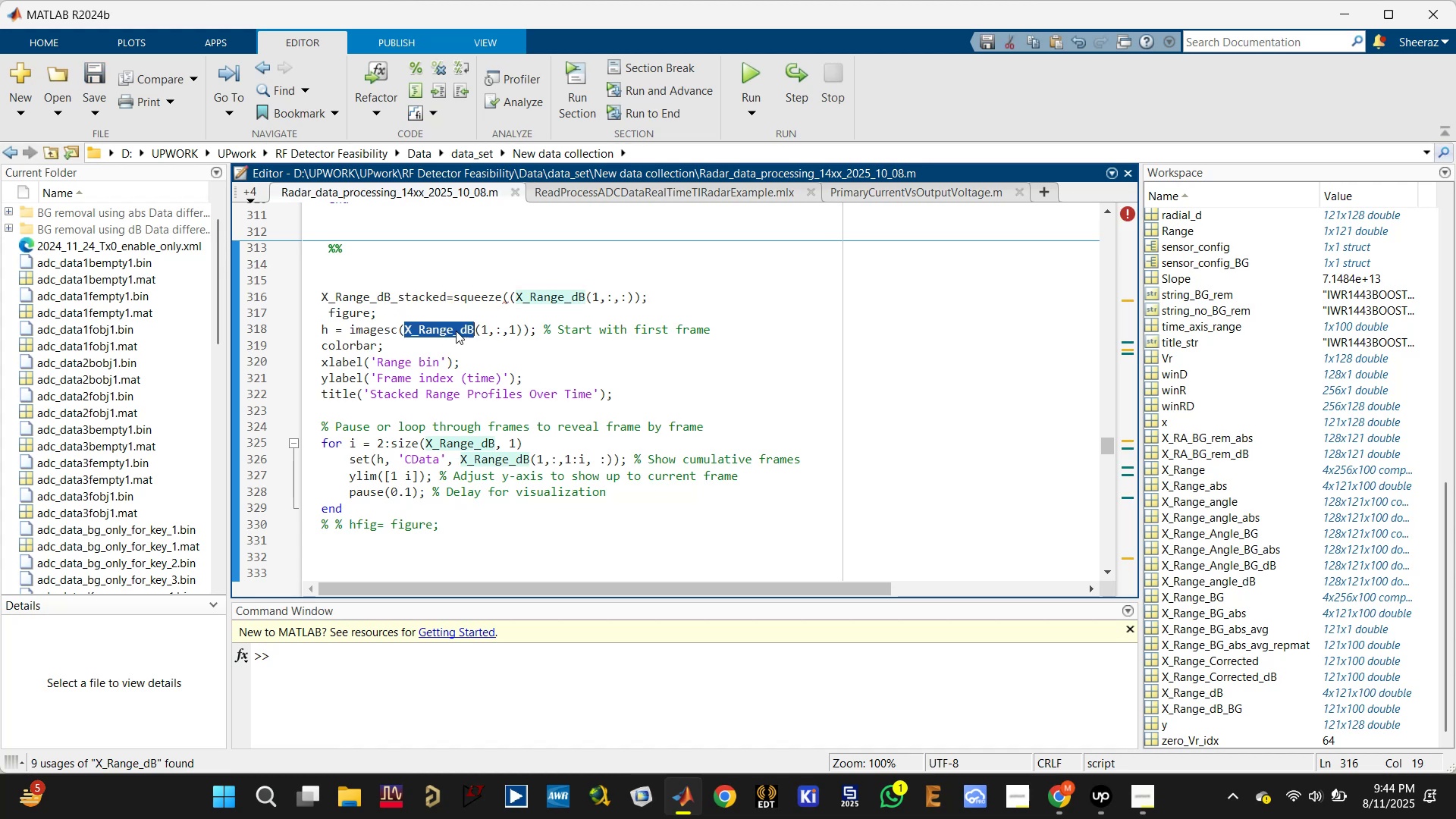 
key(Control+V)
 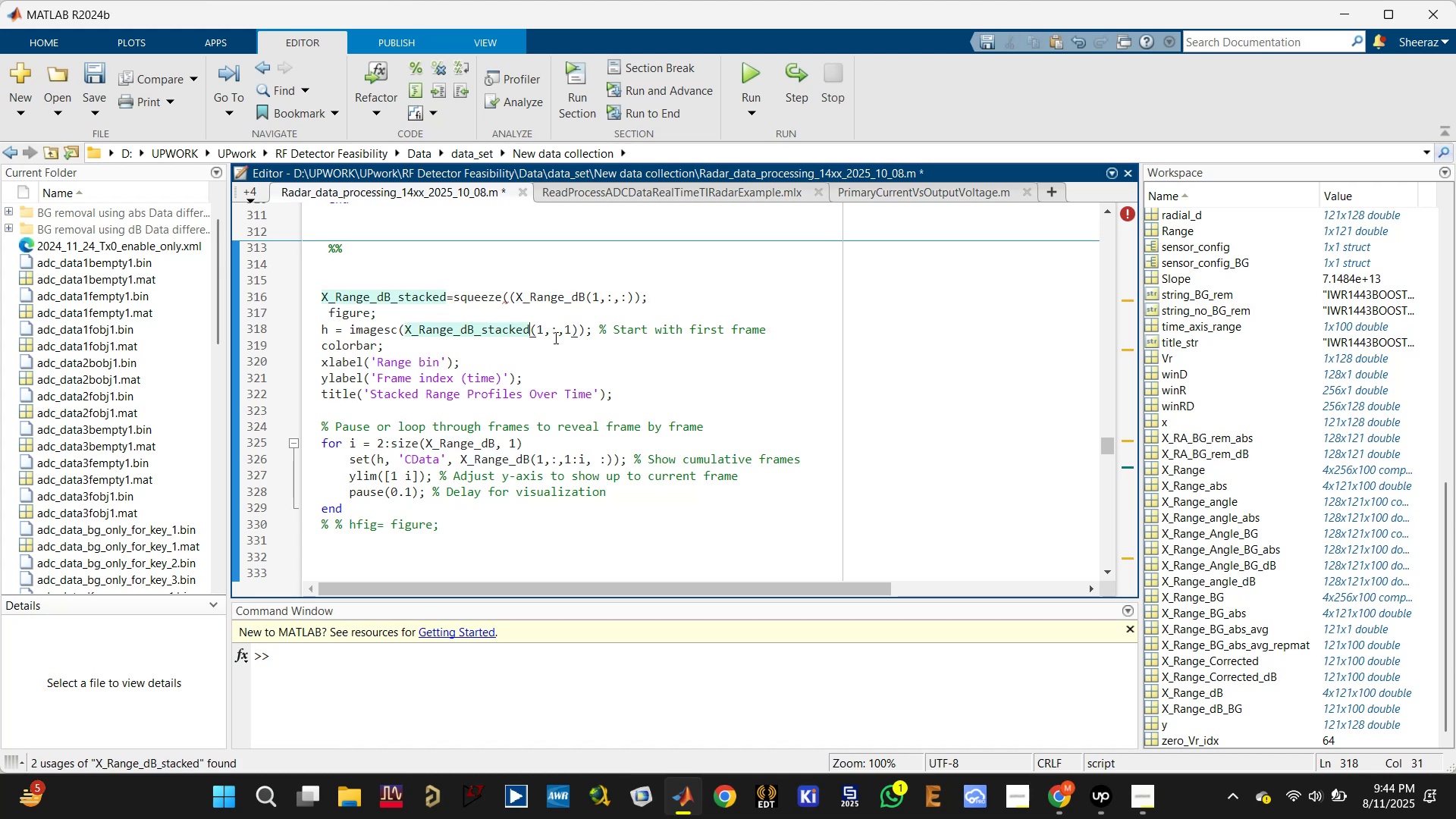 
left_click([561, 328])
 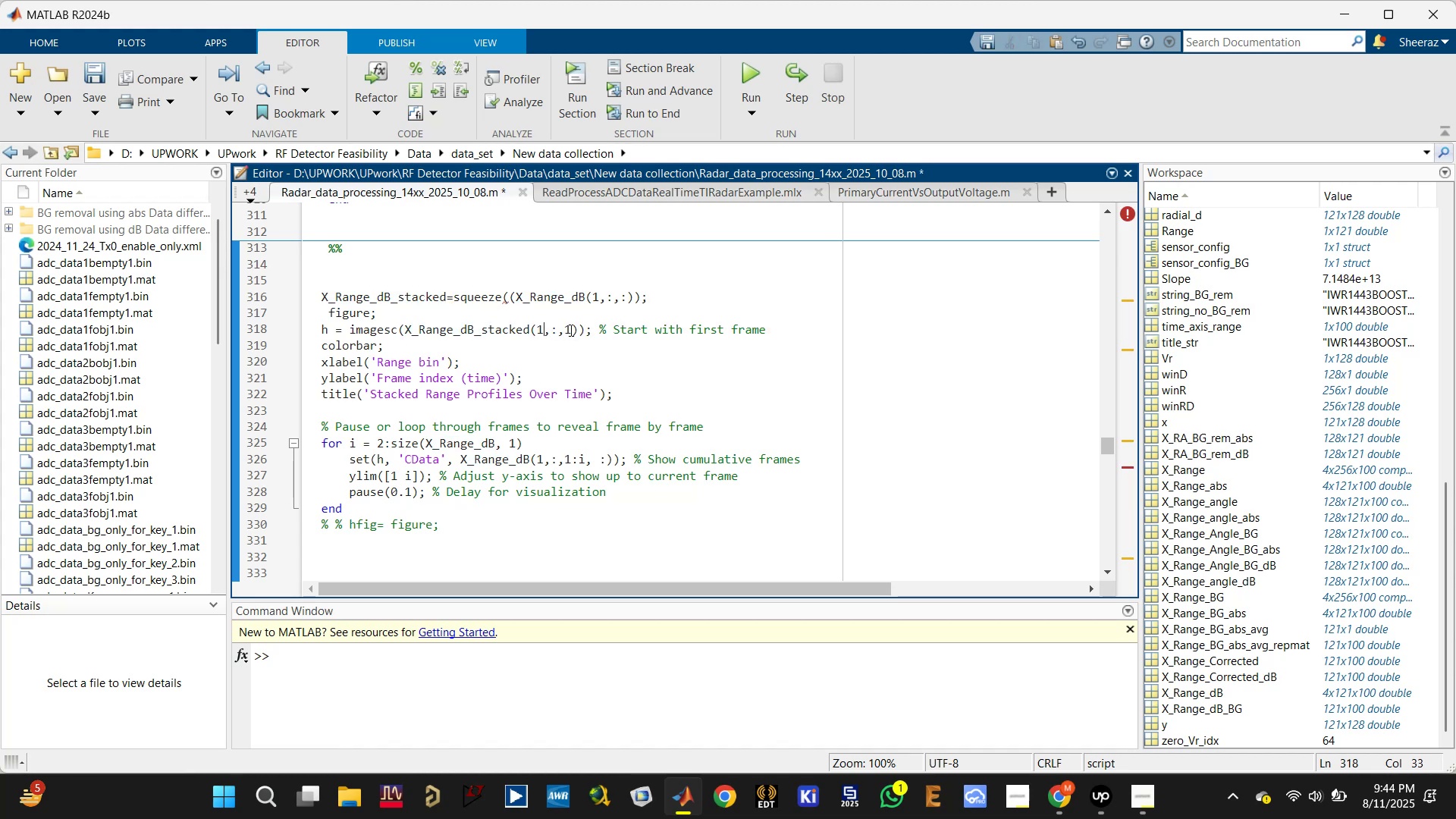 
left_click([550, 331])
 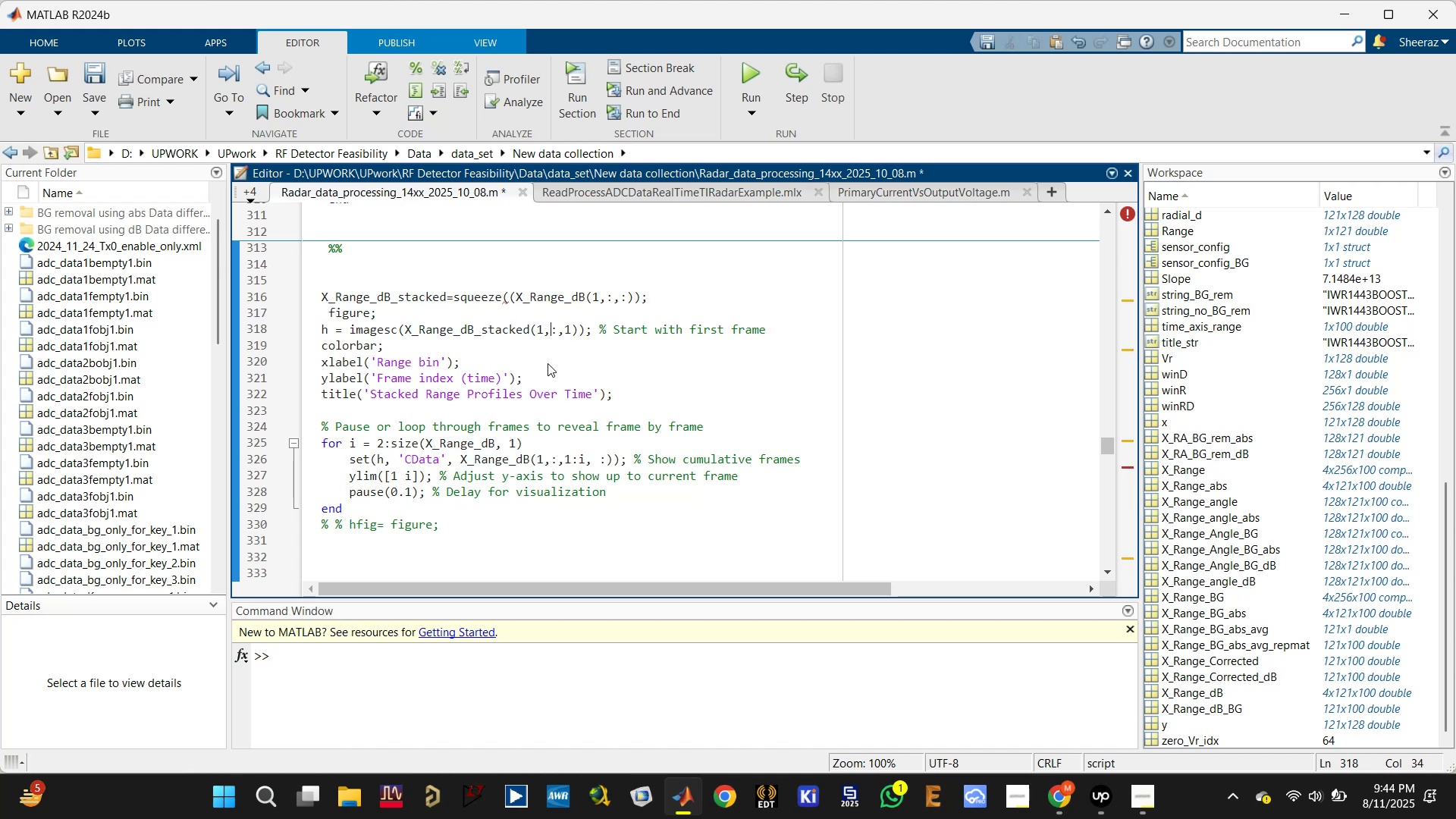 
key(Backspace)
 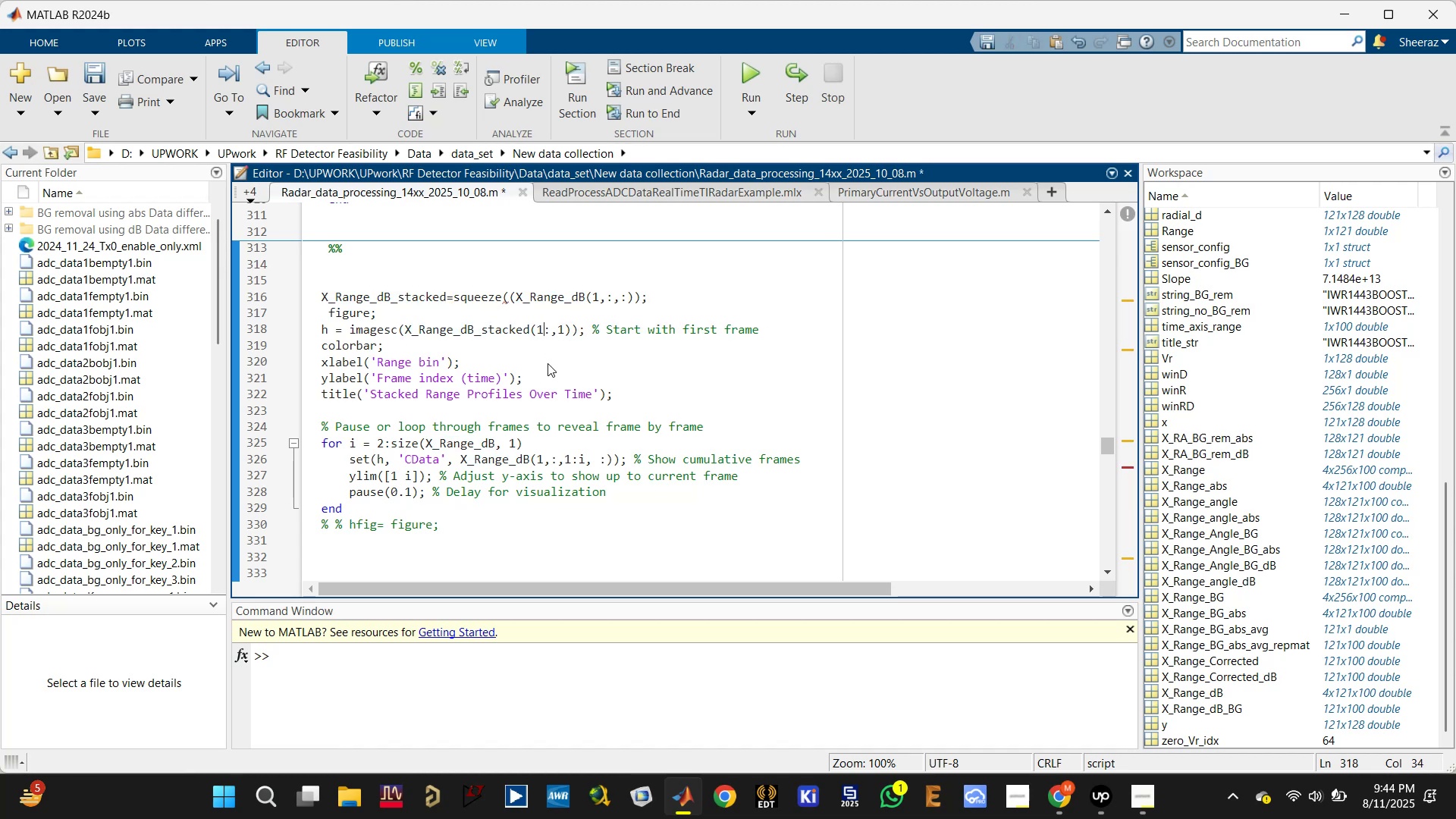 
key(Backspace)
 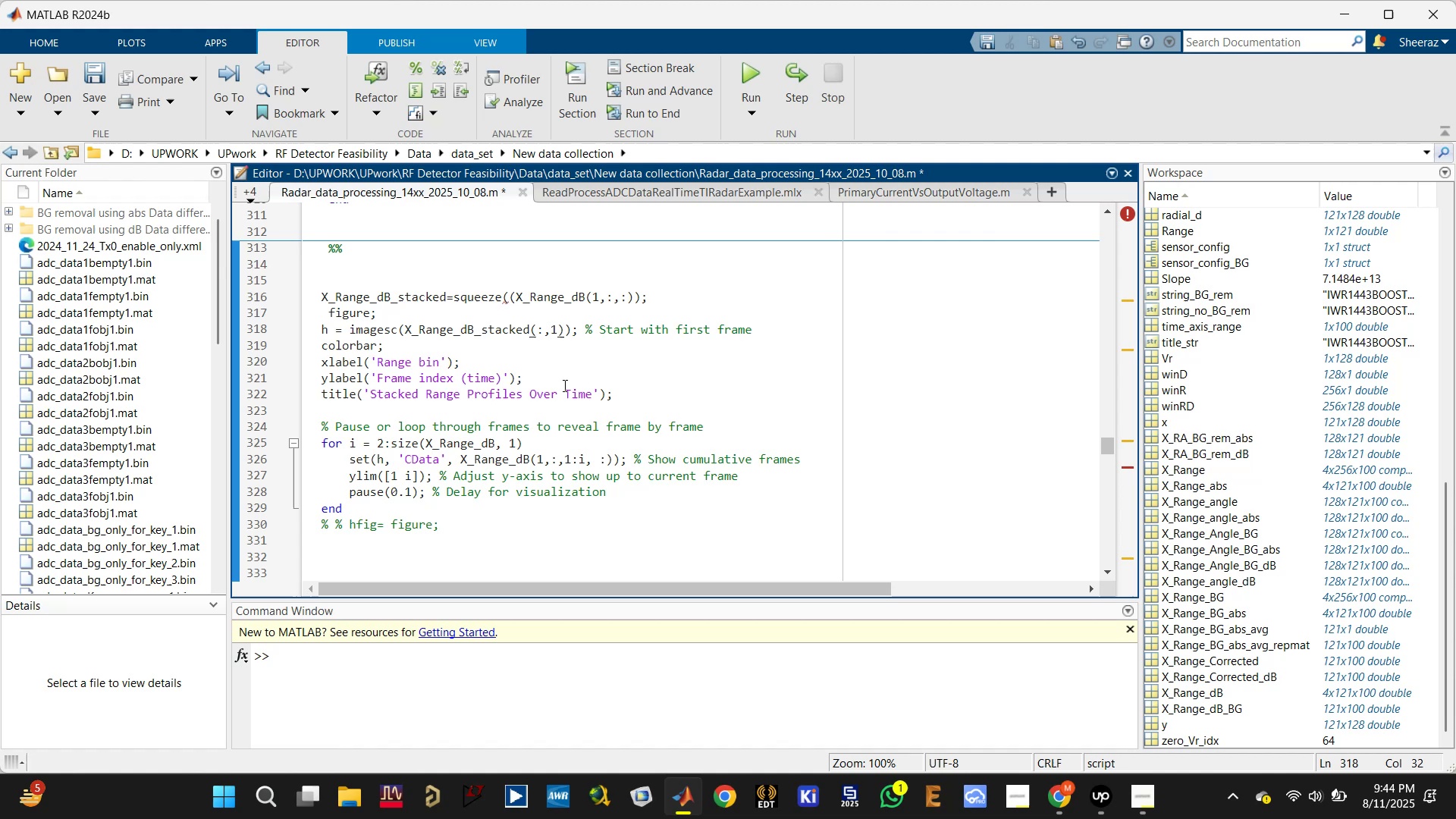 
left_click([620, 356])
 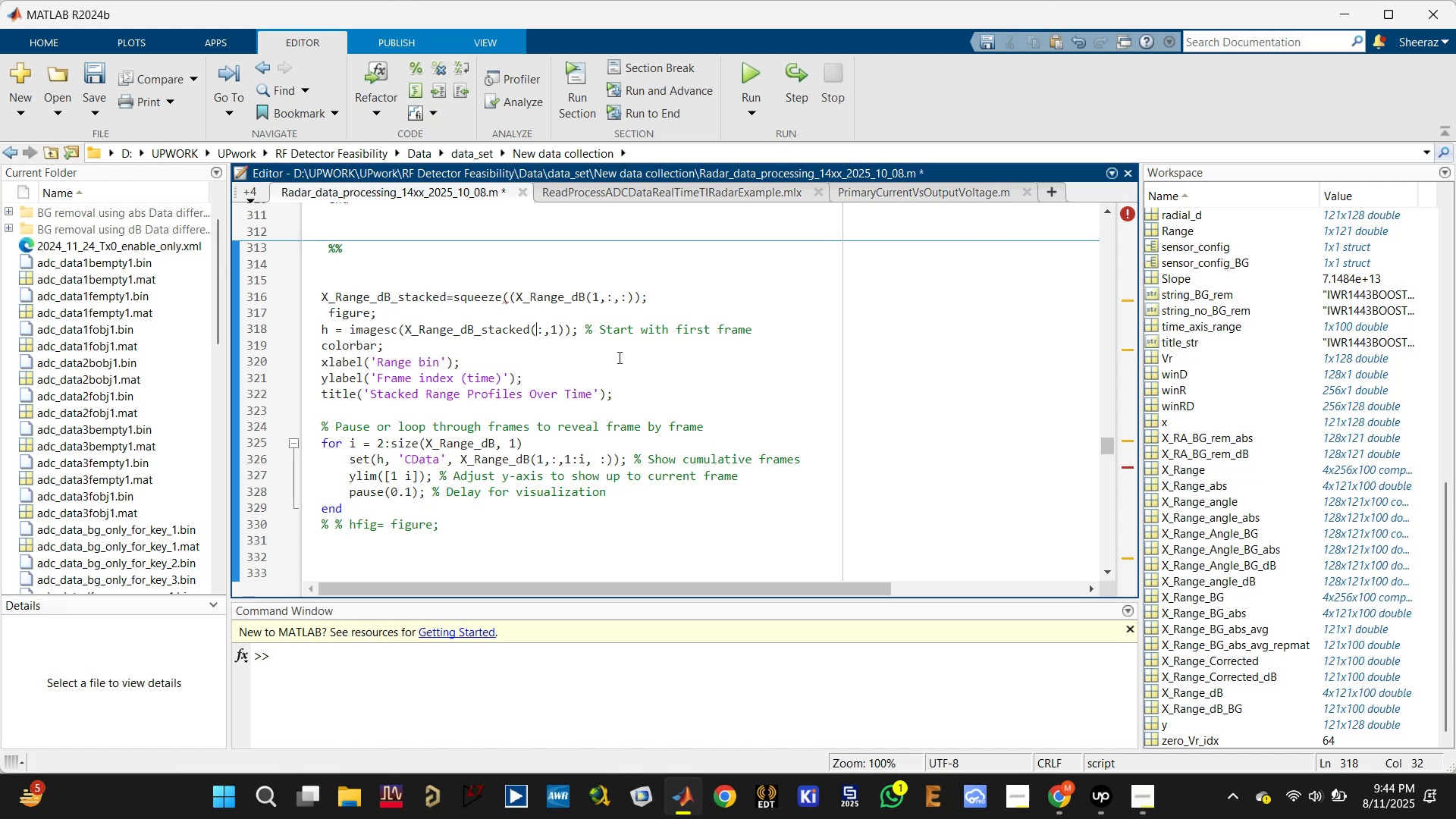 
key(Control+S)
 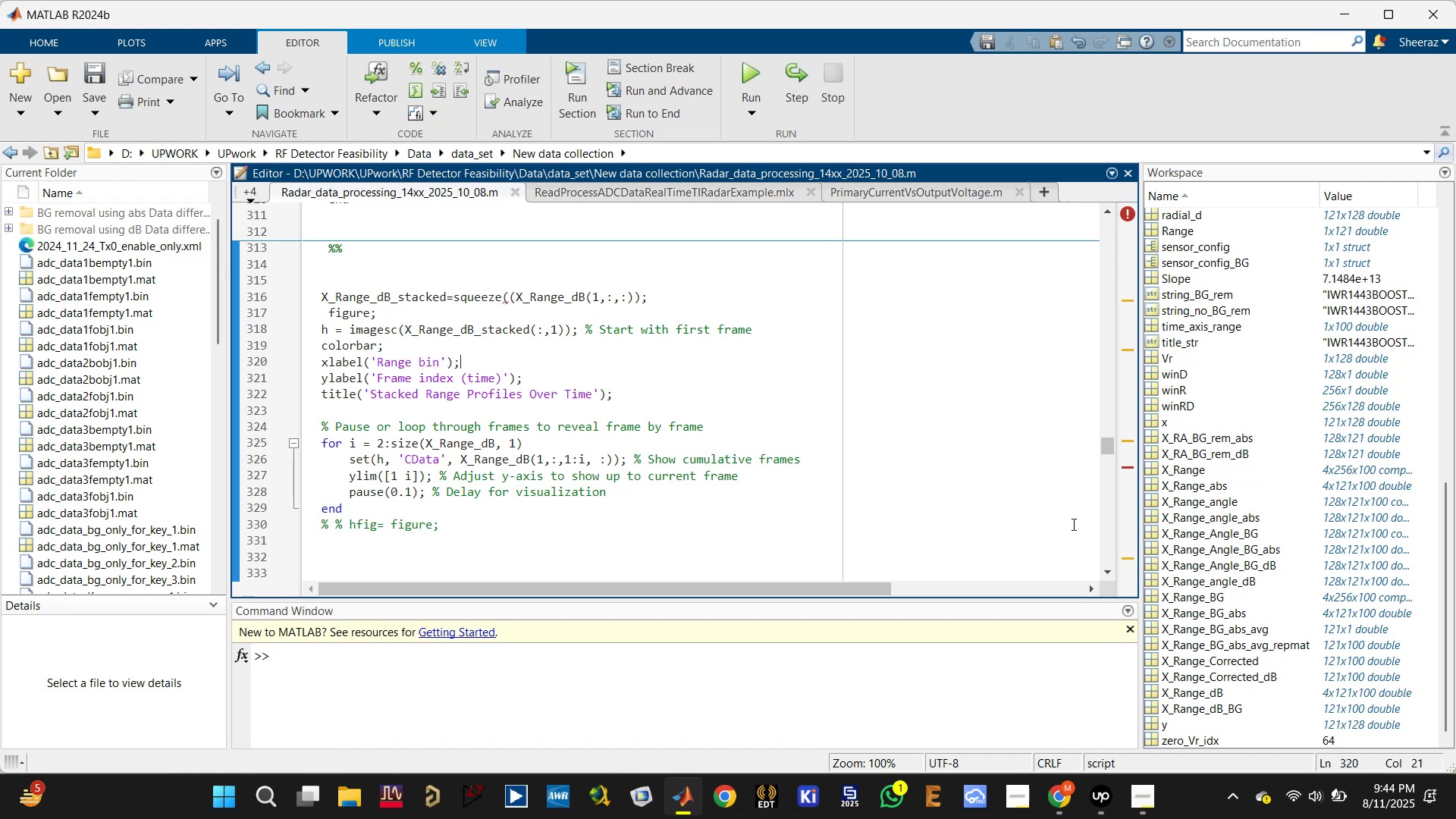 
left_click([787, 364])
 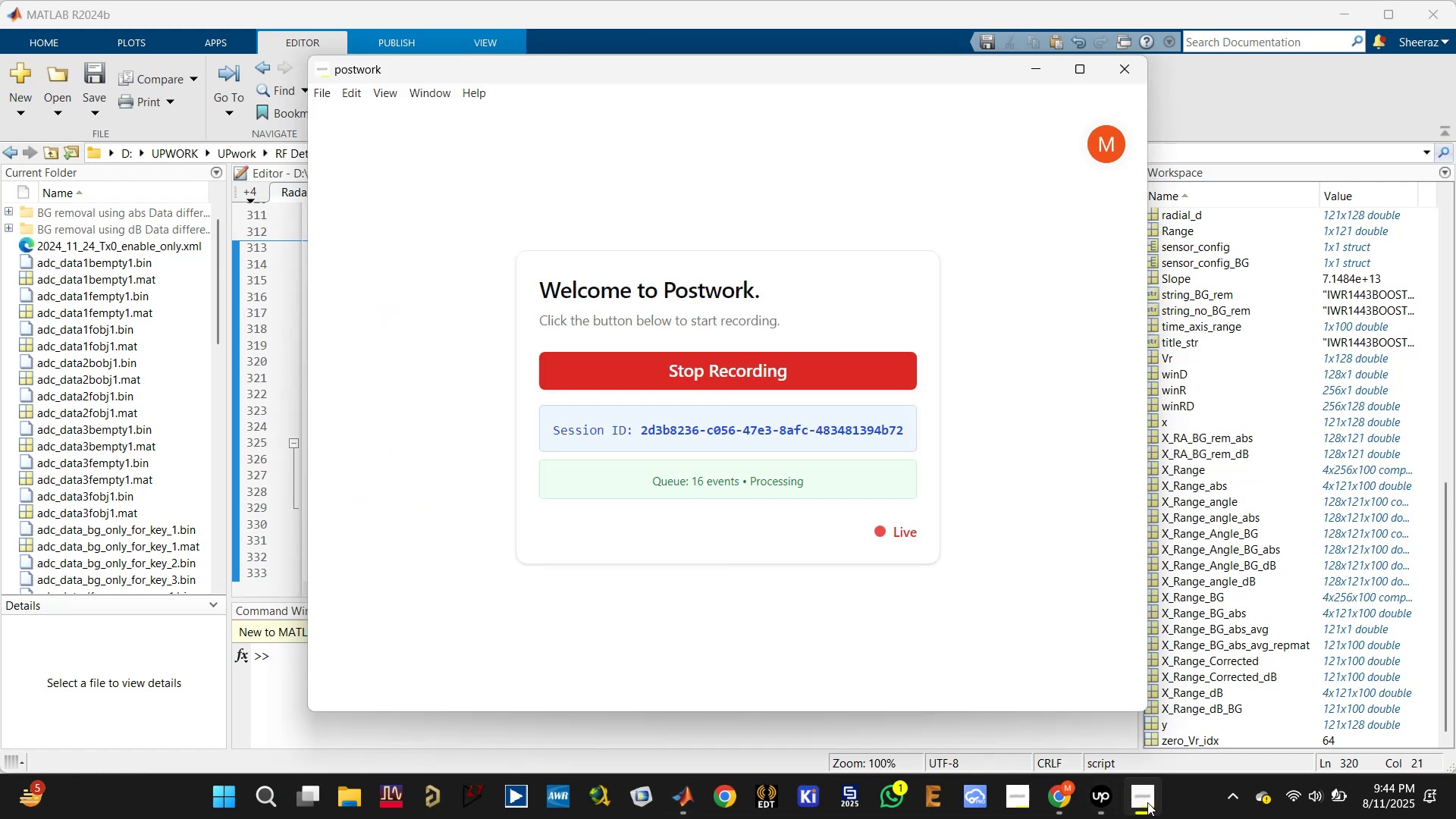 
left_click([1147, 802])
 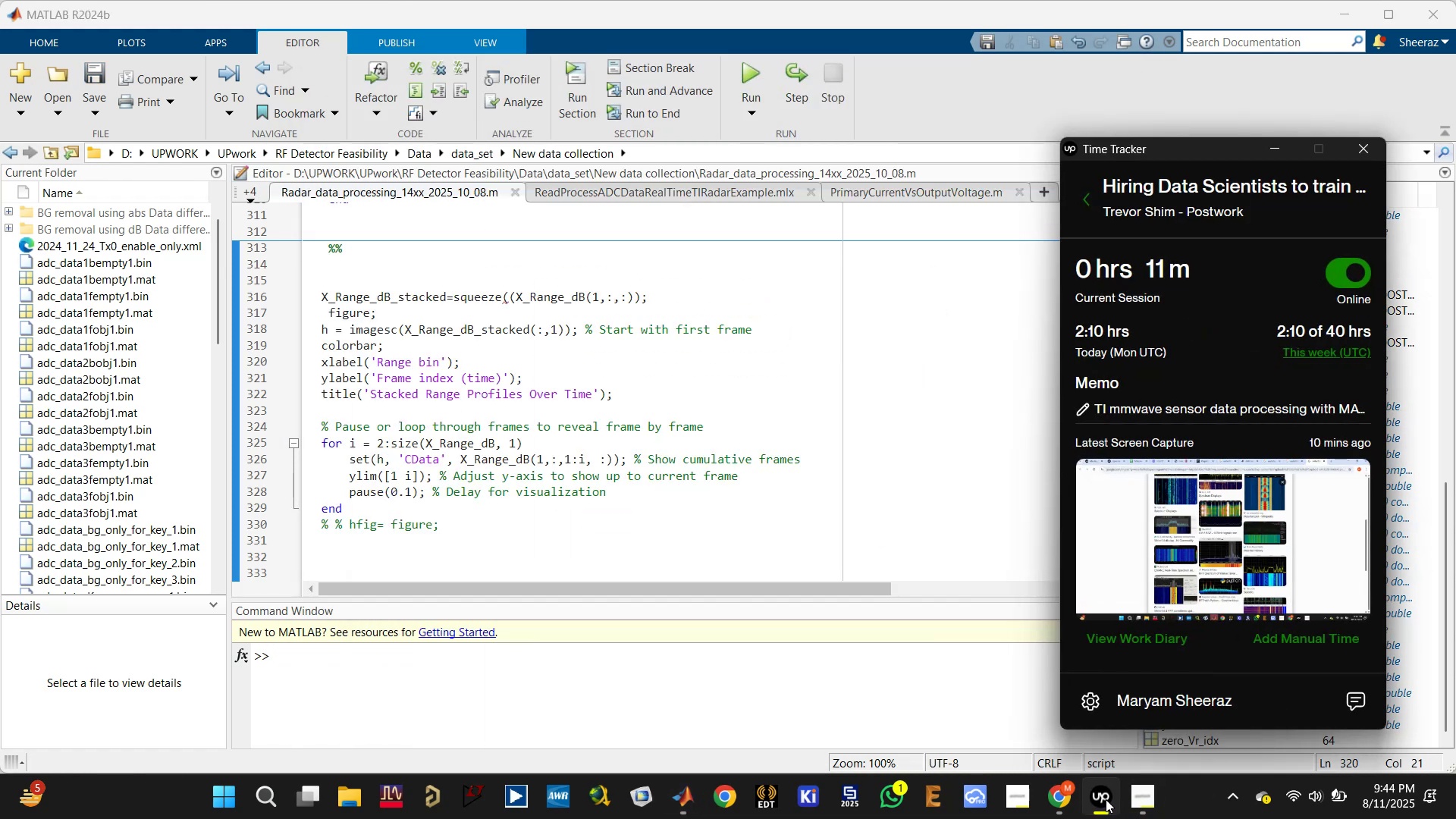 
left_click([1098, 795])
 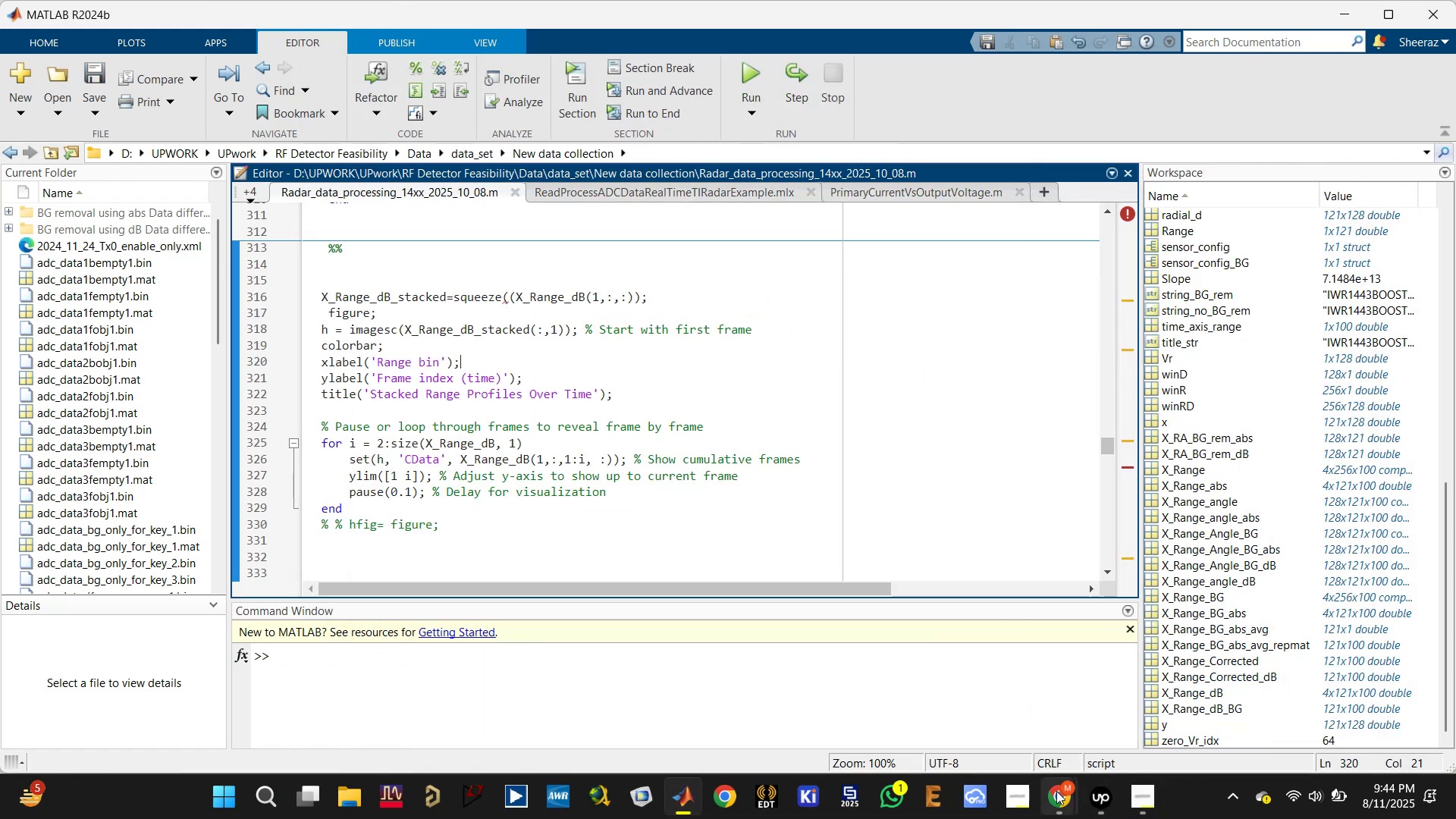 
left_click([1056, 791])
 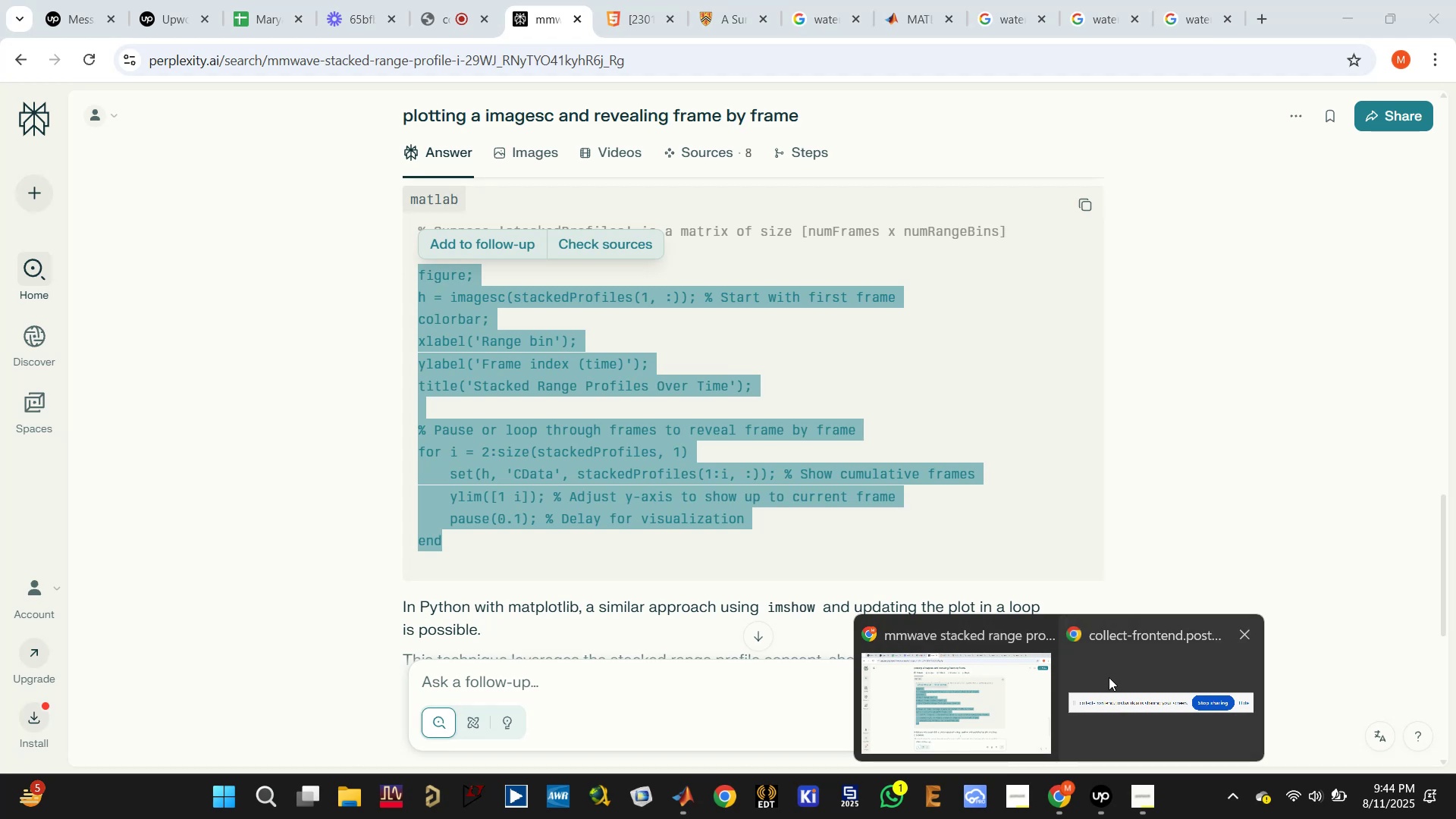 
left_click([1106, 677])
 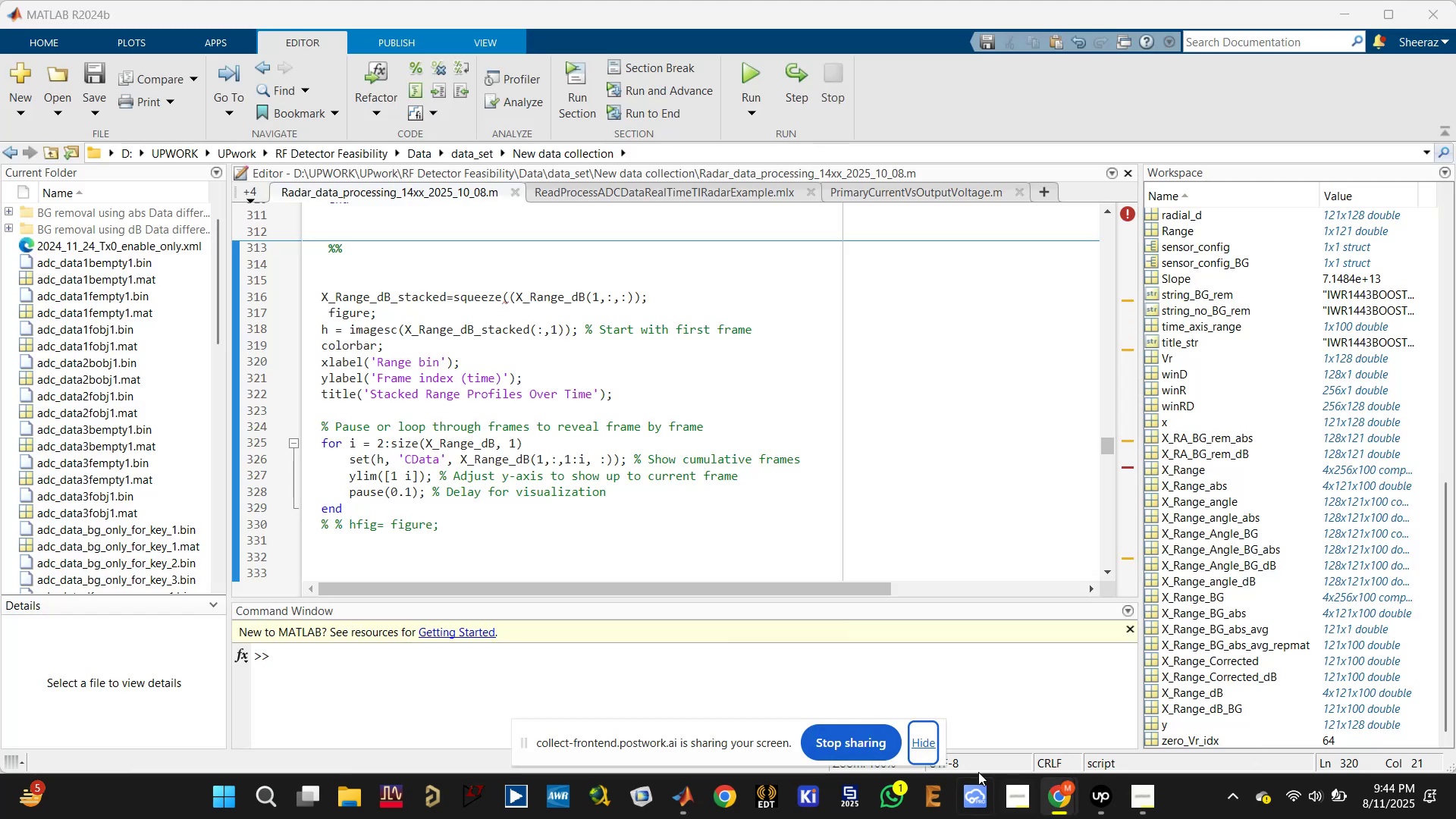 
left_click([924, 736])
 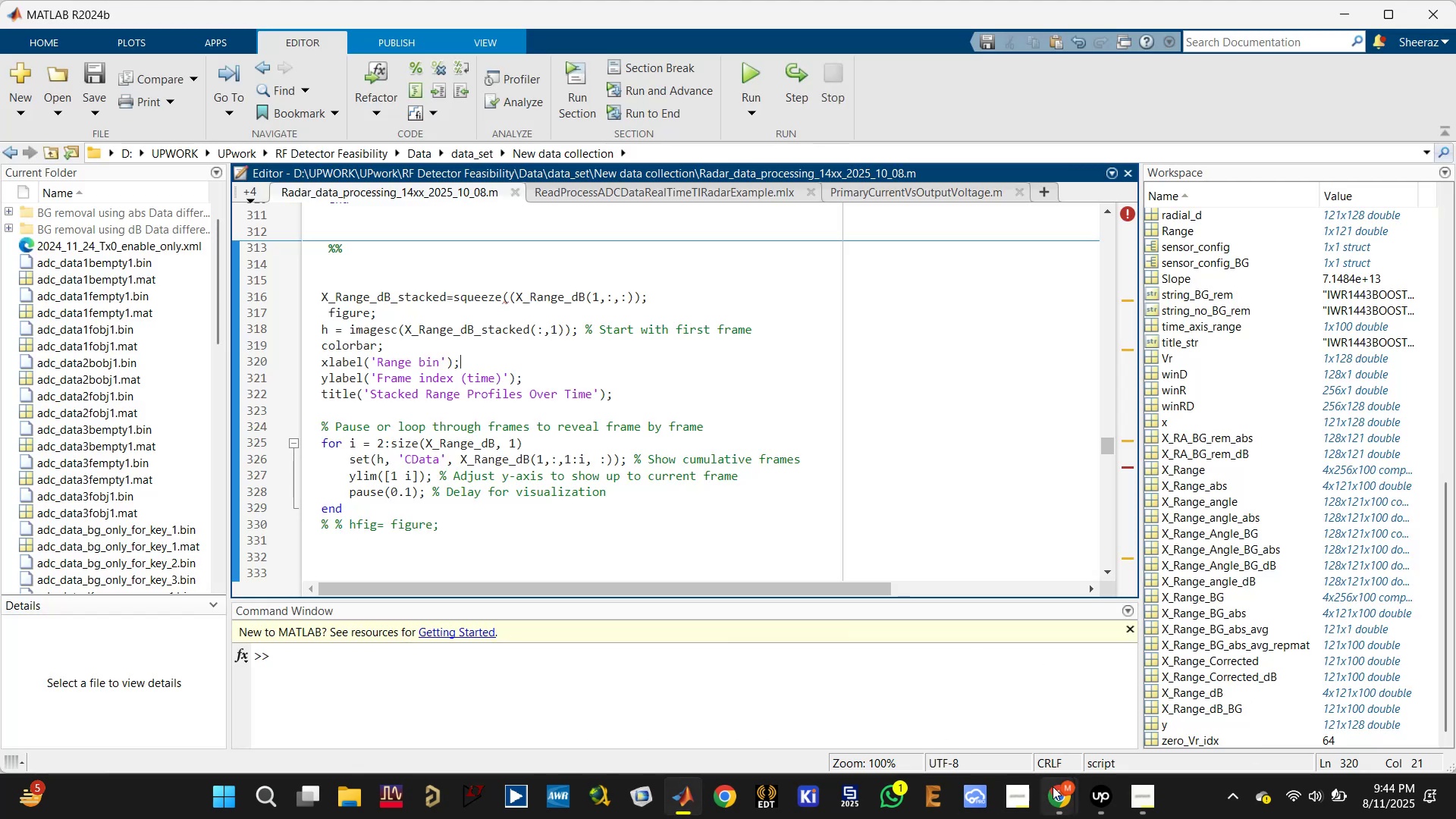 
left_click([1066, 789])
 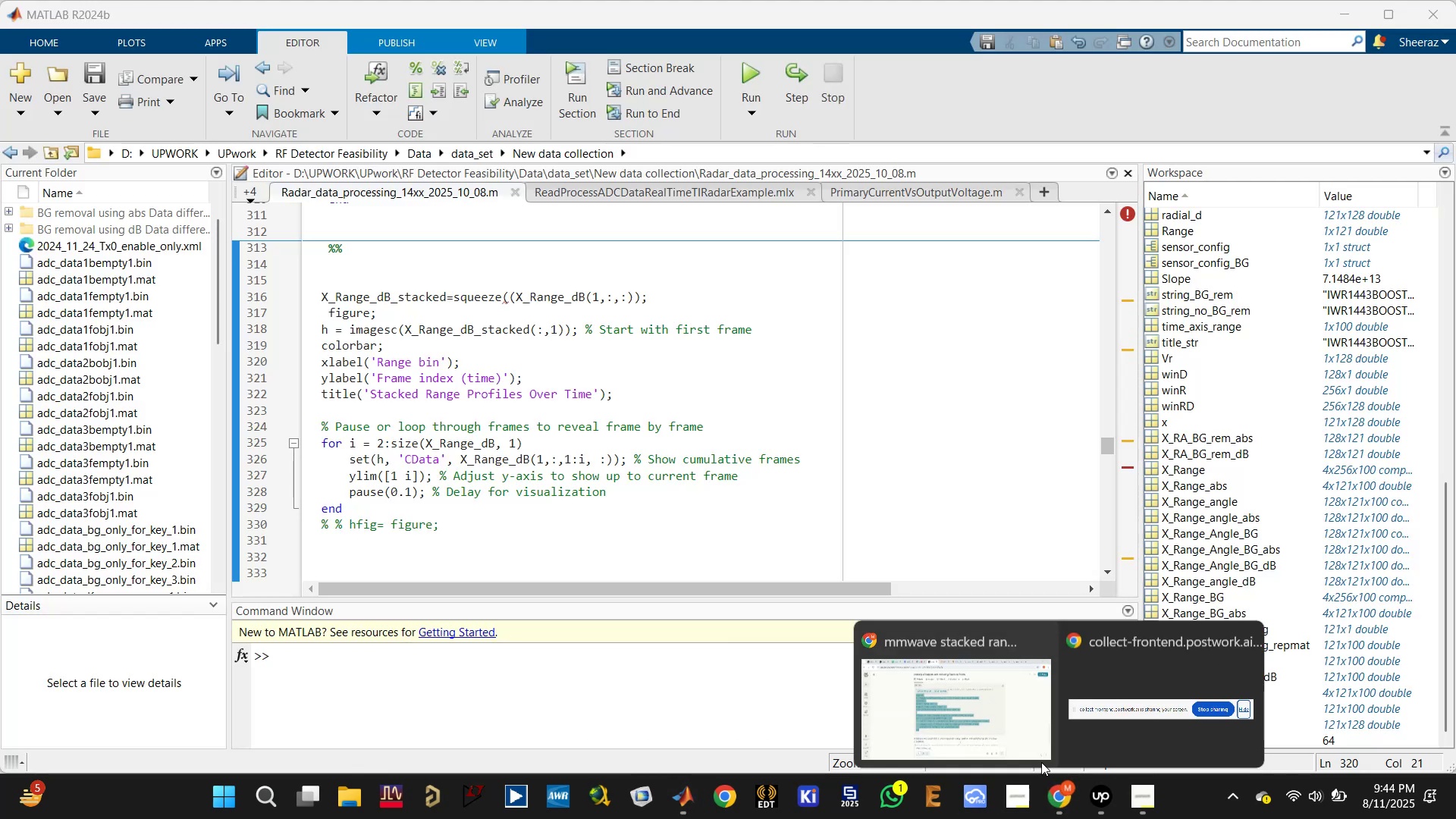 
left_click([999, 698])
 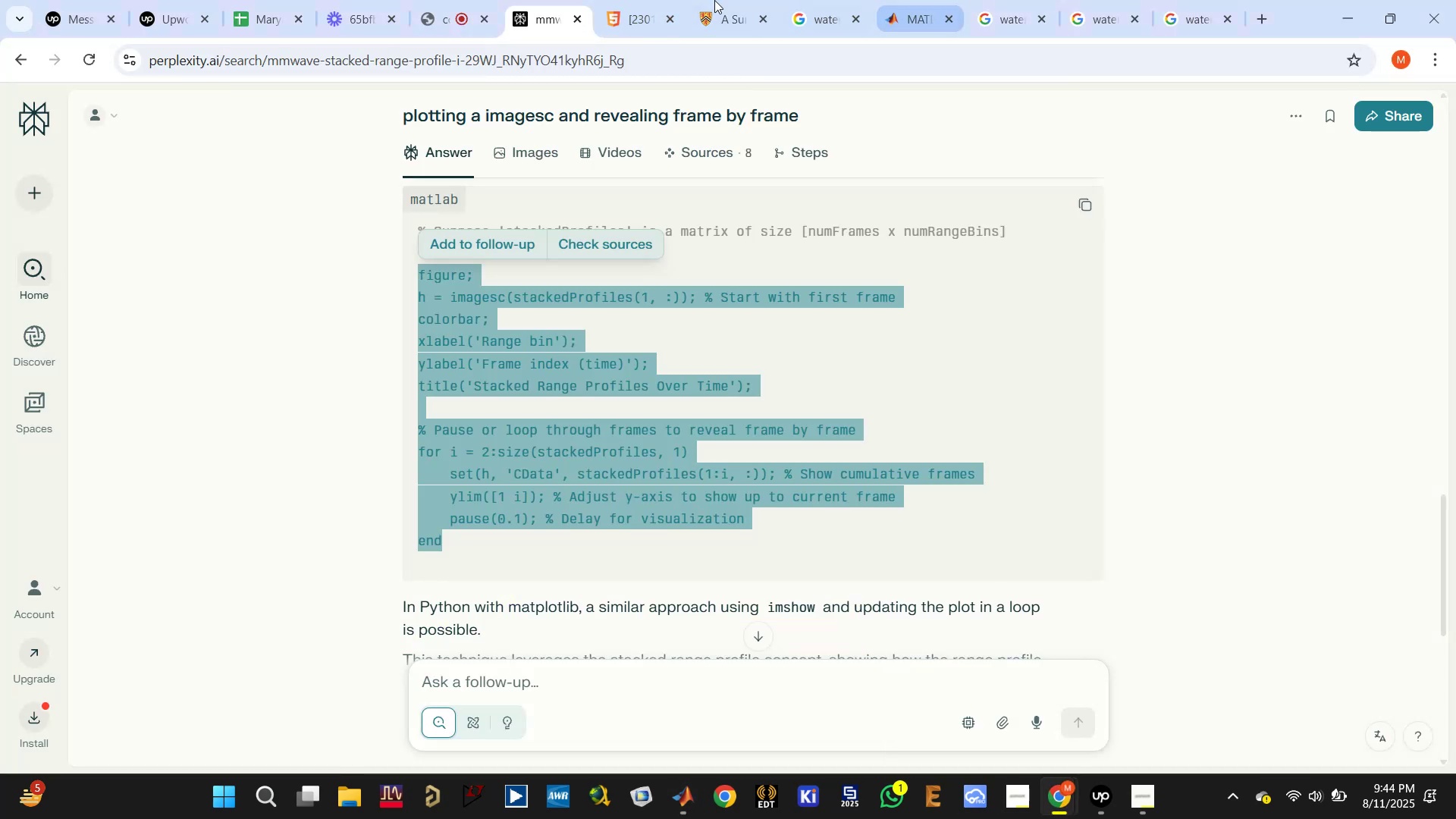 
left_click([441, 0])
 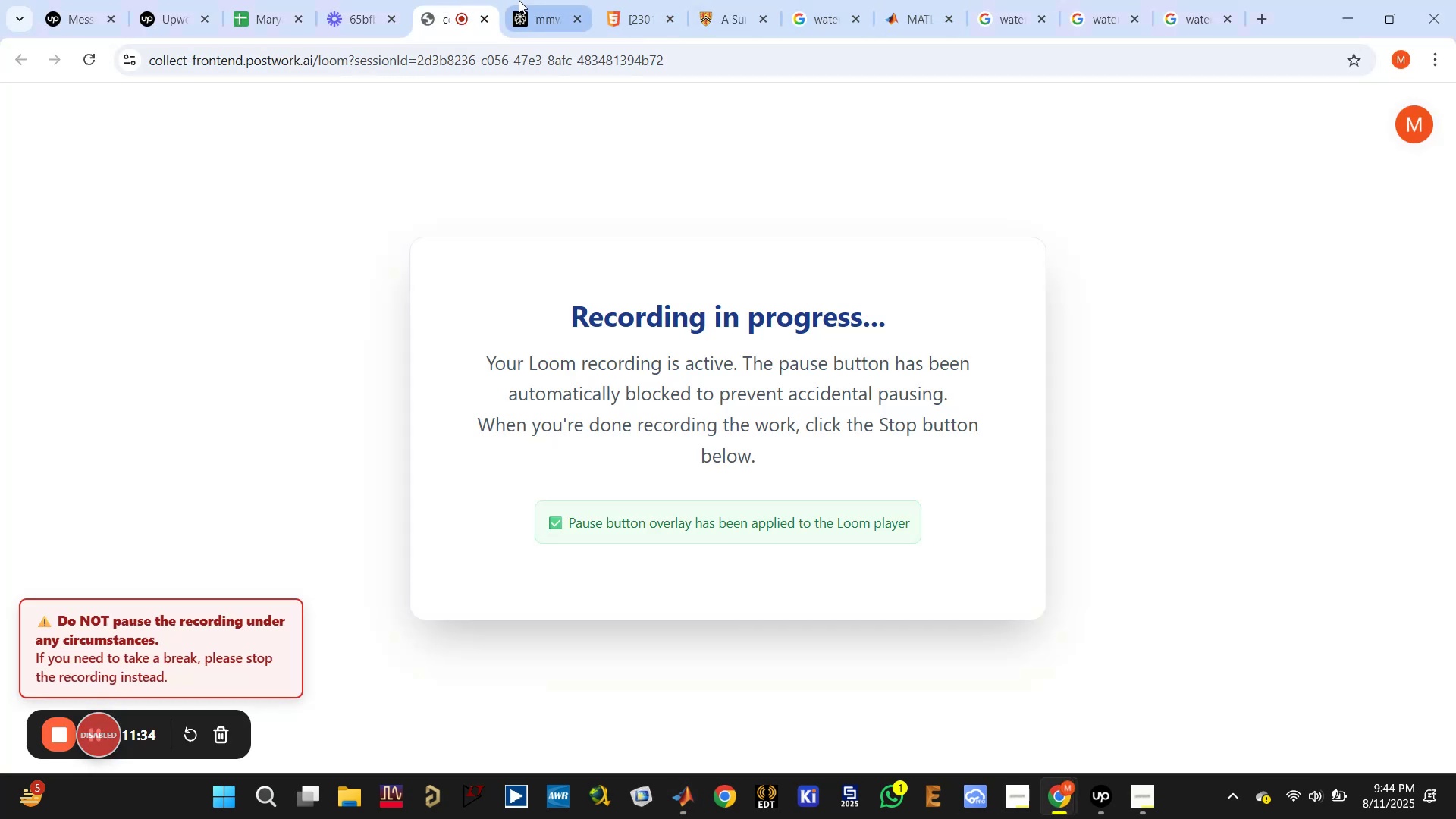 
left_click([519, 0])
 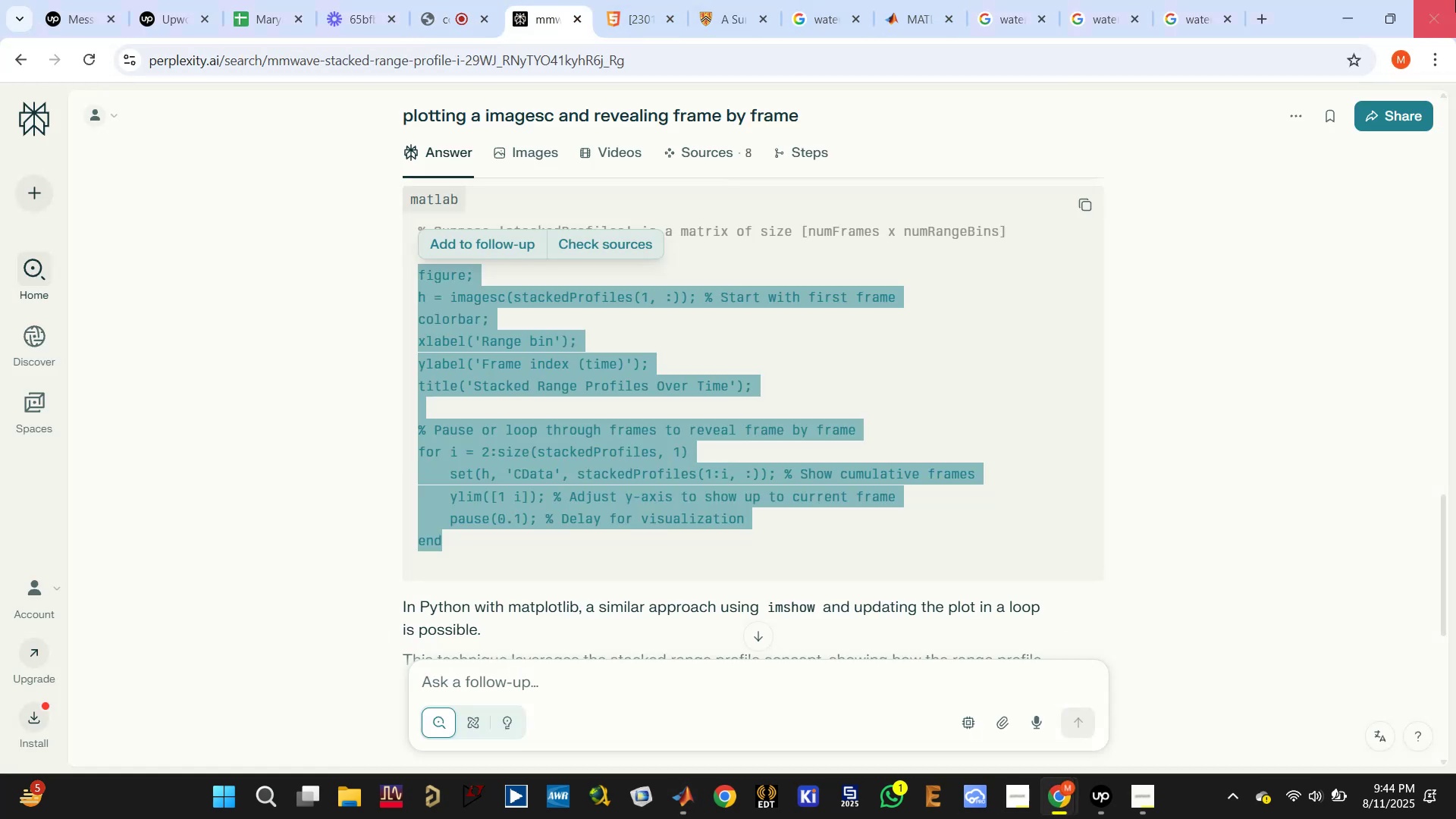 
left_click([1338, 15])
 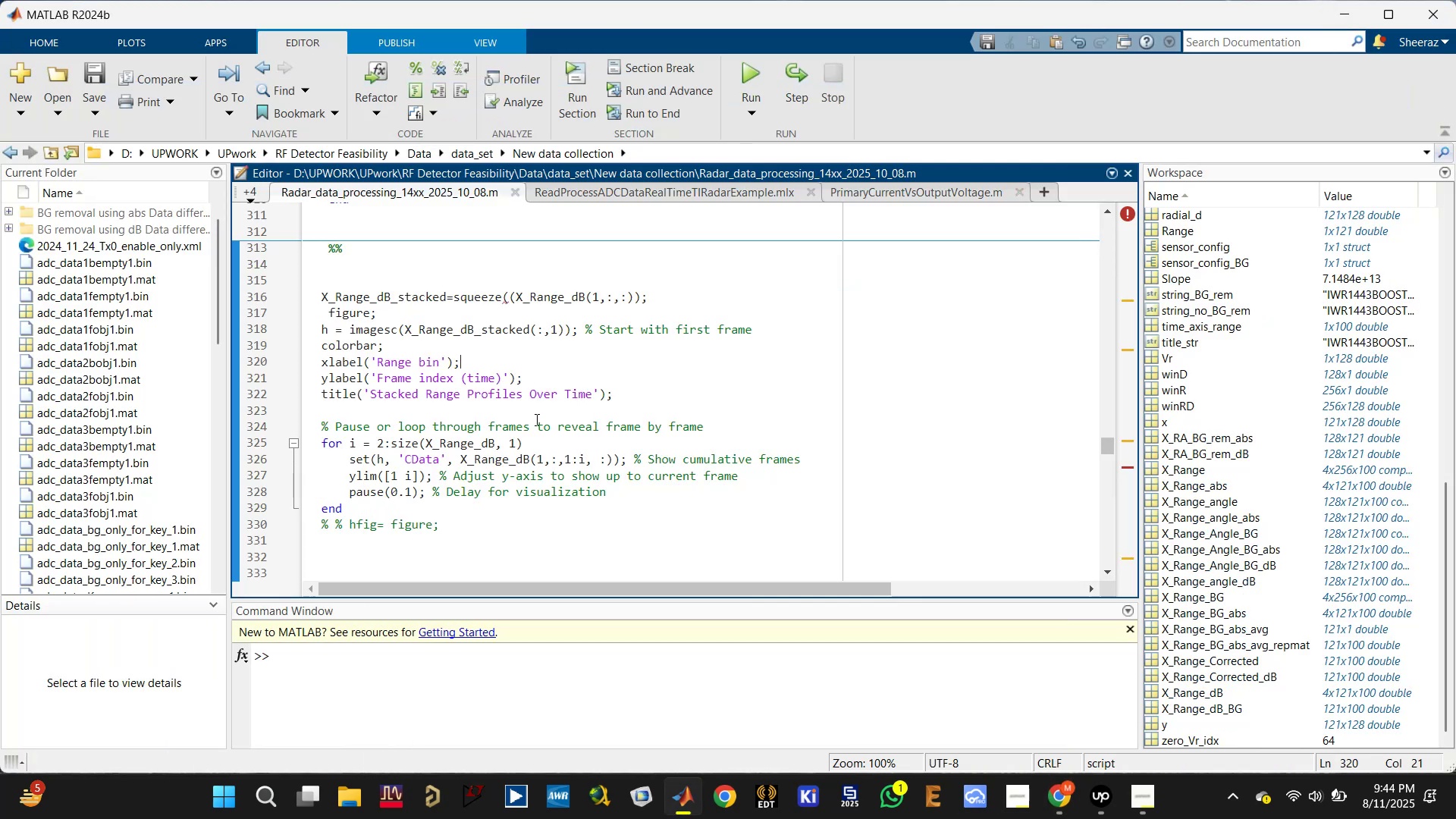 
left_click([666, 381])
 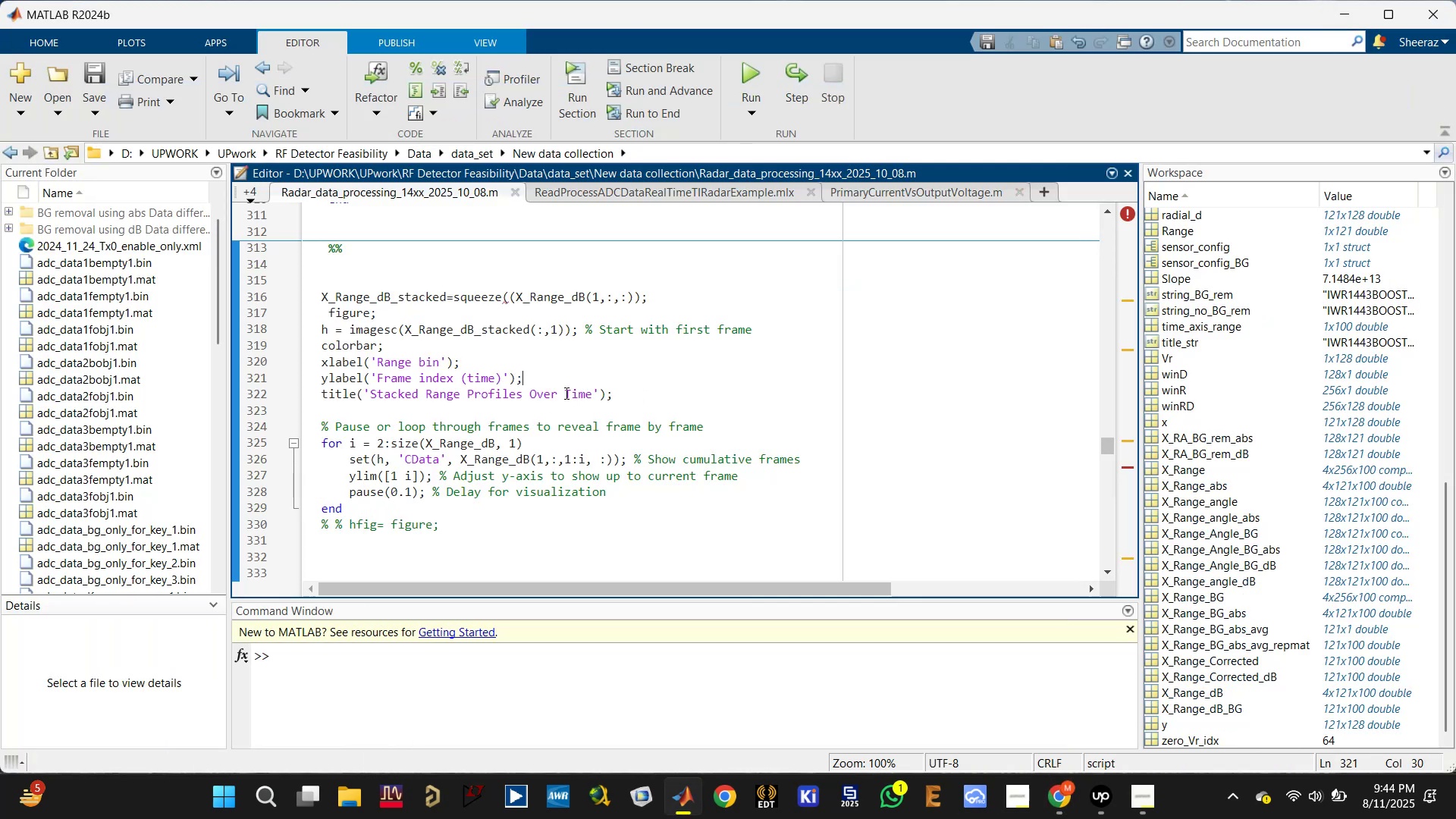 
scroll: coordinate [472, 373], scroll_direction: none, amount: 0.0
 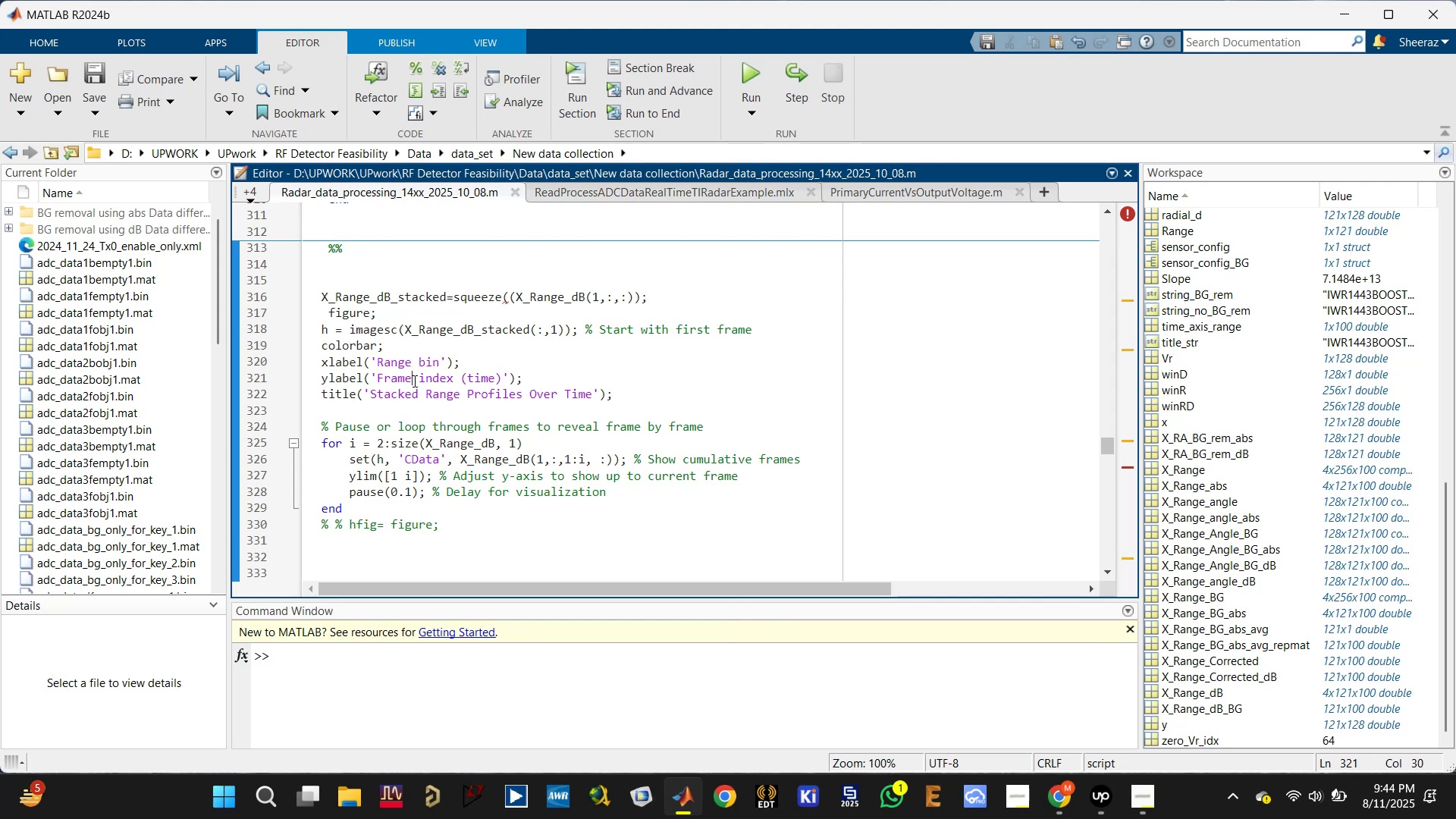 
double_click([350, 380])
 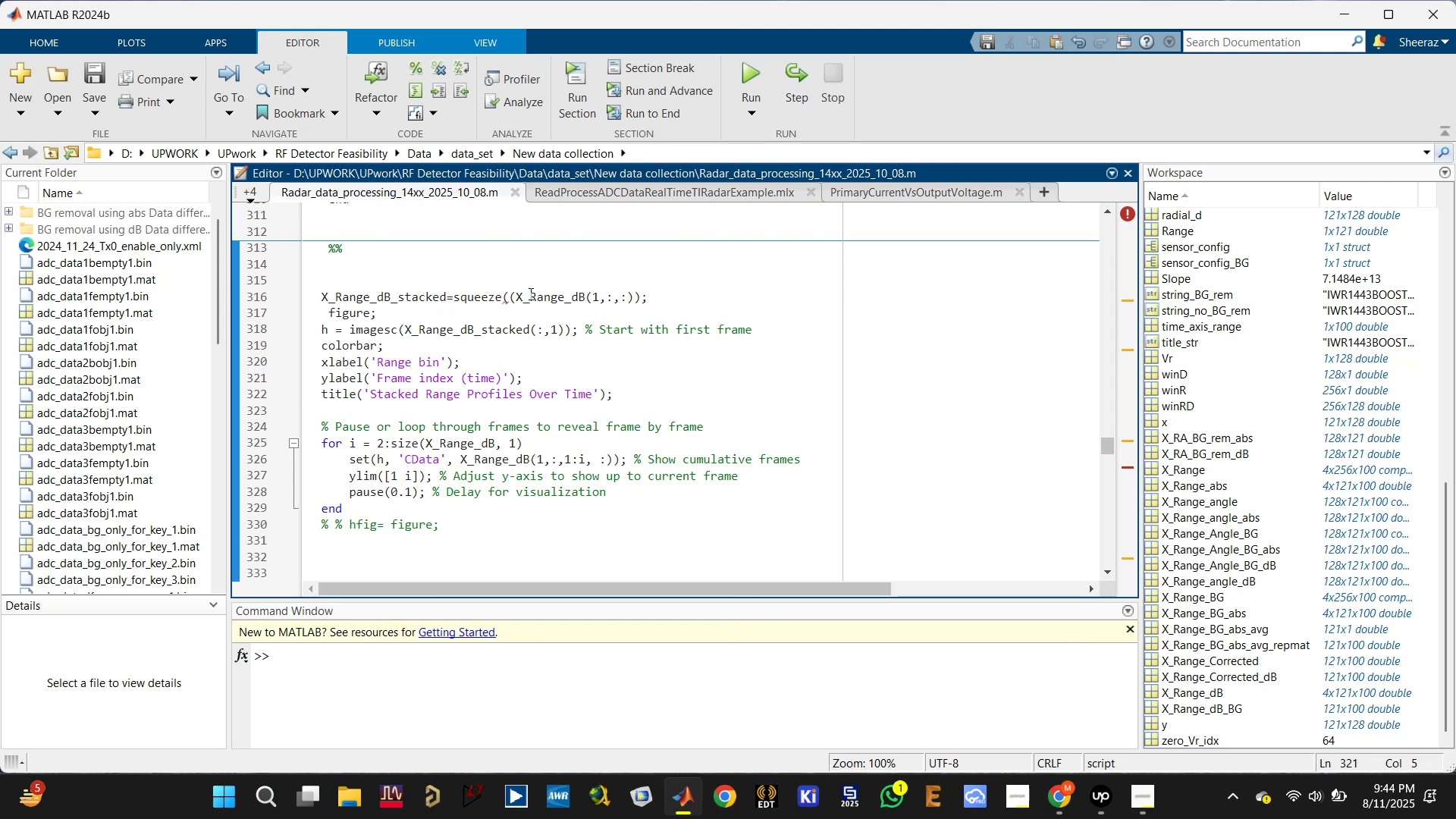 
left_click([511, 298])
 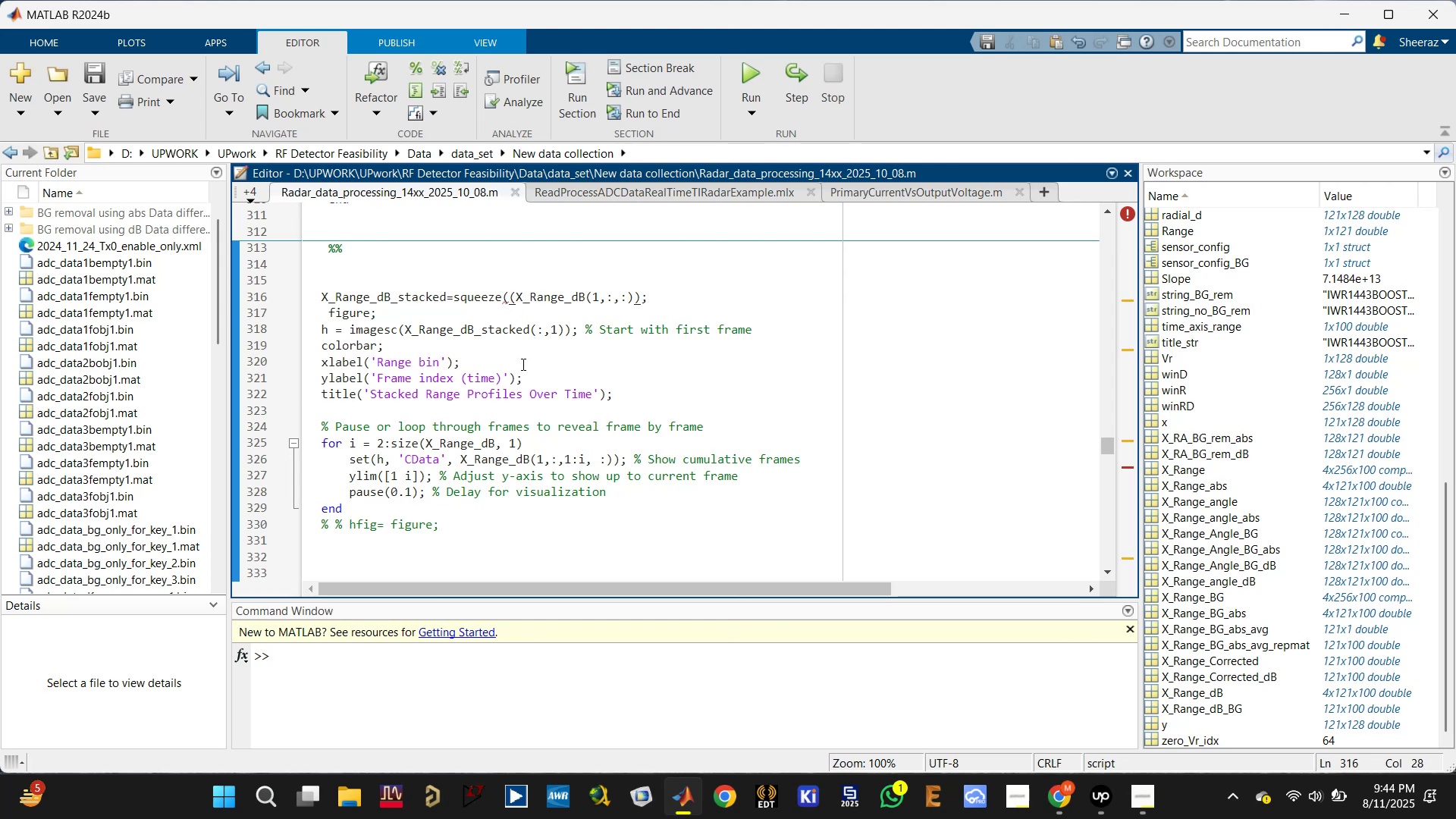 
key(Backspace)
 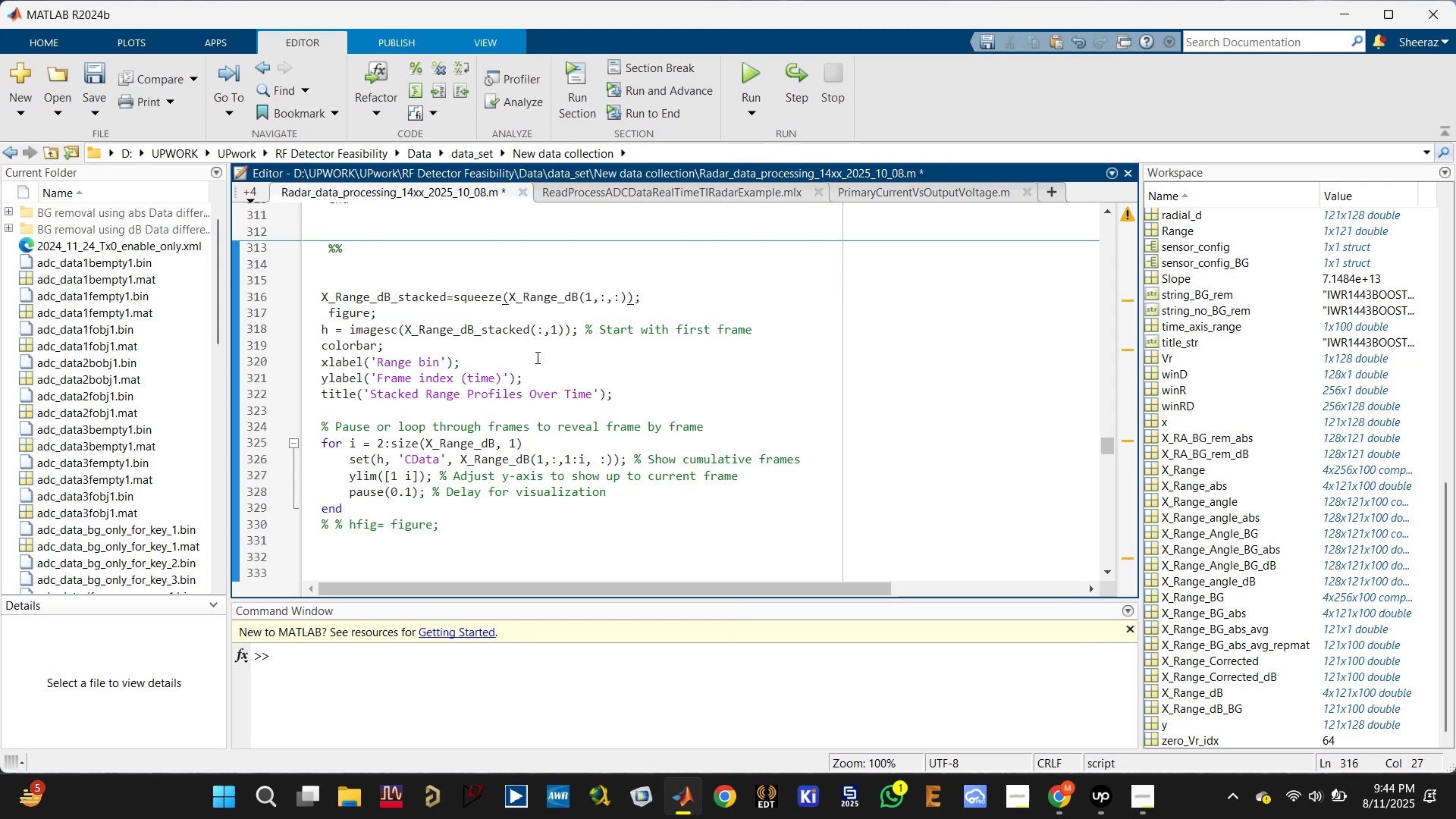 
left_click([613, 329])
 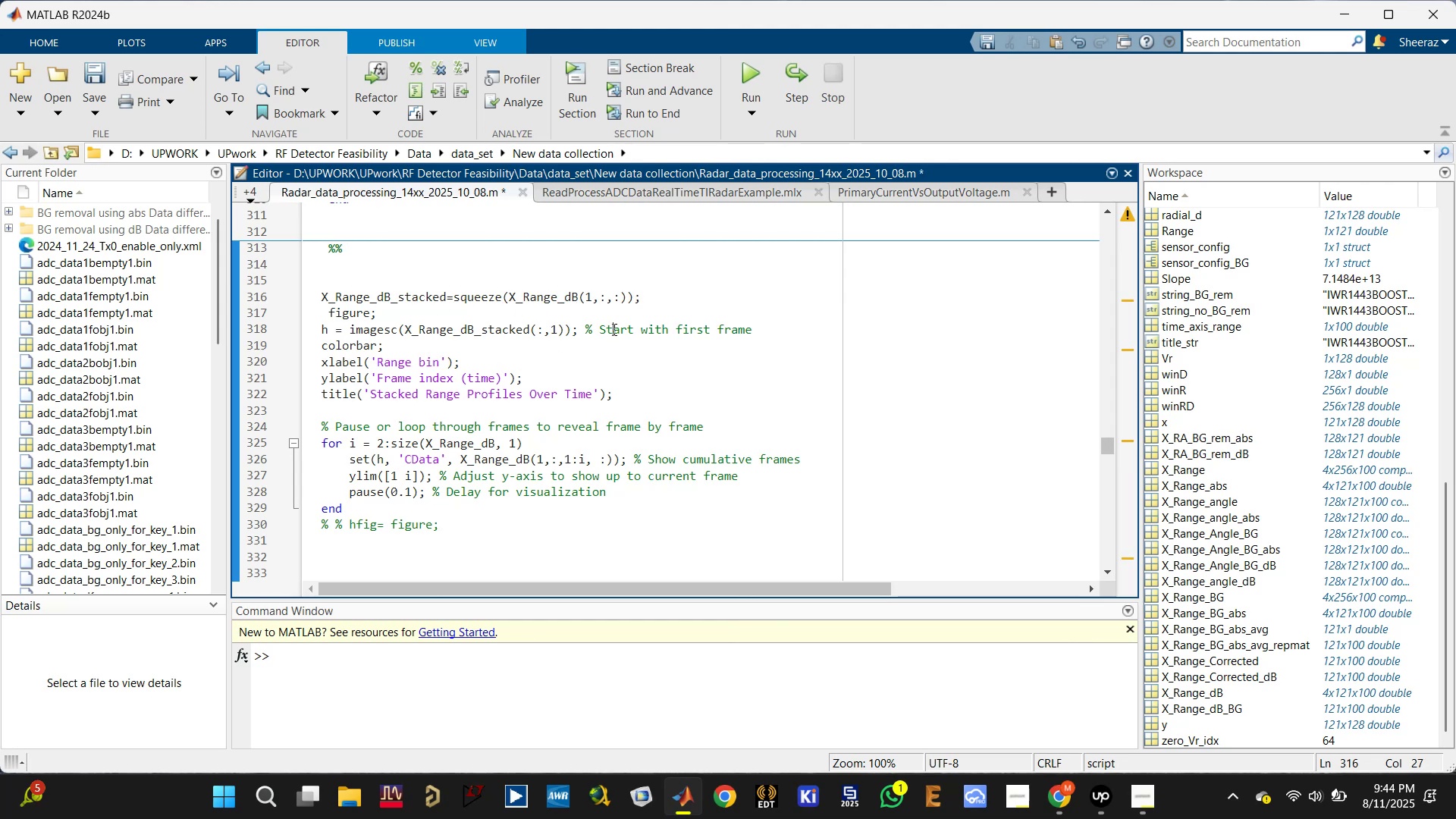 
key(Control+S)
 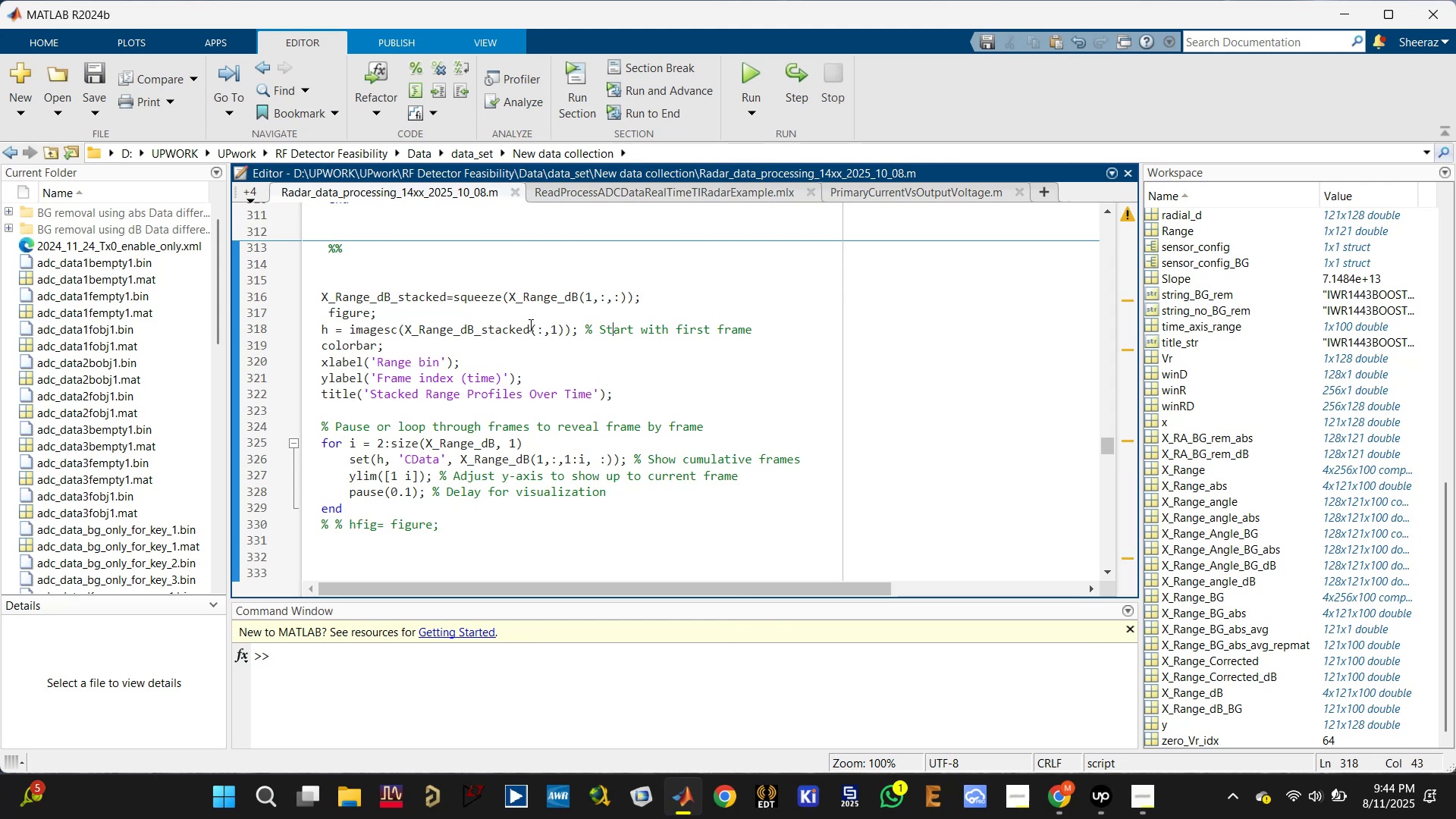 
left_click([477, 322])
 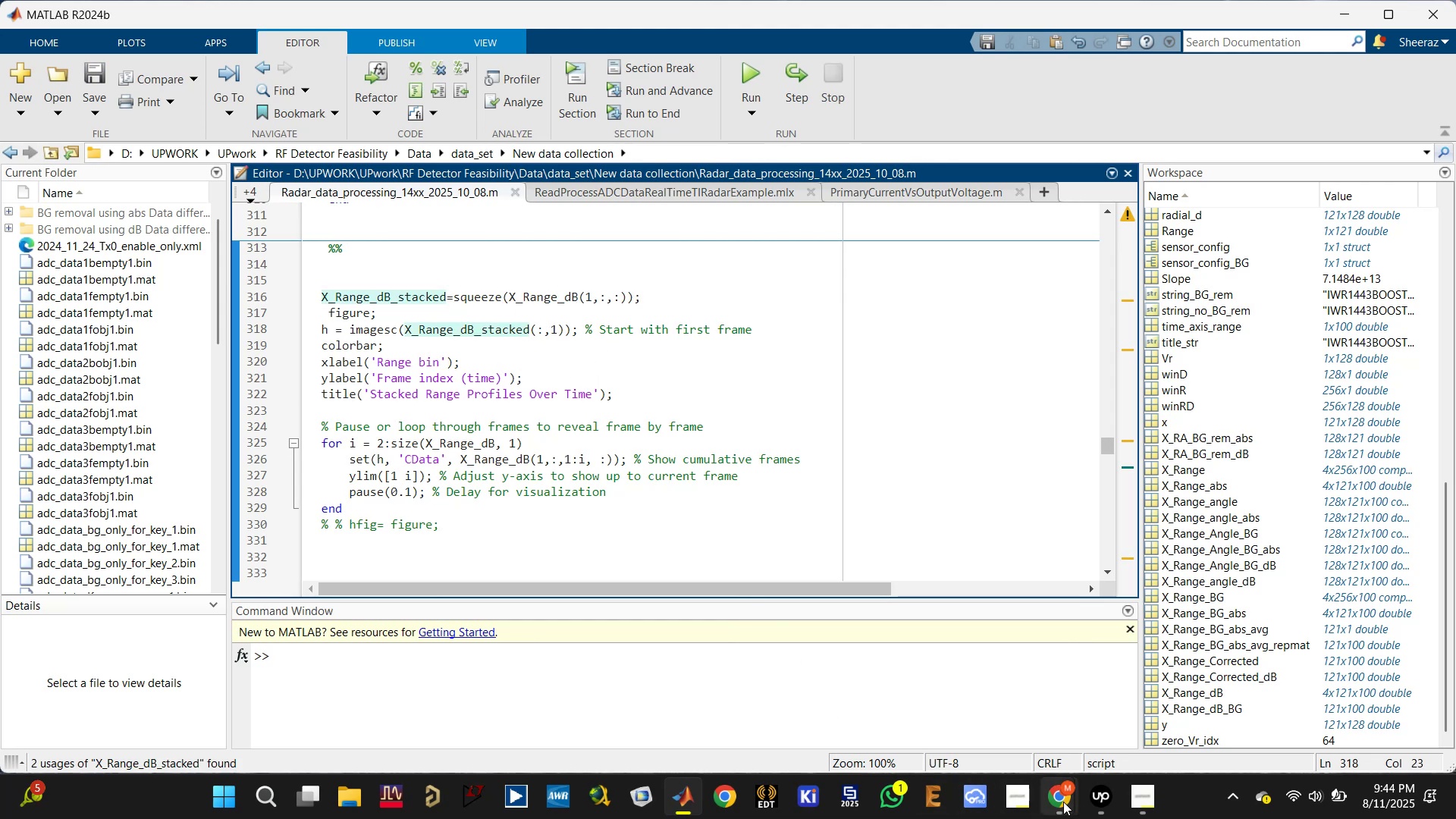 
left_click([968, 691])
 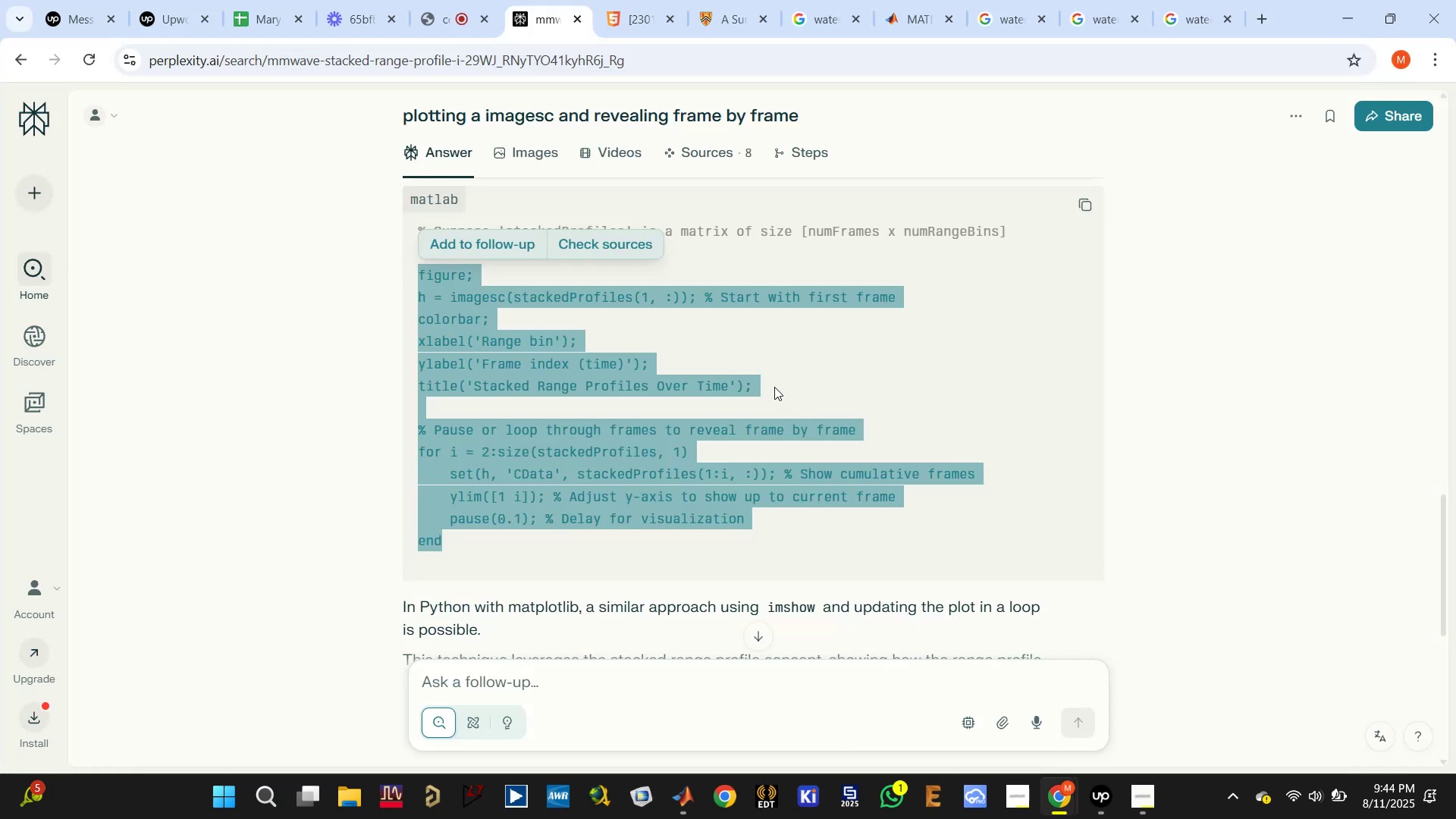 
left_click([692, 325])
 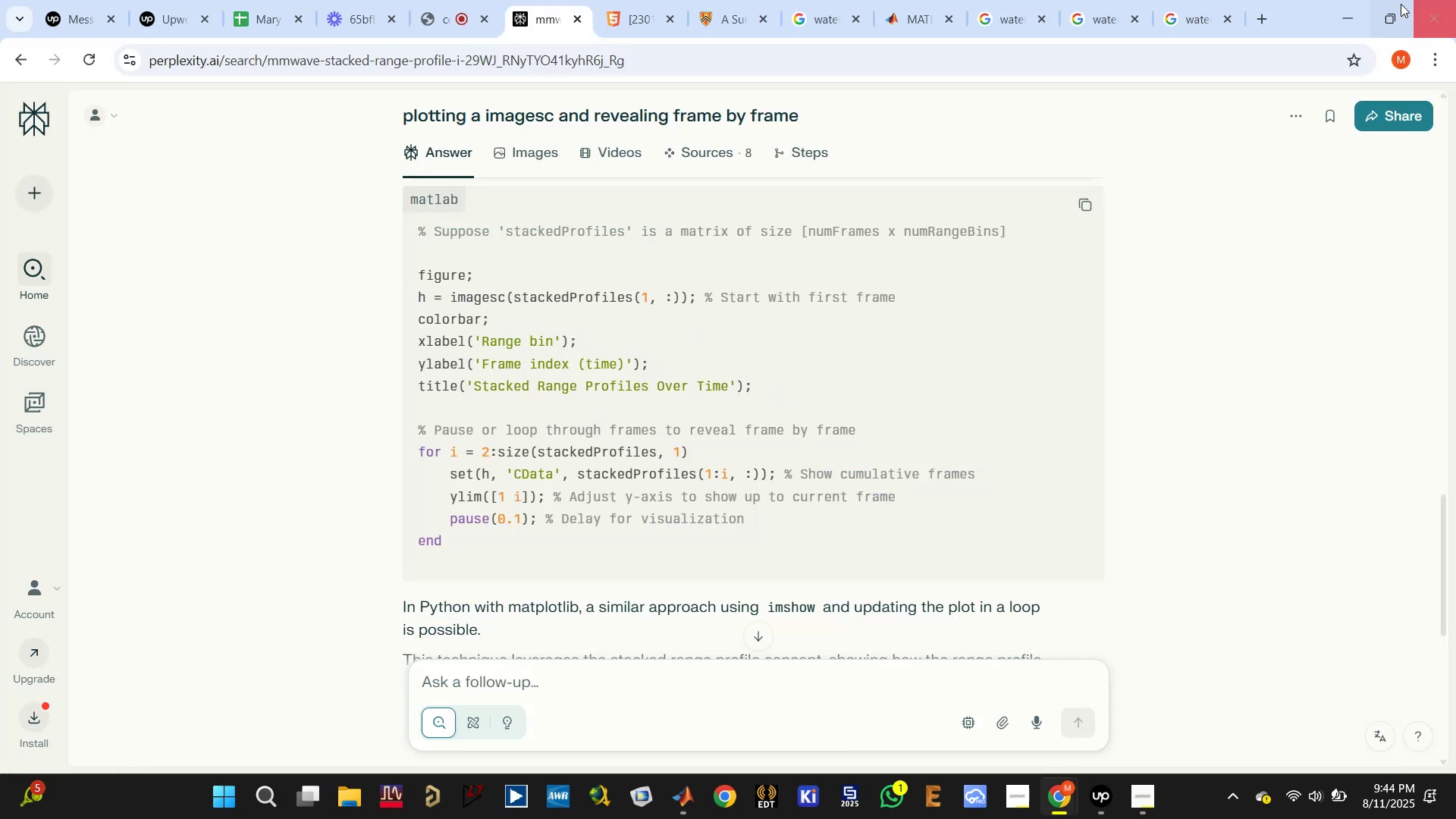 
left_click([1351, 14])
 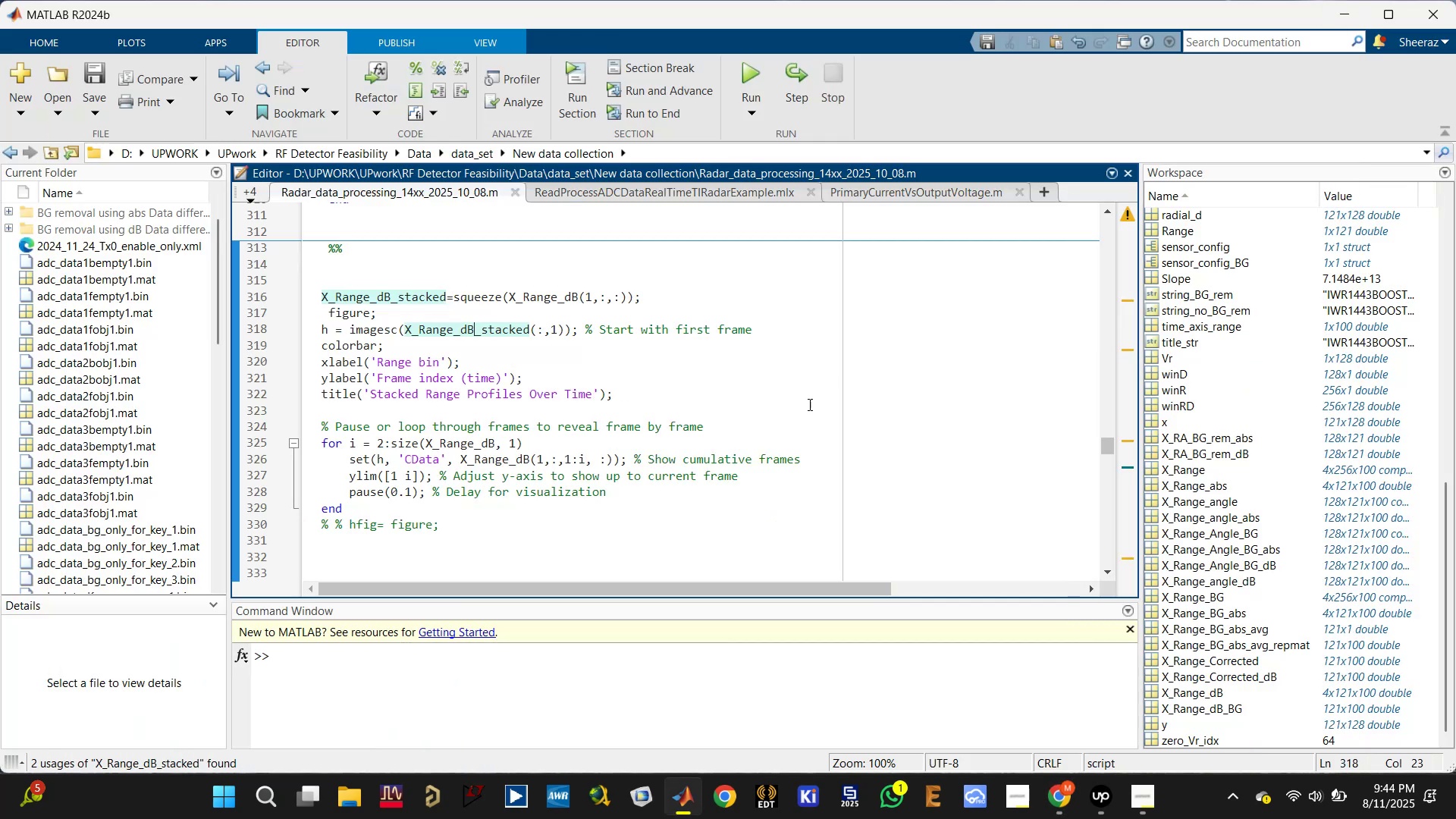 
left_click([705, 359])
 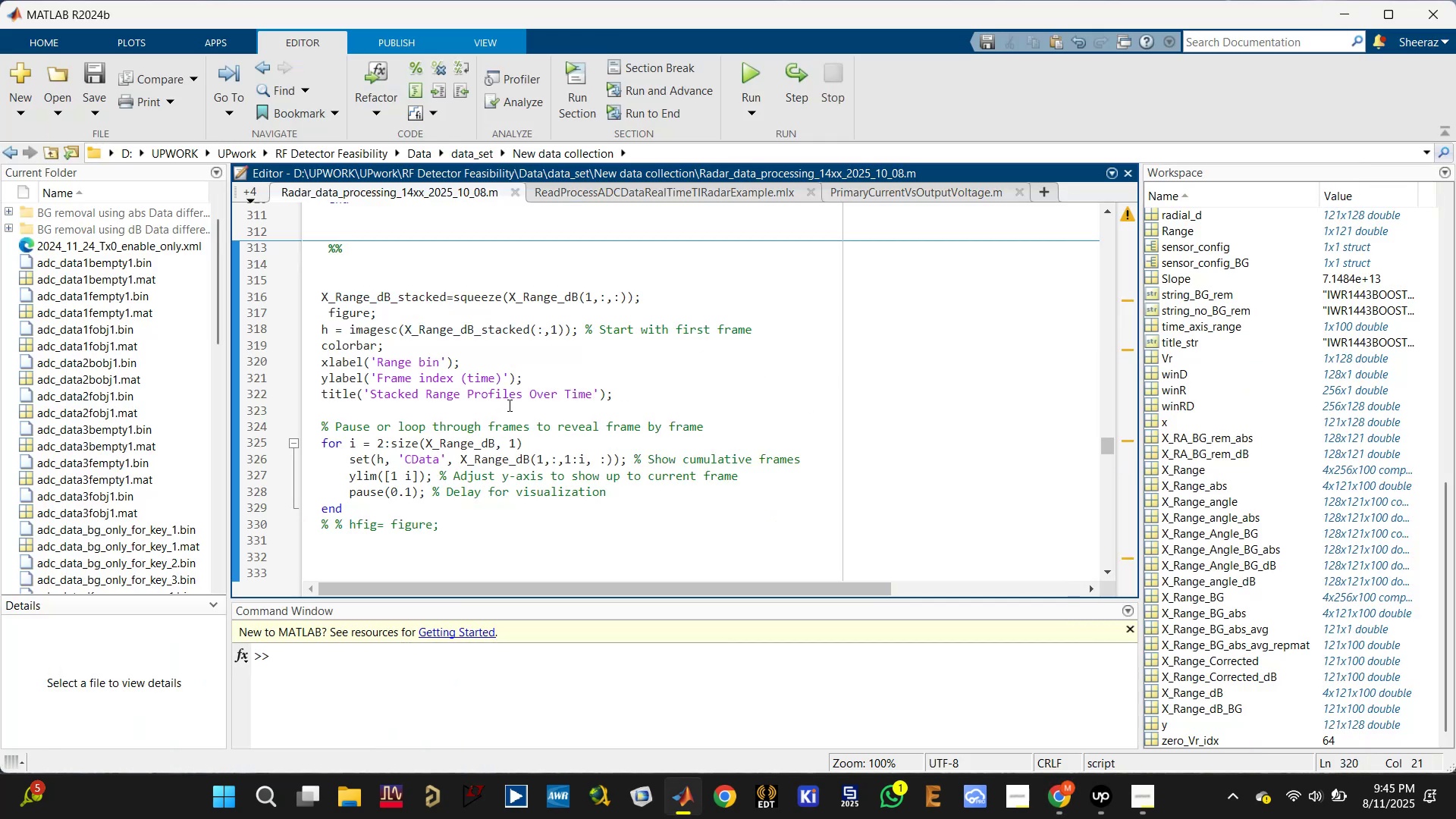 
left_click([561, 362])
 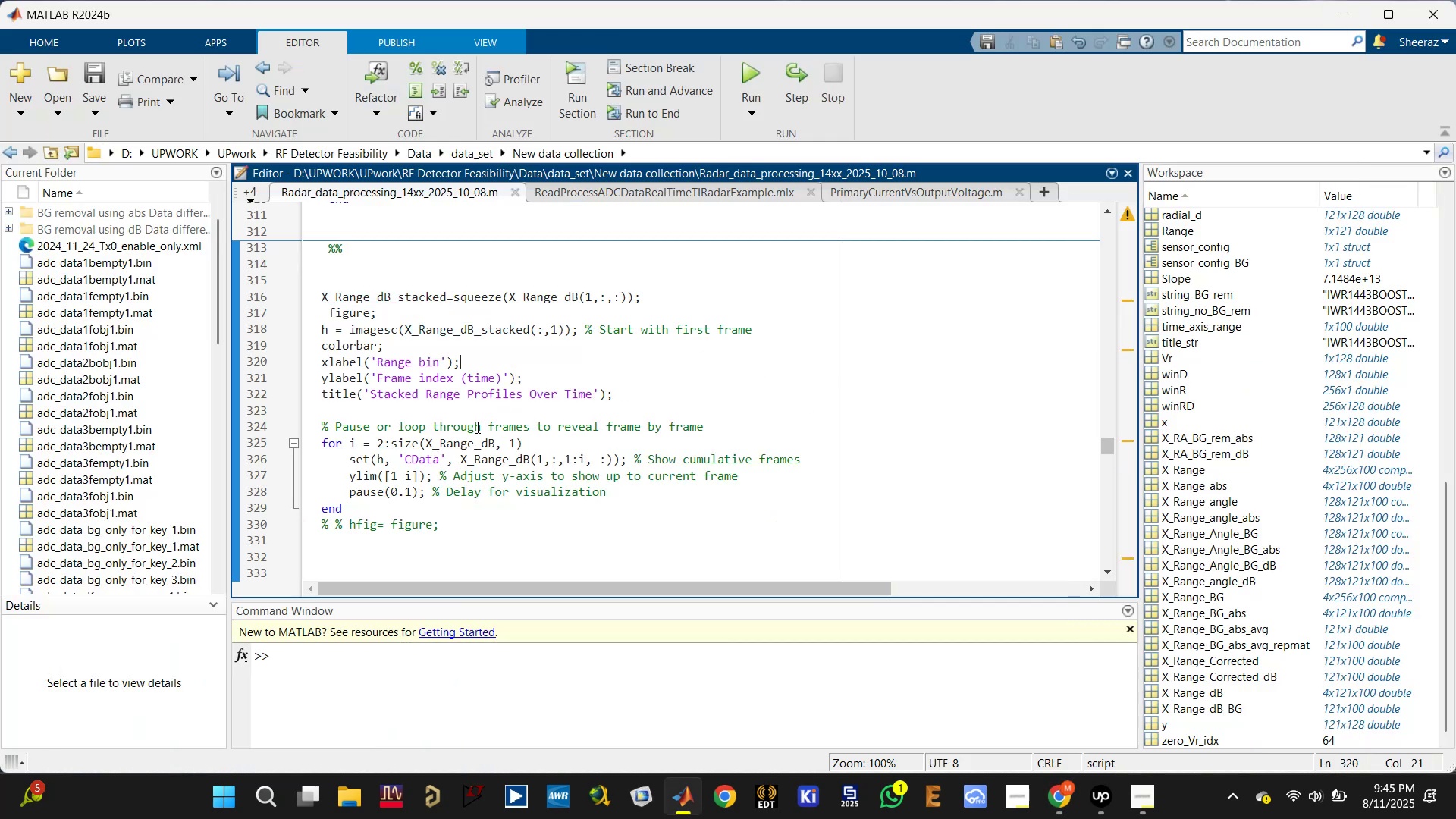 
left_click([468, 435])
 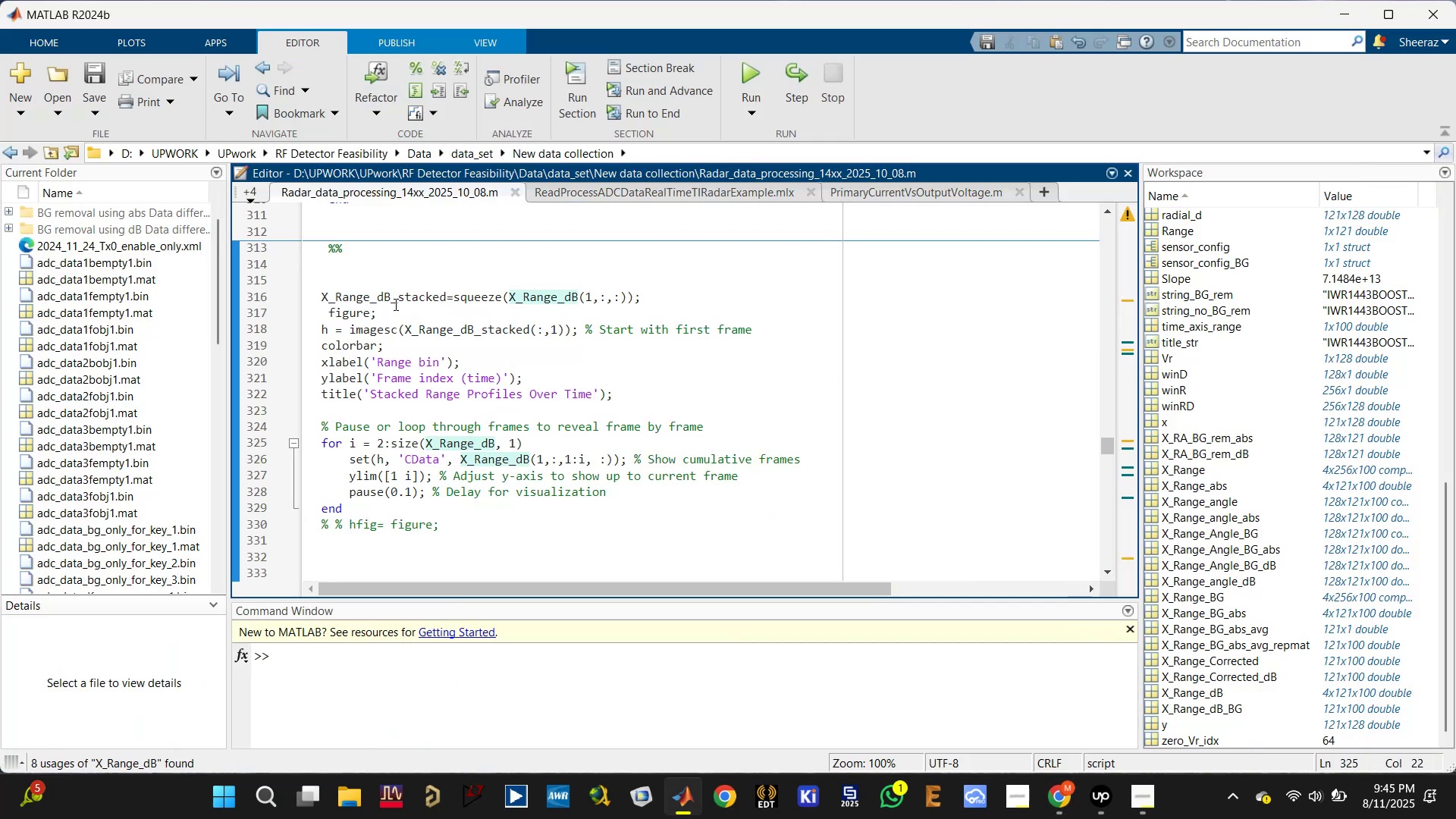 
double_click([388, 297])
 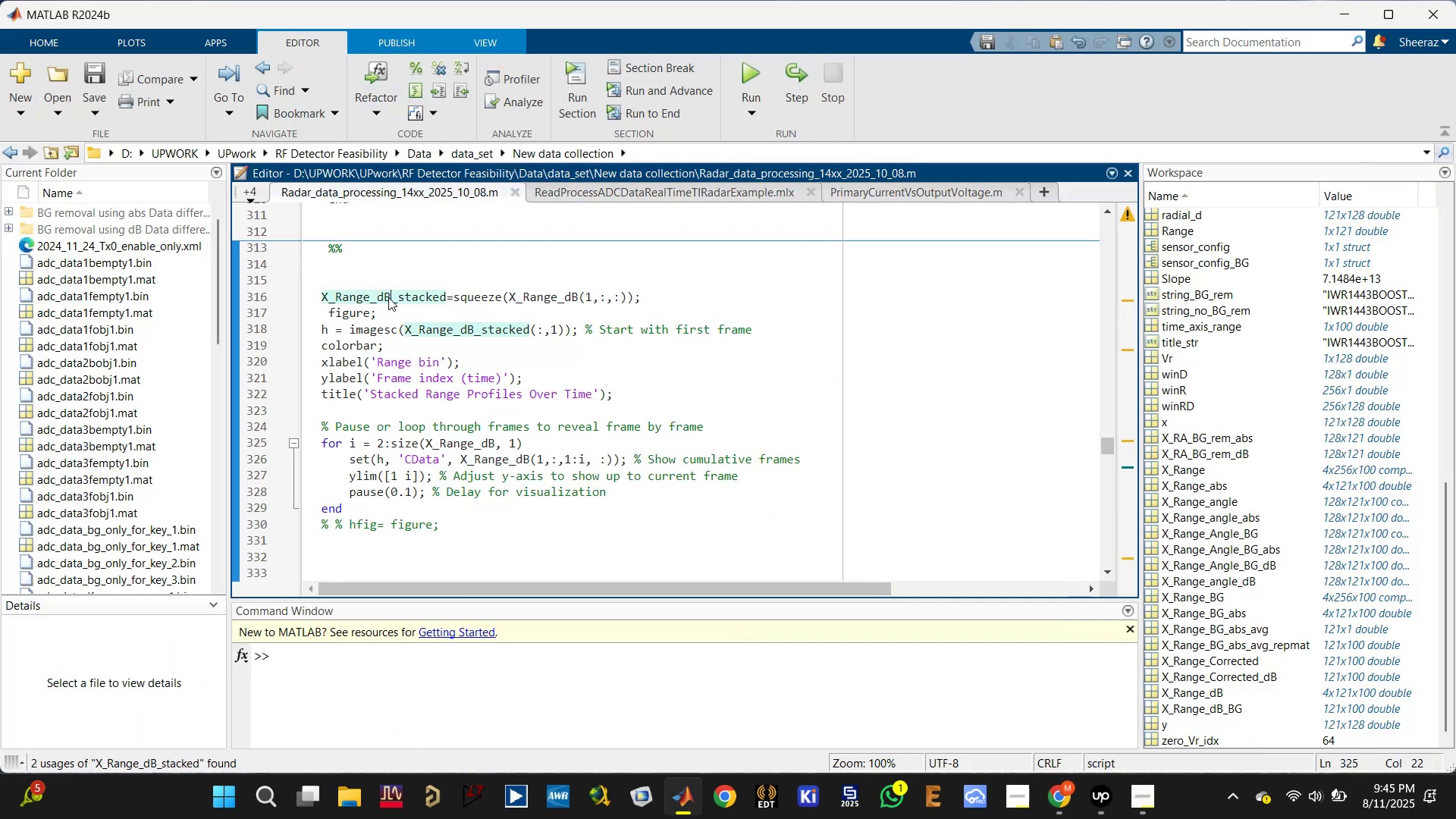 
key(Control+C)
 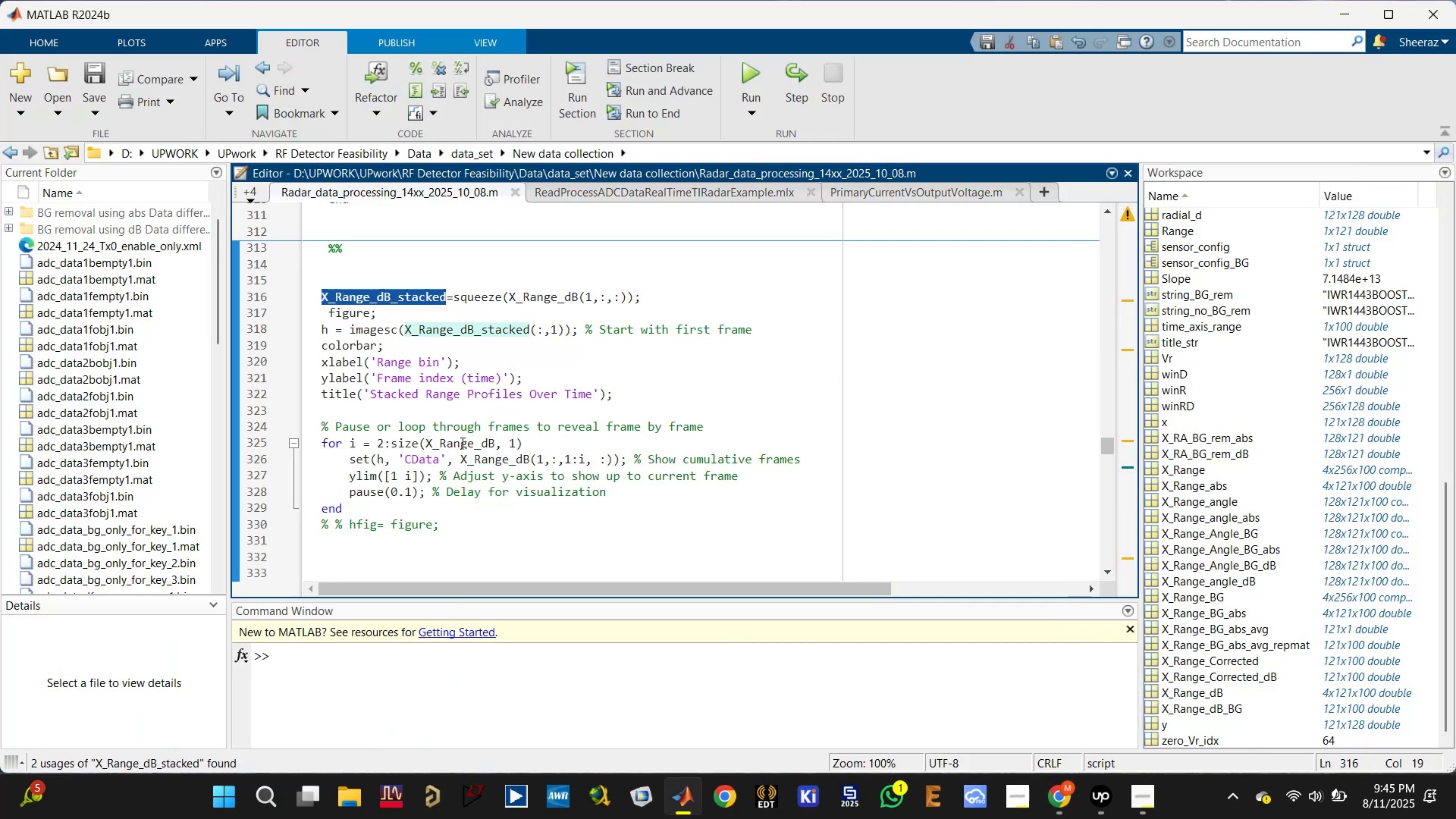 
double_click([461, 443])
 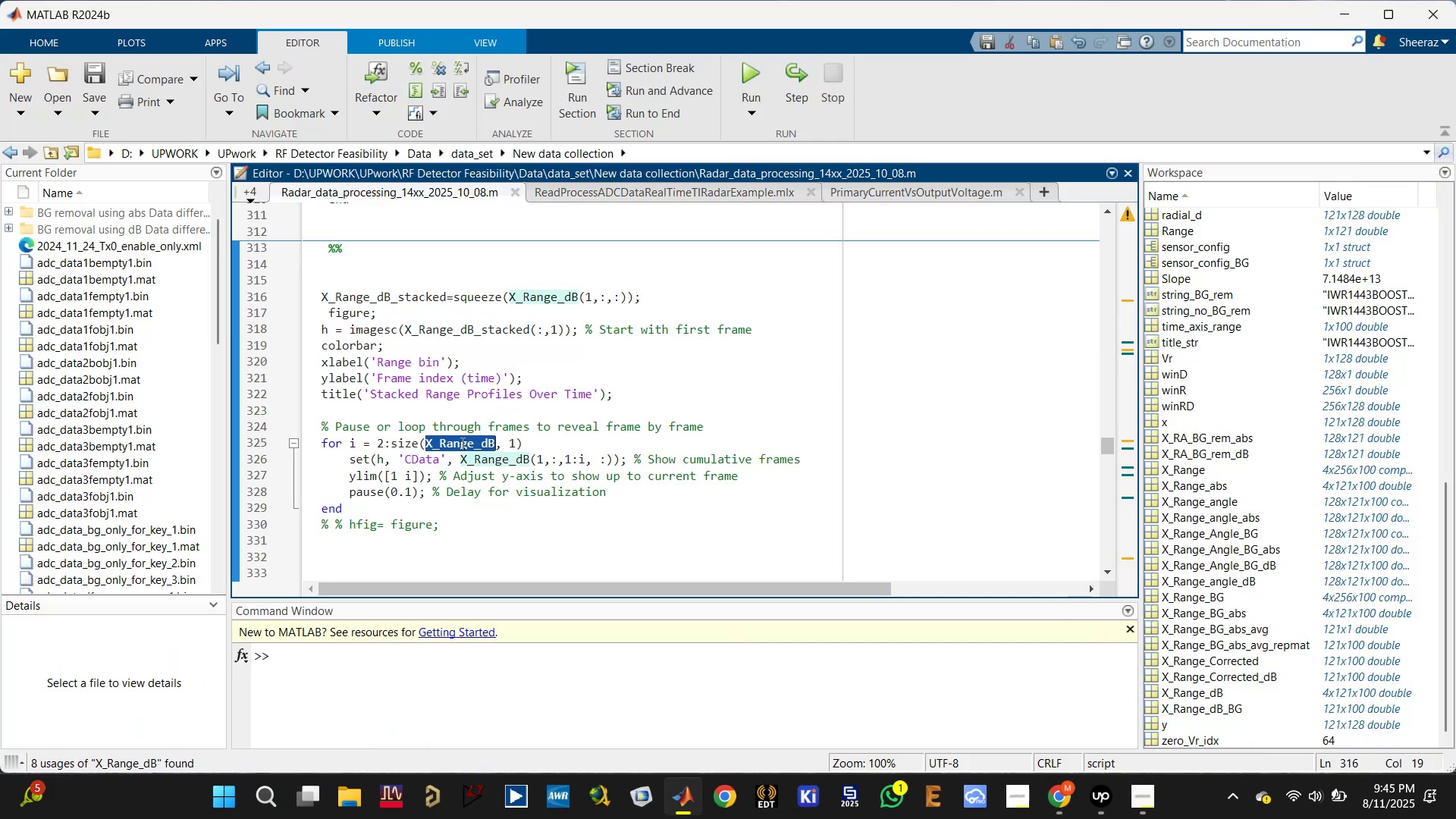 
key(Control+V)
 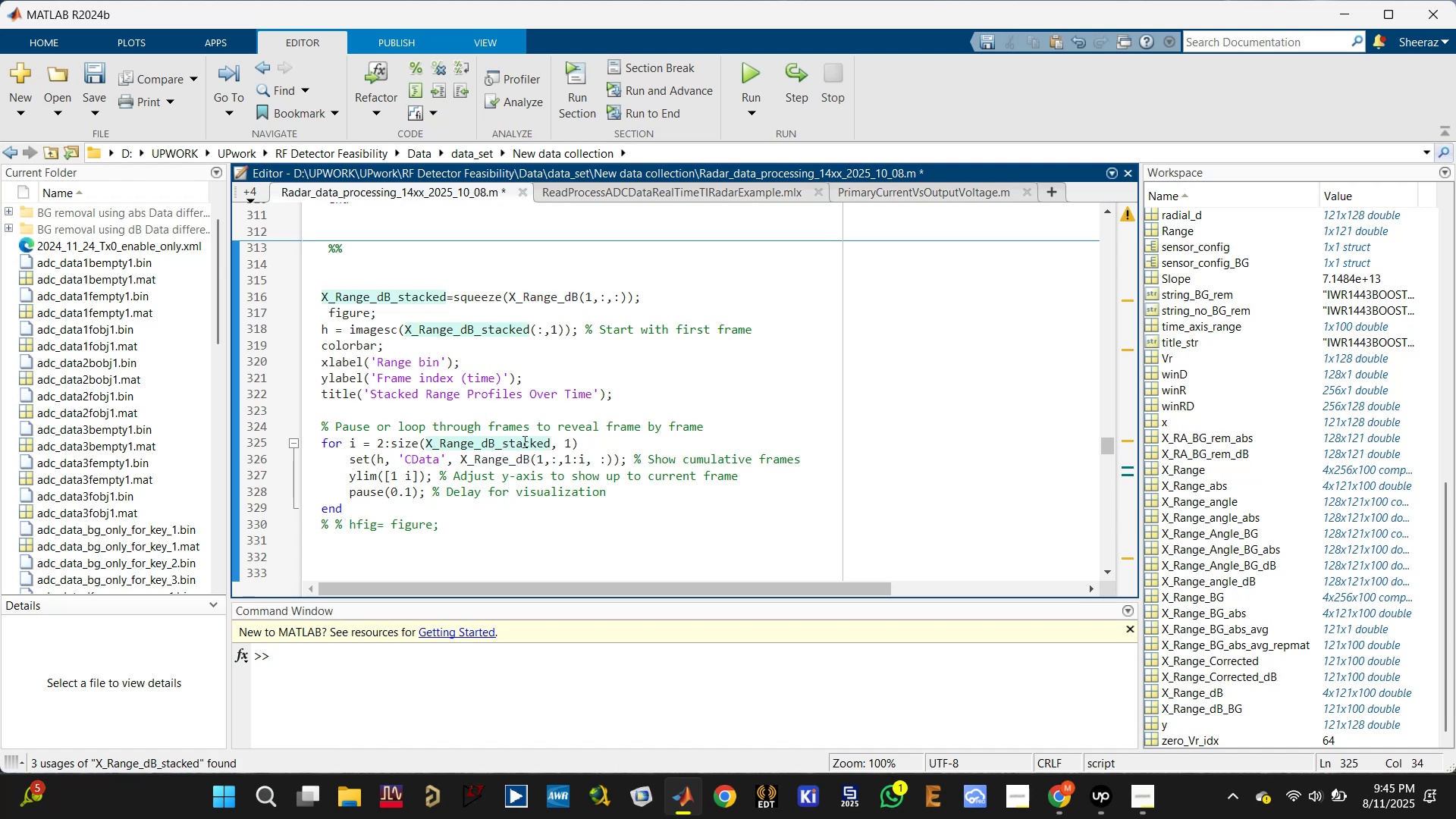 
key(Control+S)
 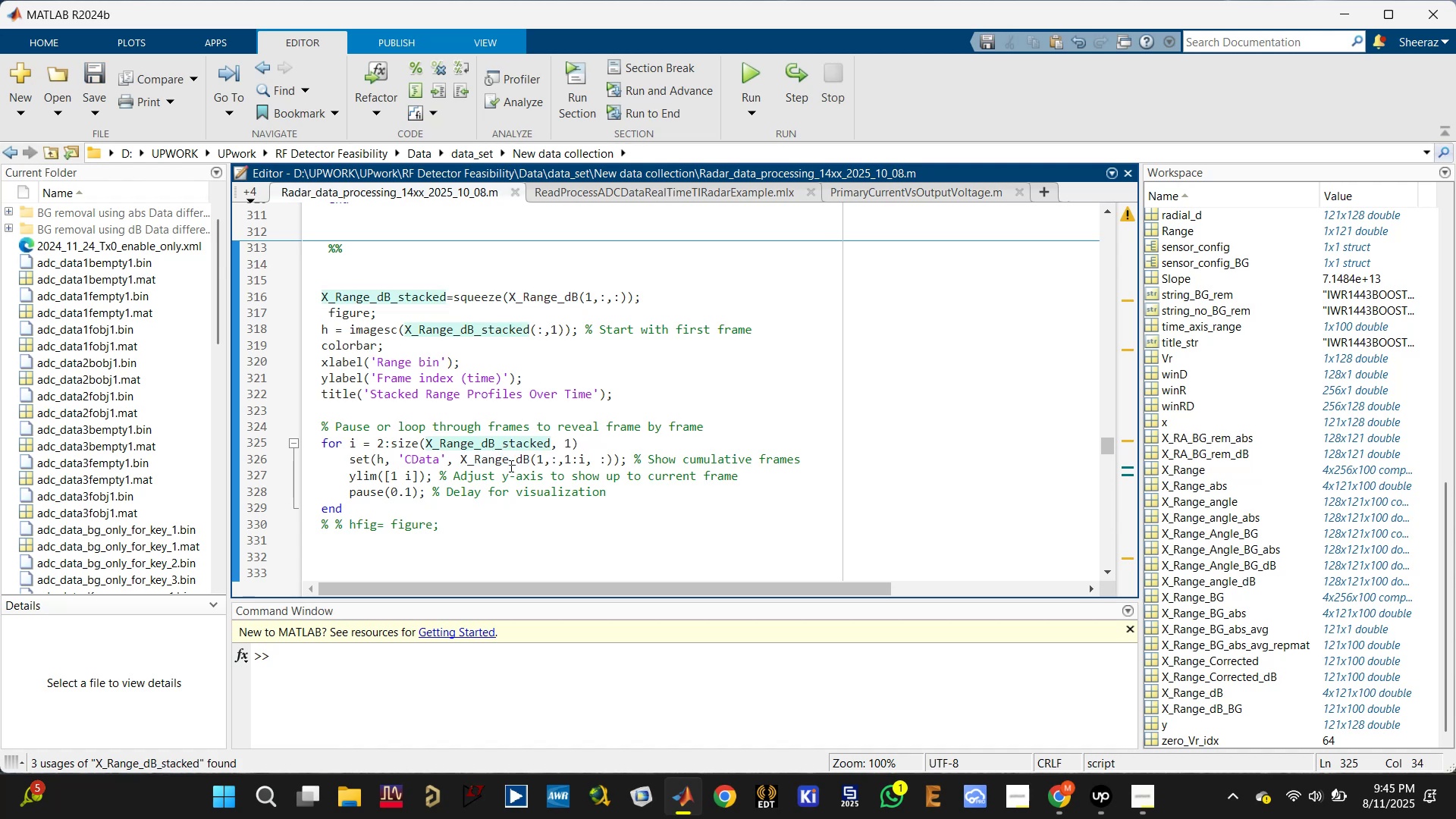 
double_click([495, 456])
 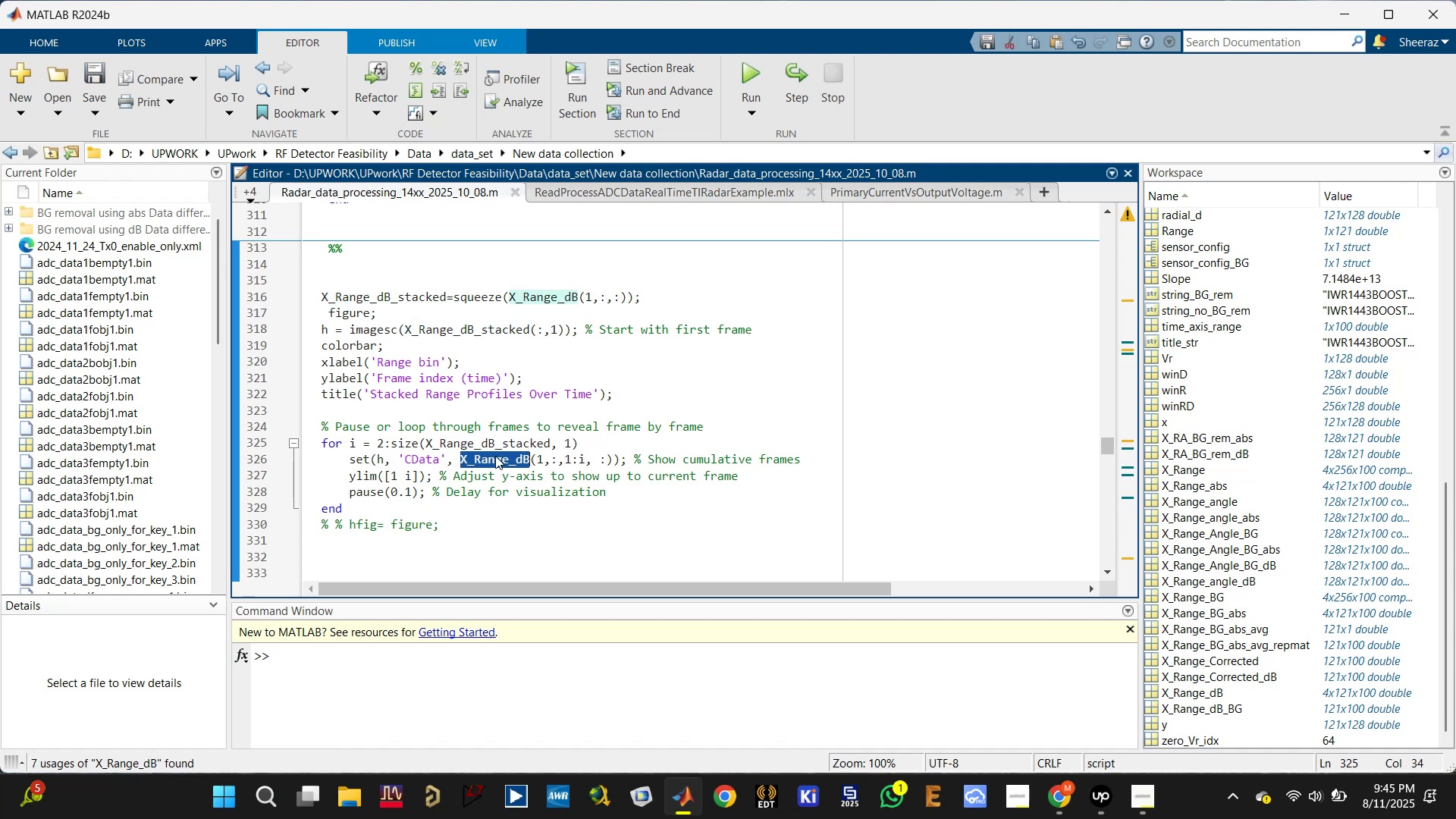 
key(Control+V)
 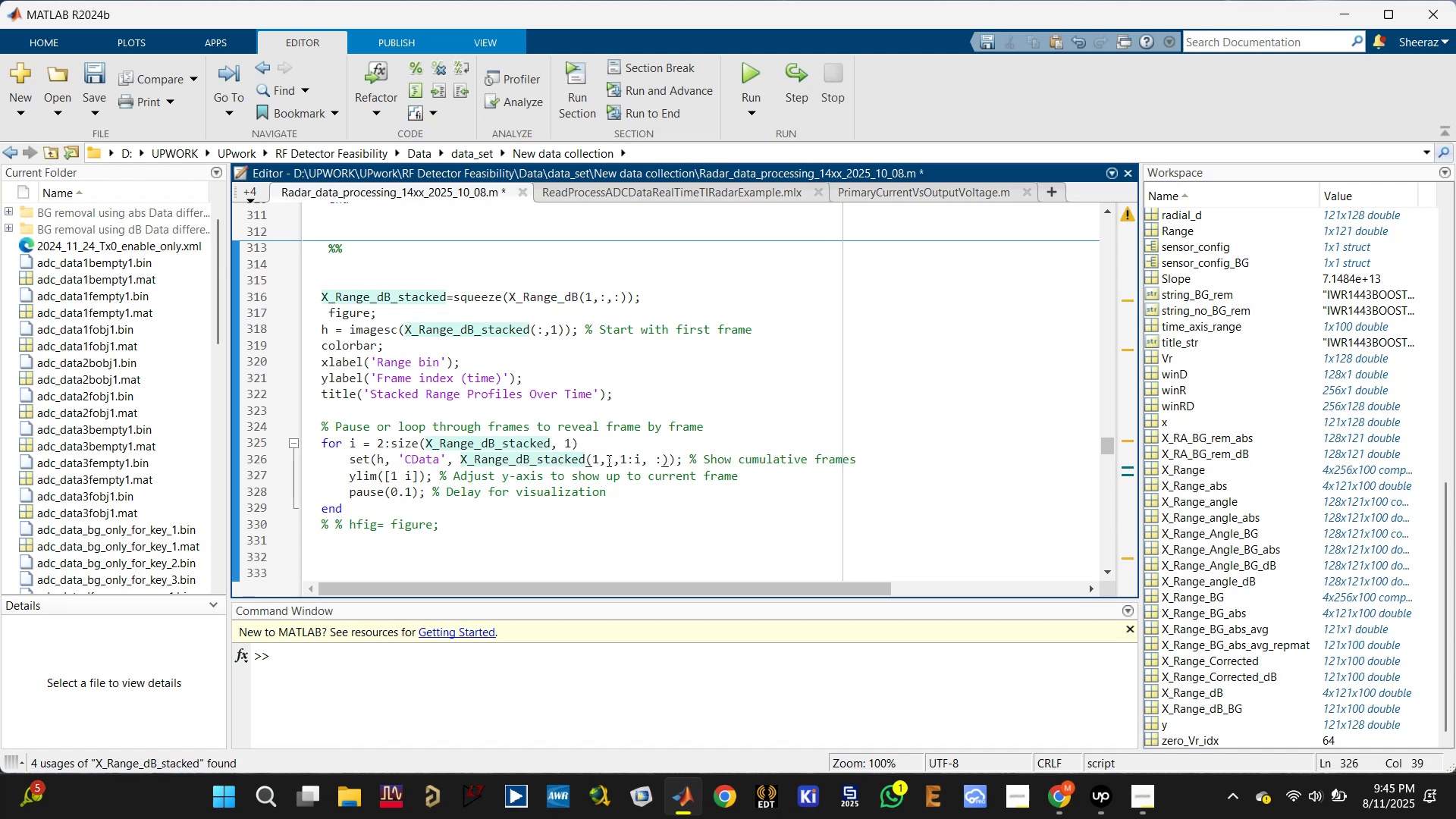 
left_click([607, 460])
 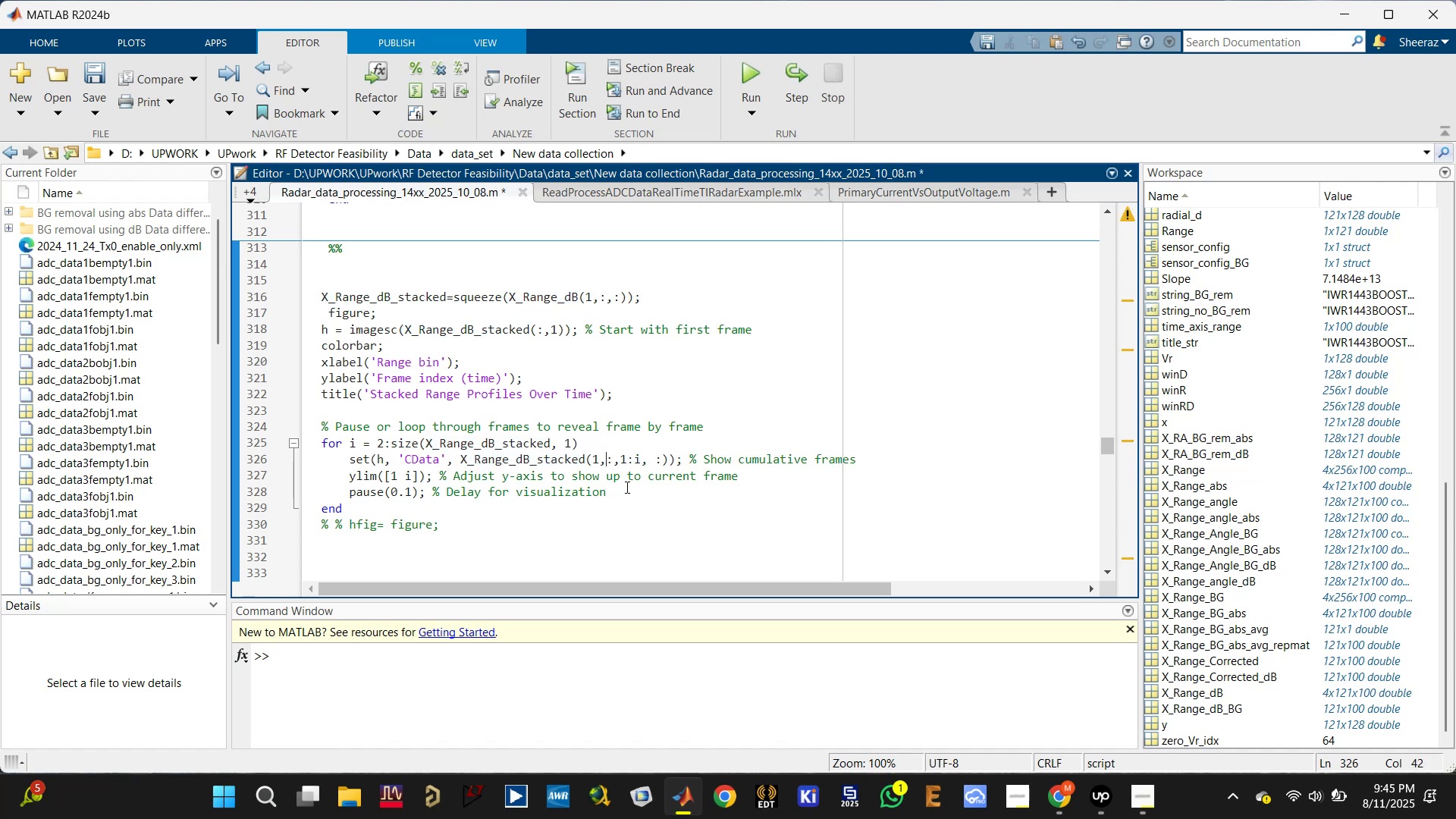 
key(Backspace)
 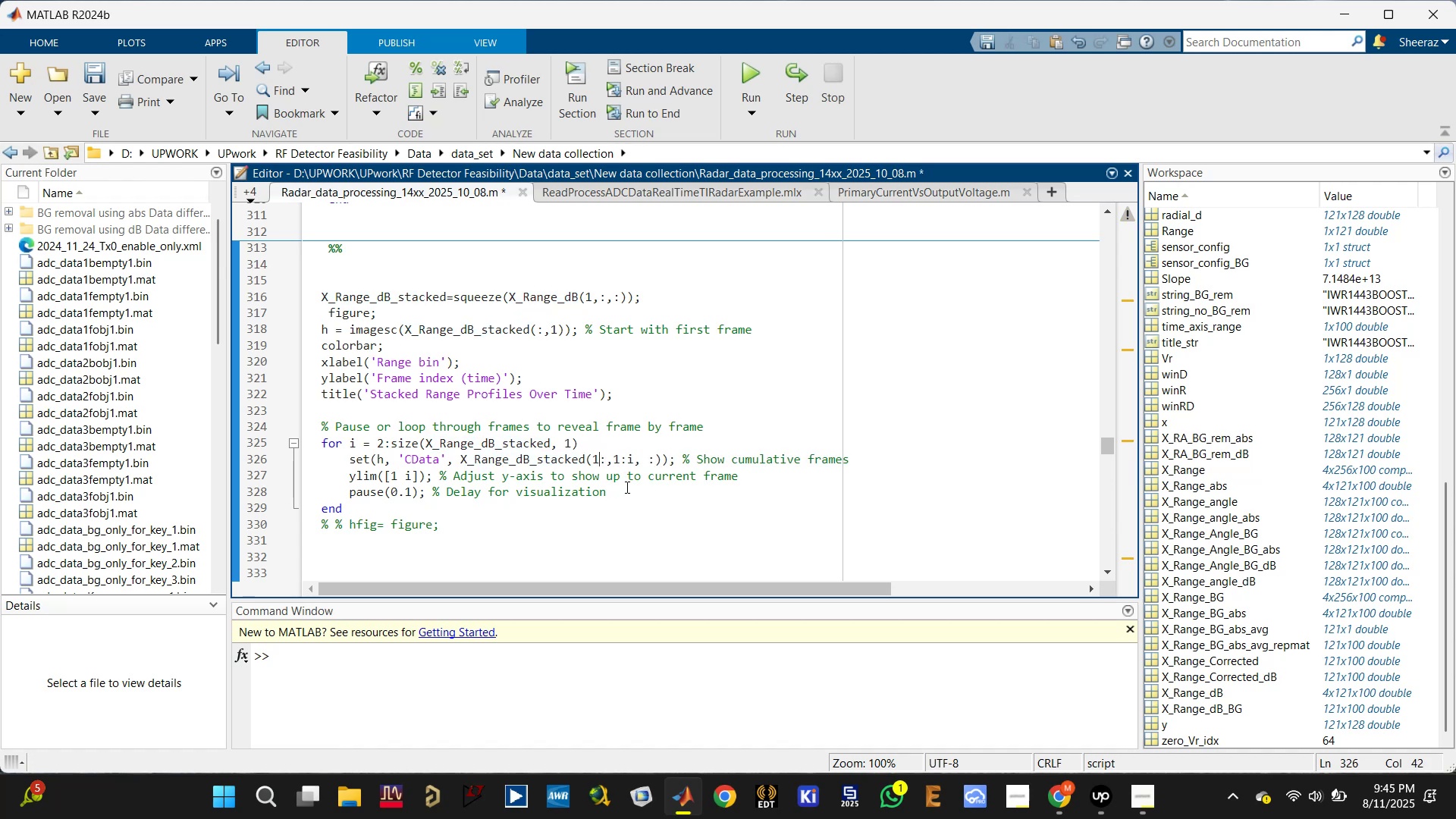 
key(Backspace)
 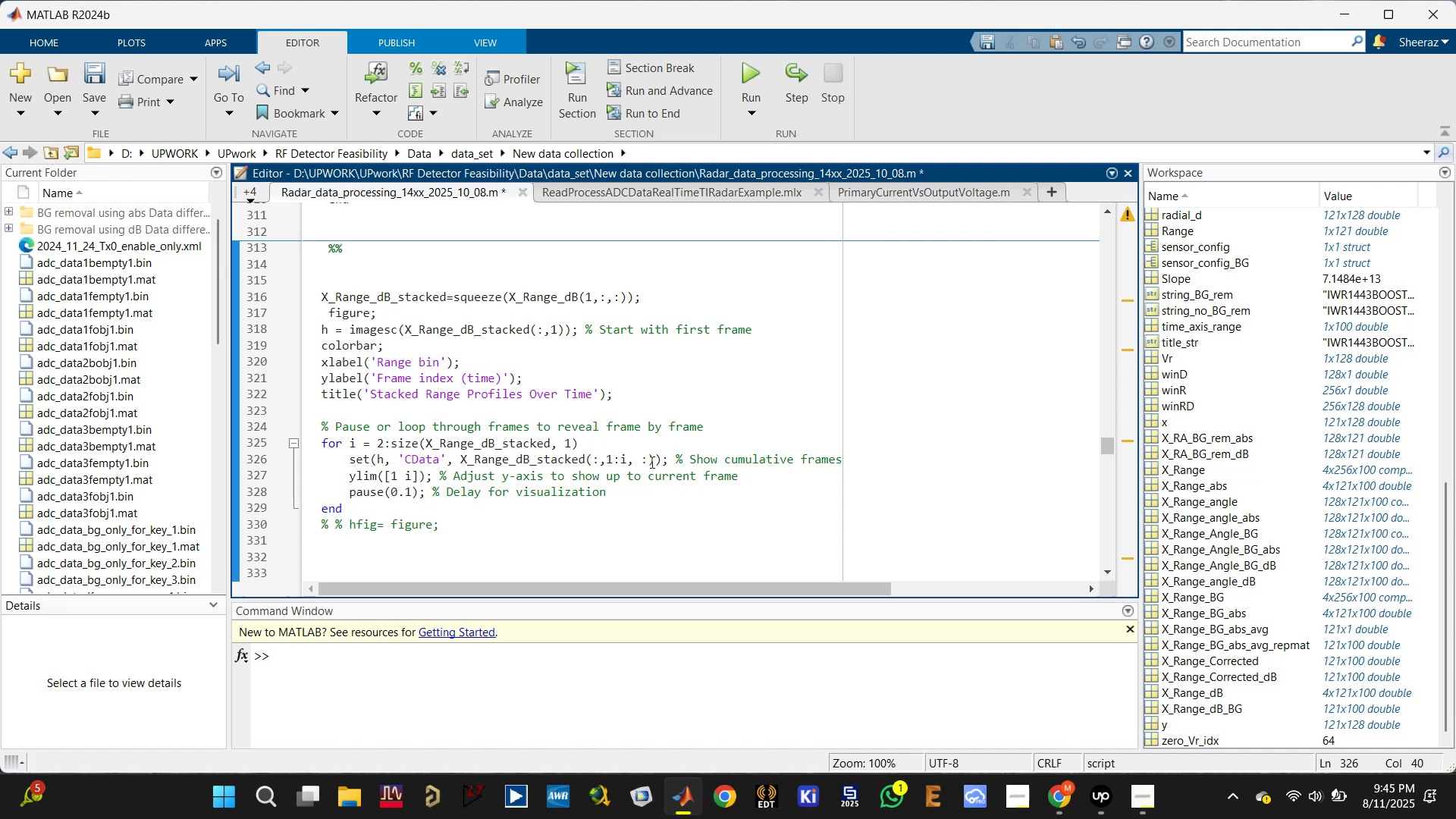 
left_click([648, 460])
 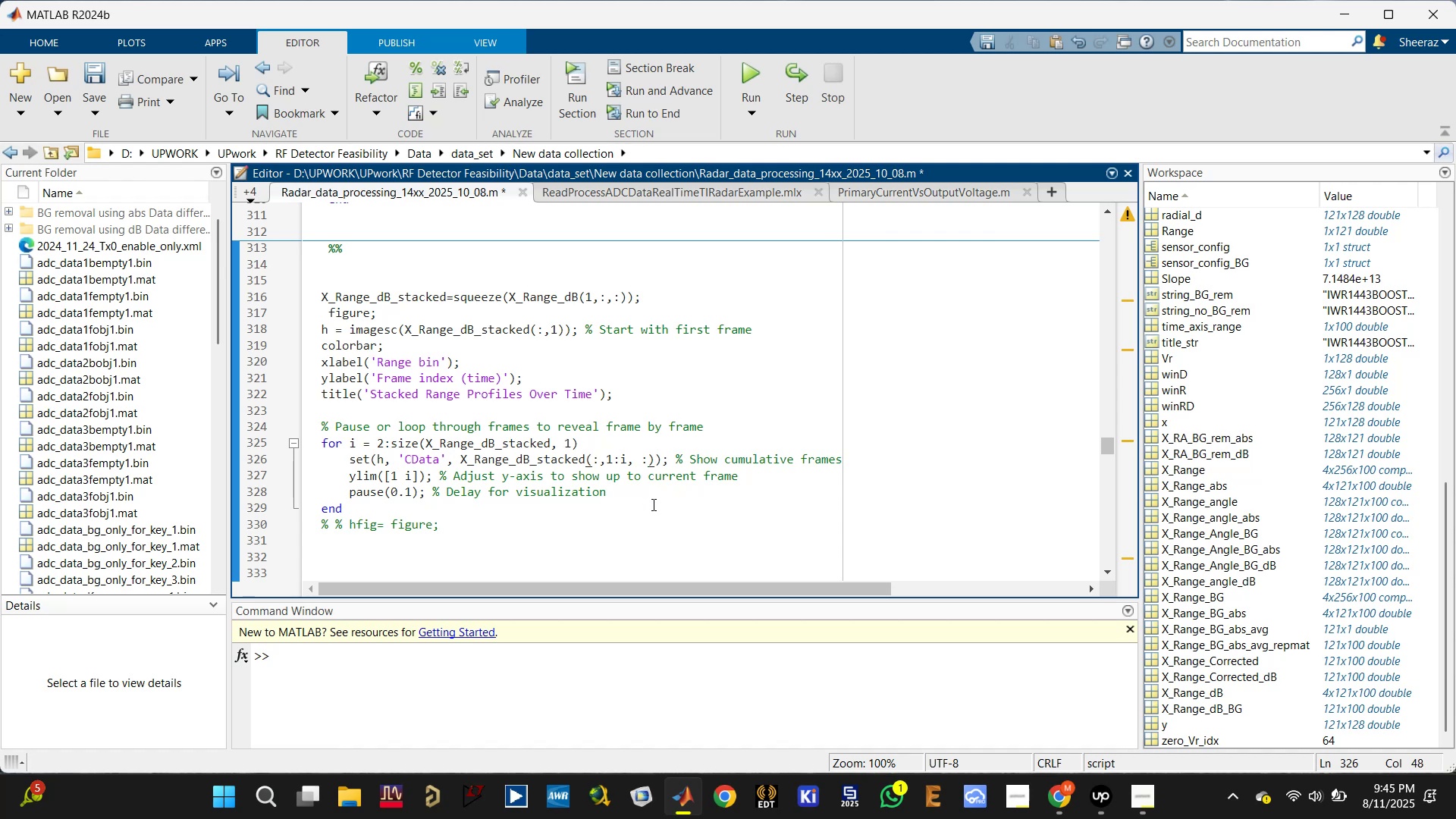 
key(Backspace)
 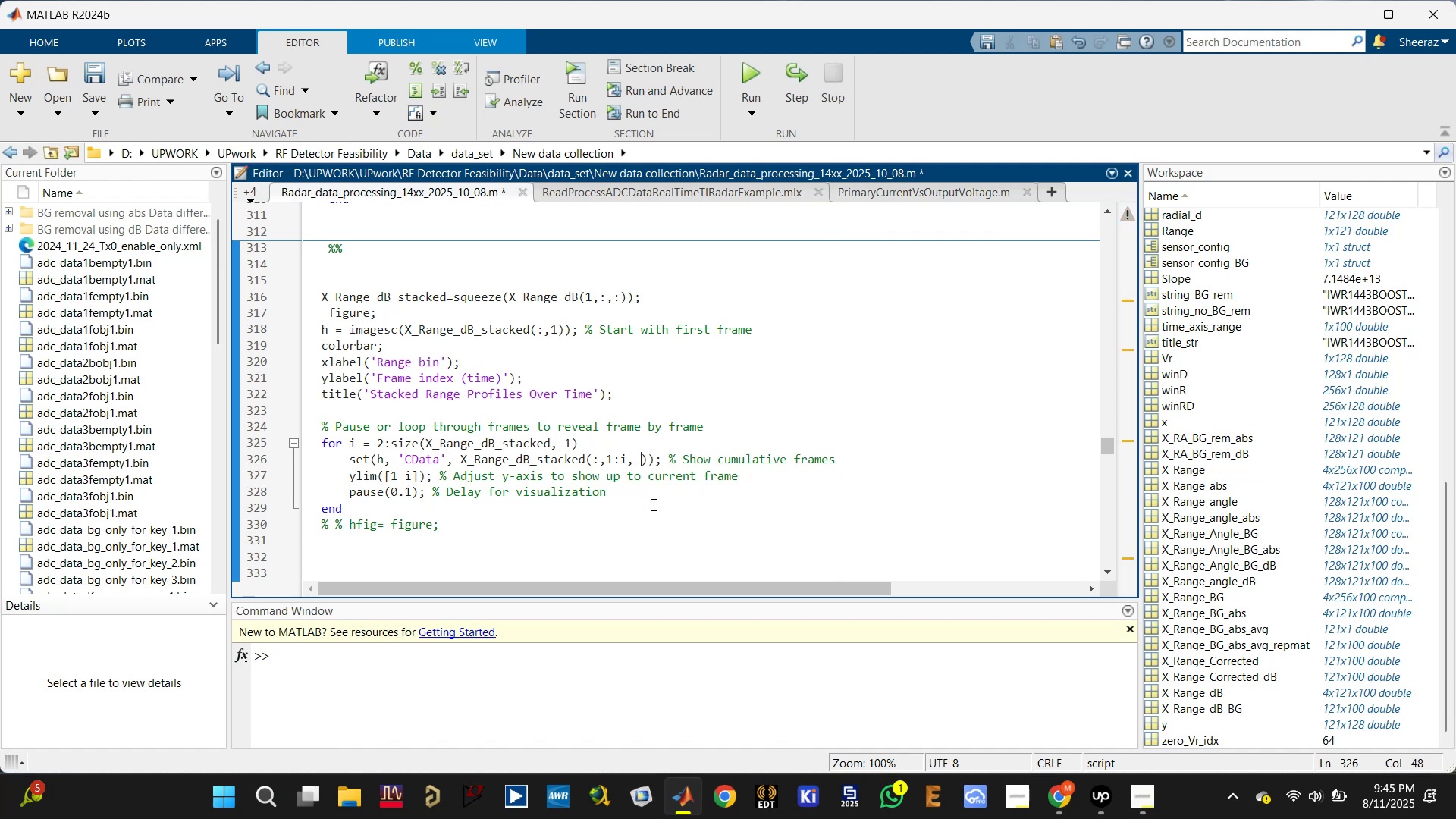 
key(Backspace)
 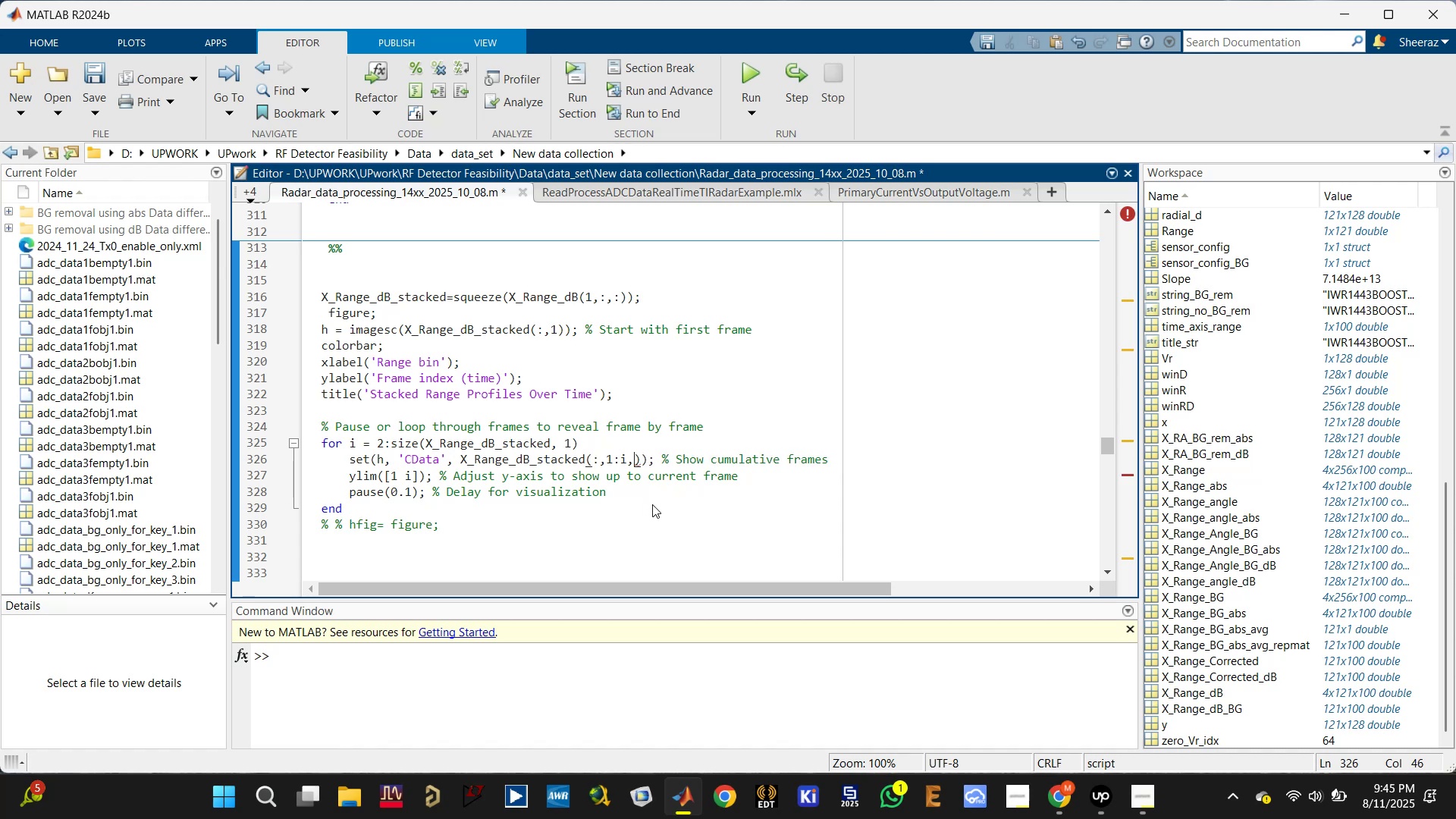 
key(Backspace)
 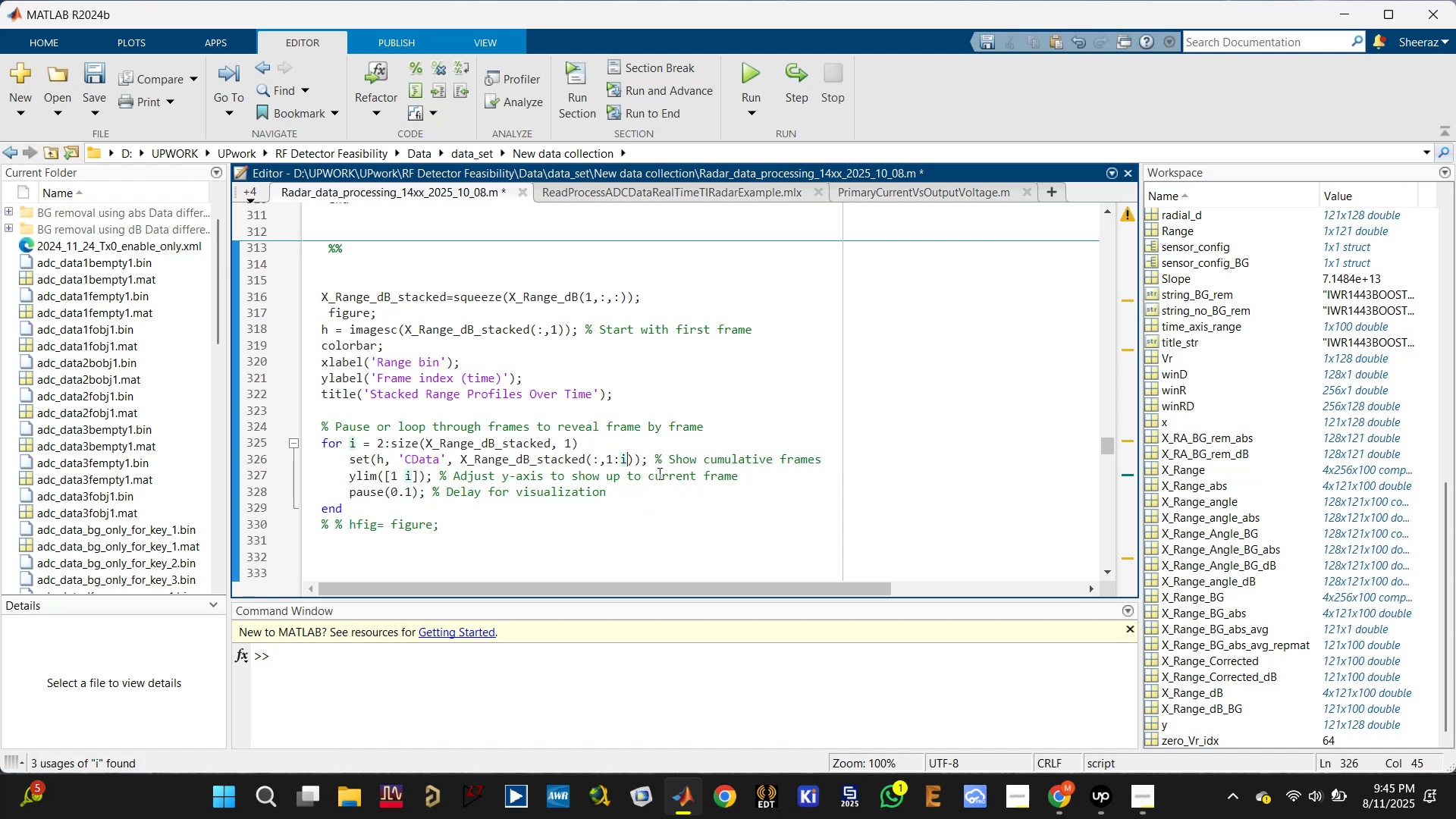 
left_click([641, 485])
 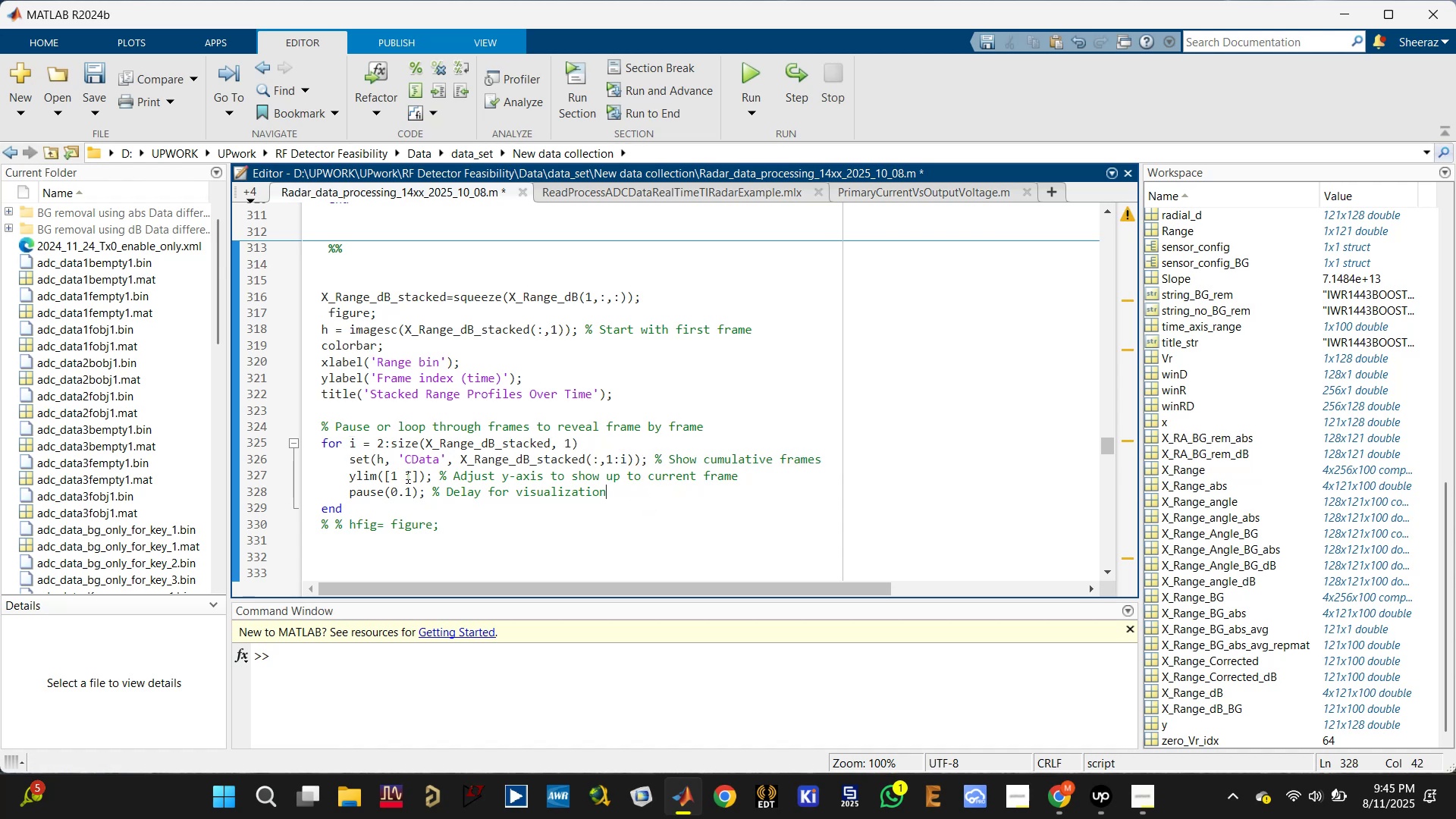 
left_click([403, 475])
 